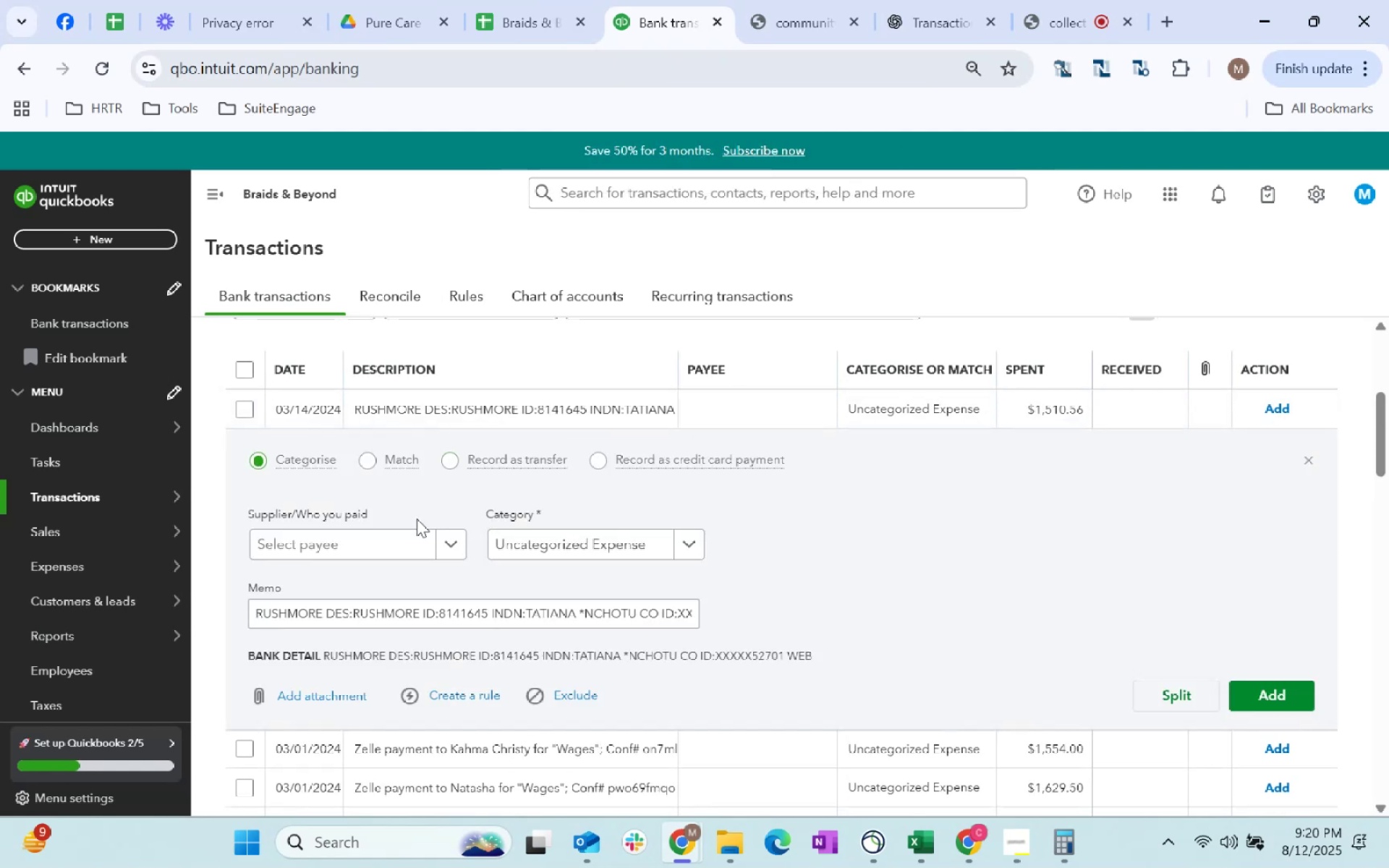 
left_click([392, 544])
 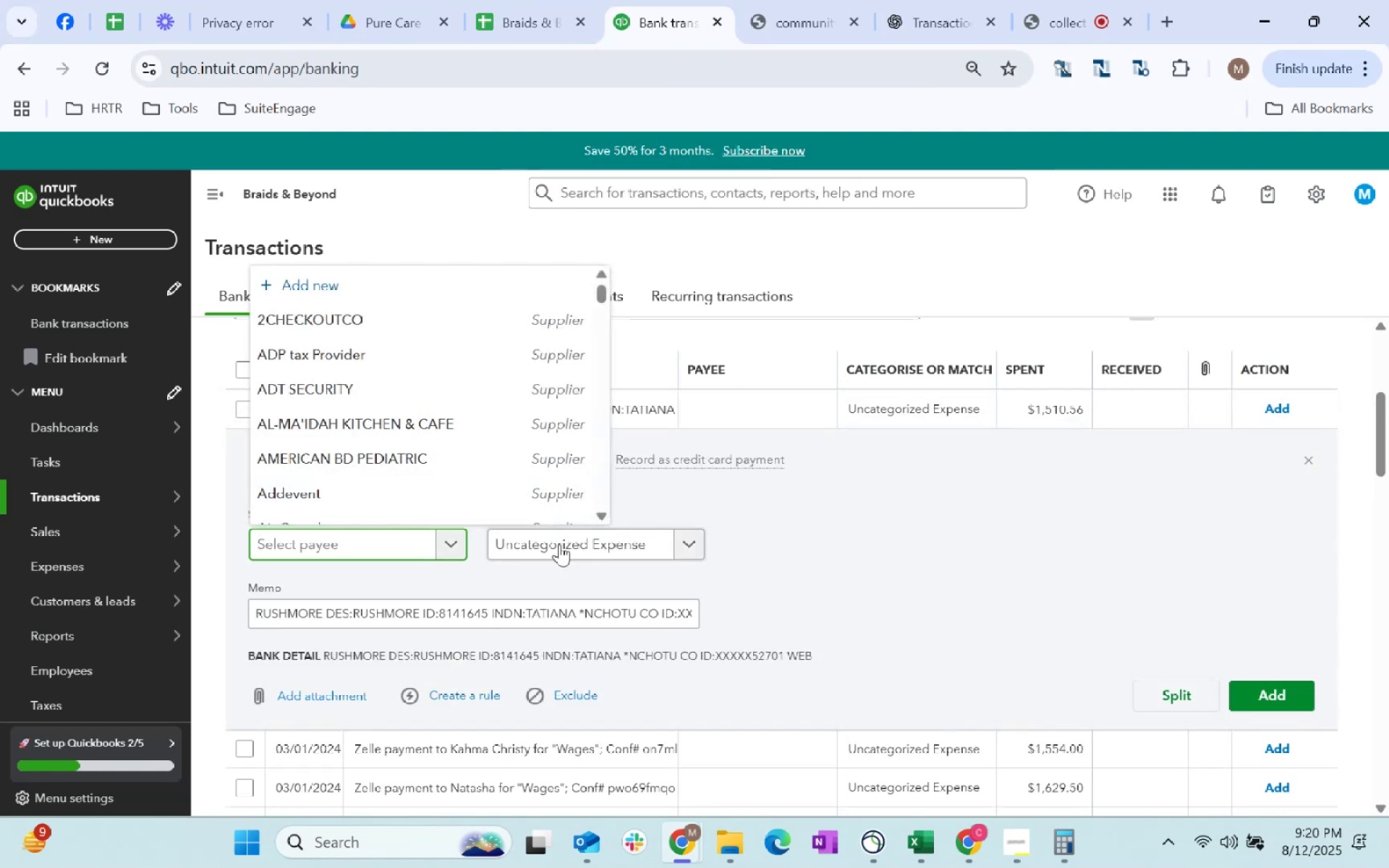 
left_click([616, 542])
 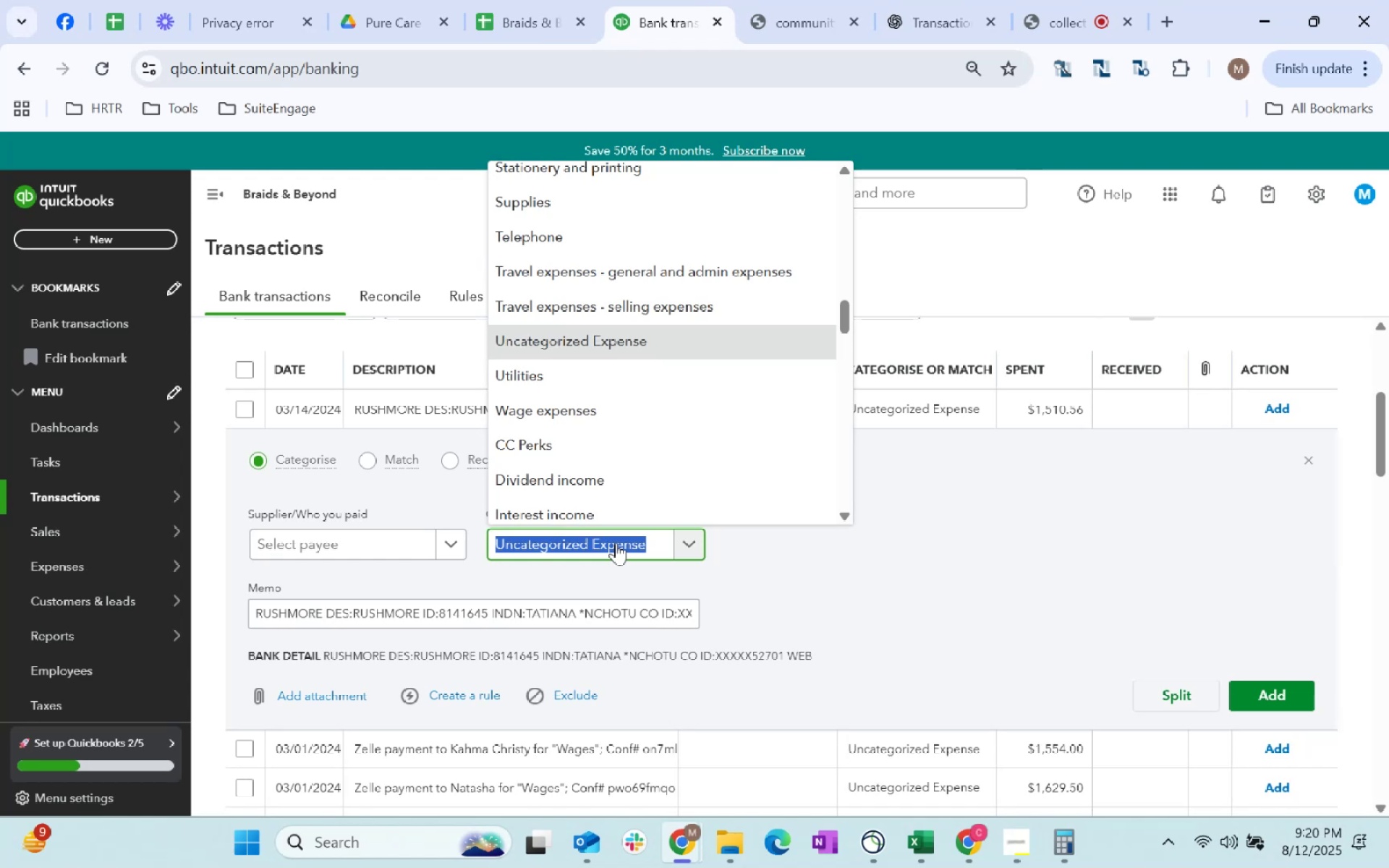 
wait(11.83)
 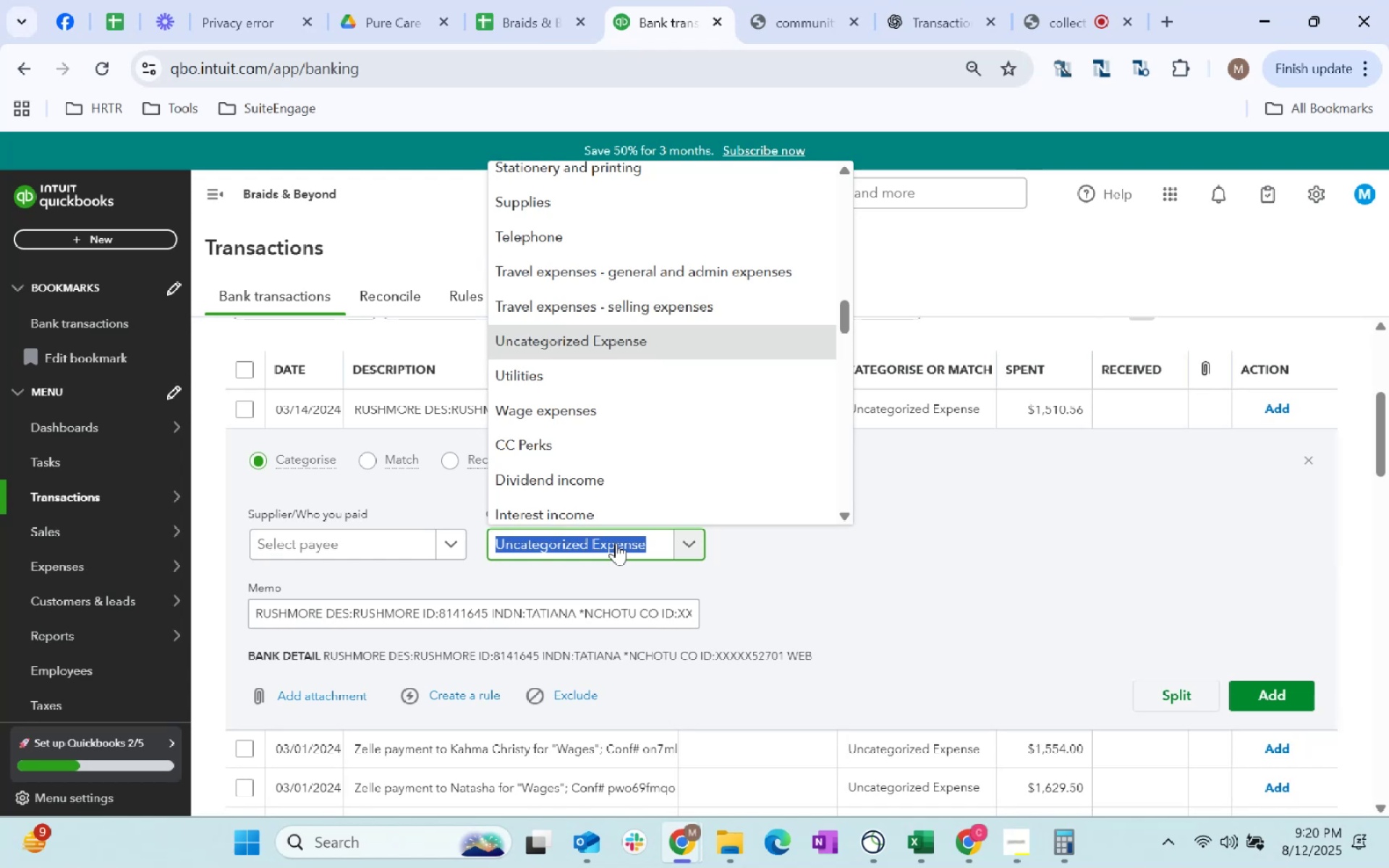 
type(payroll experience)
key(Backspace)
key(Backspace)
key(Backspace)
key(Backspace)
key(Backspace)
key(Backspace)
key(Tab)
 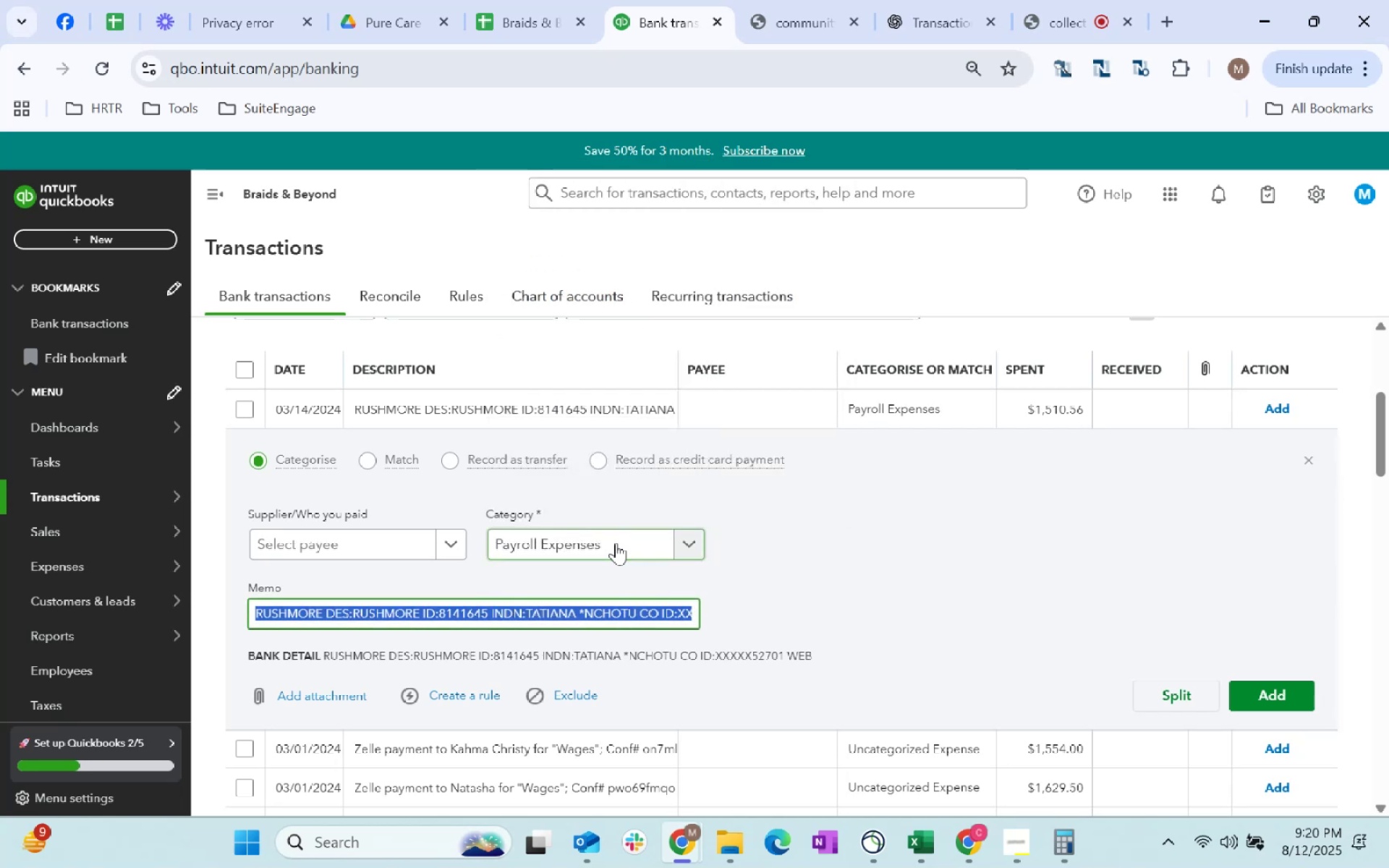 
left_click([1280, 707])
 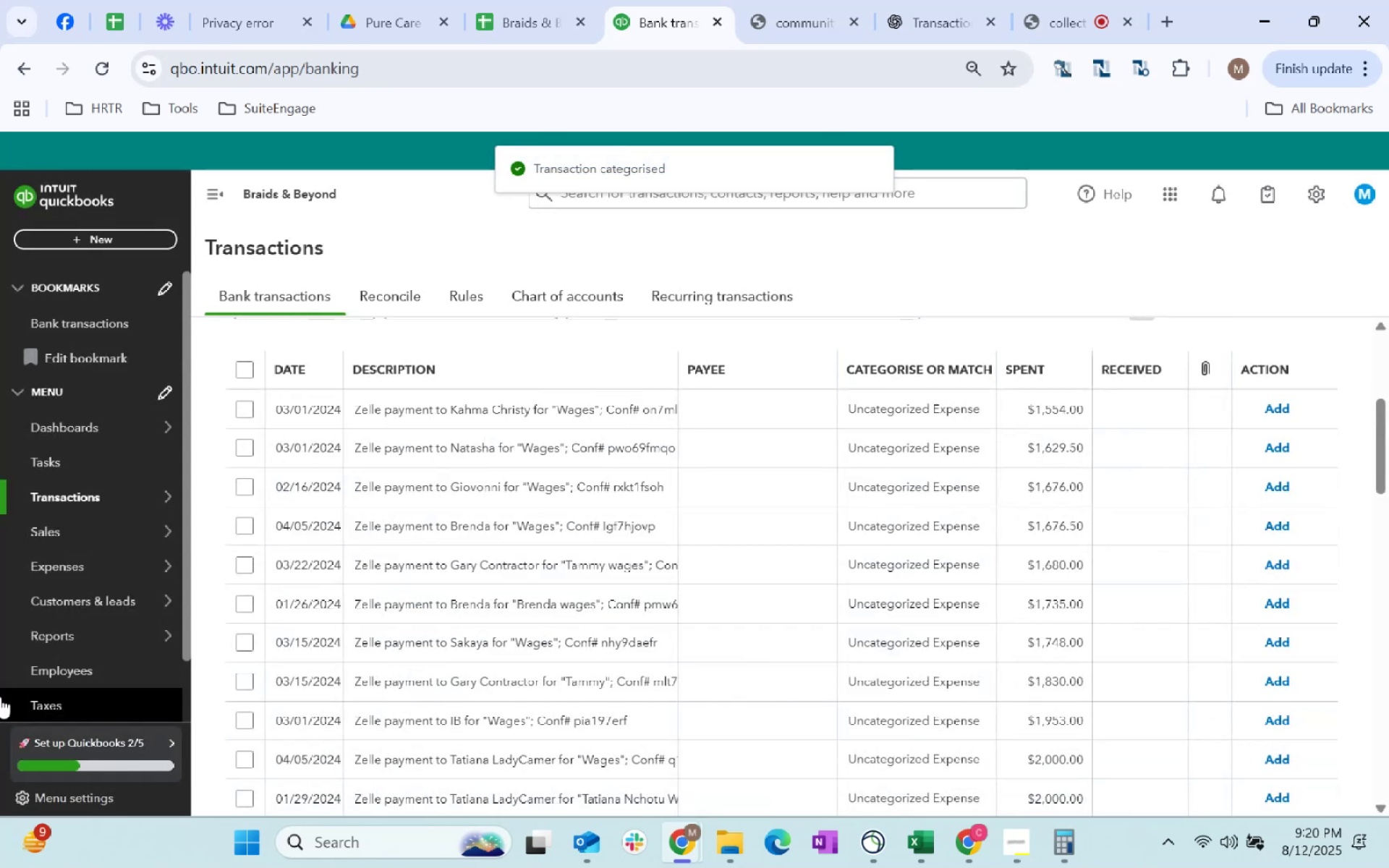 
left_click([586, 424])
 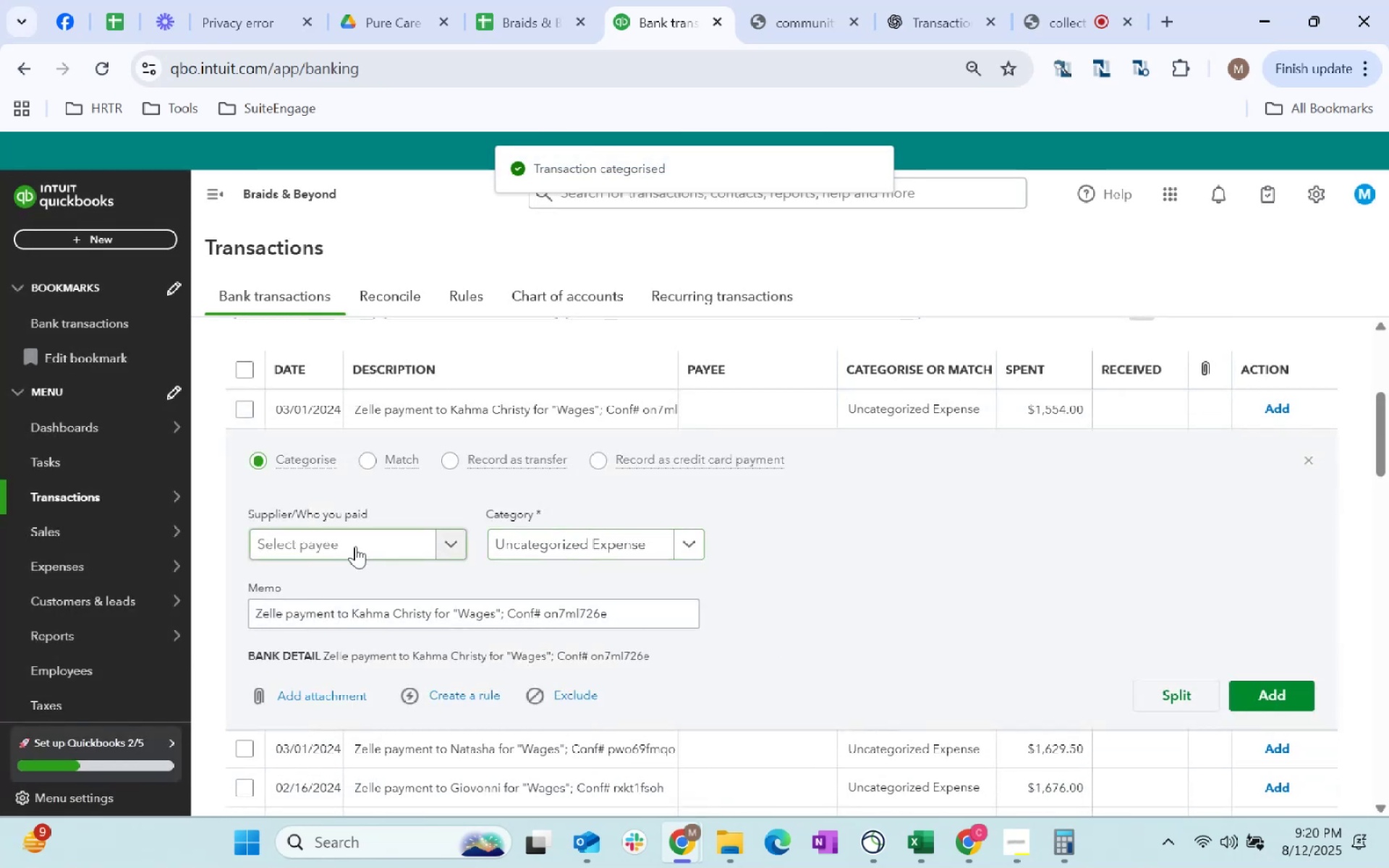 
left_click([355, 546])
 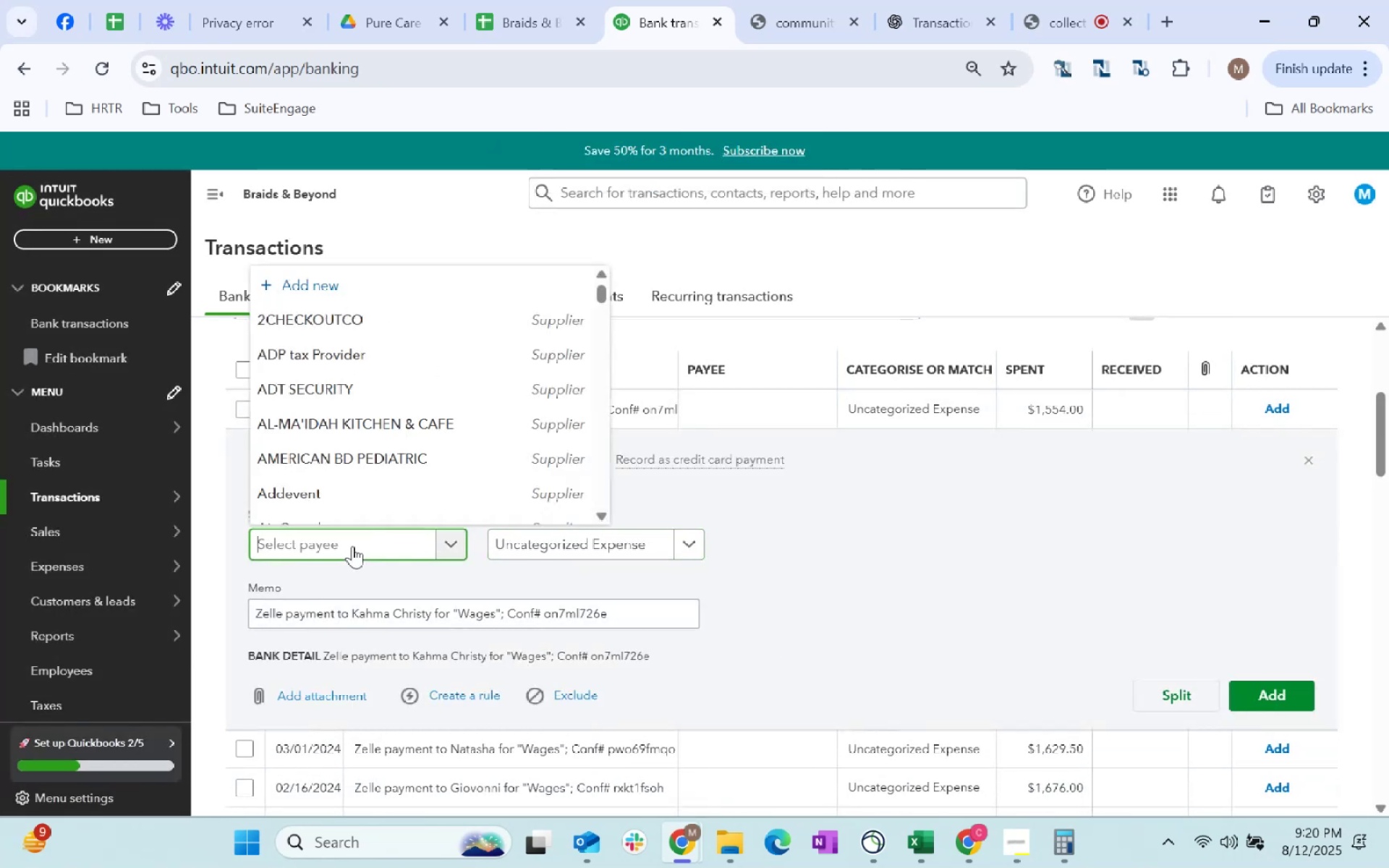 
type(Kahma)
key(Tab)
type(wage)
key(Tab)
 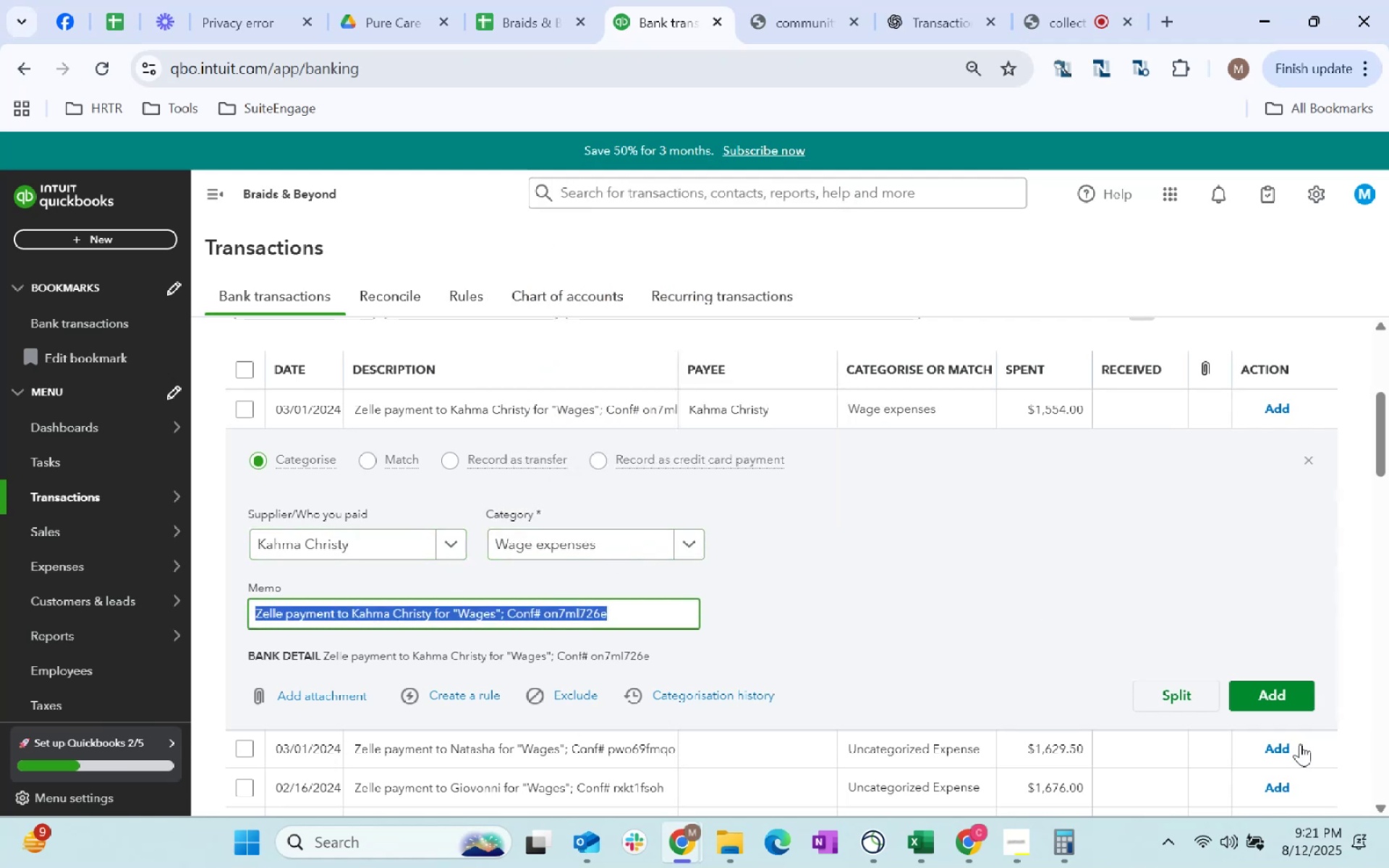 
left_click([1280, 708])
 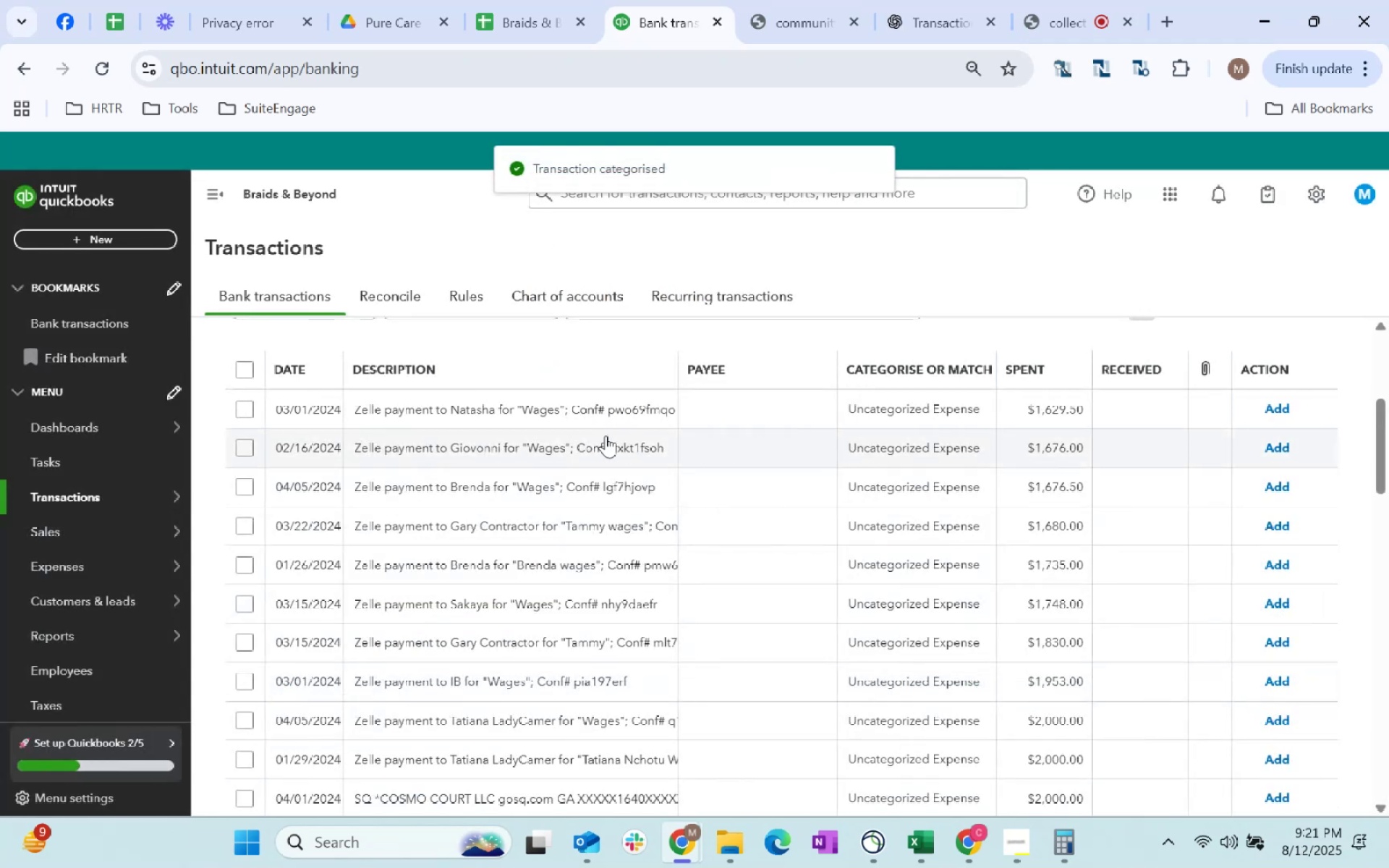 
left_click([540, 414])
 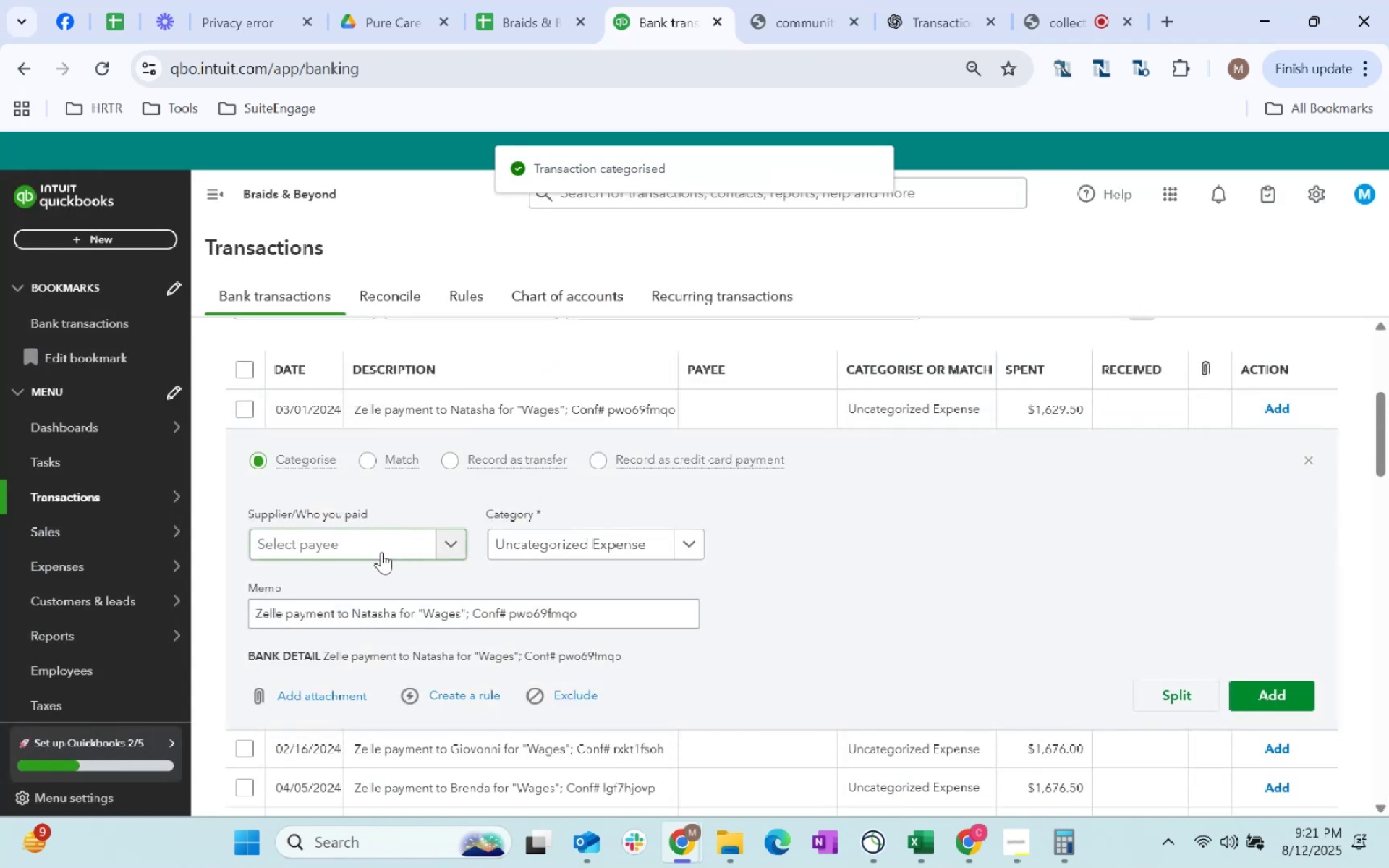 
left_click([375, 553])
 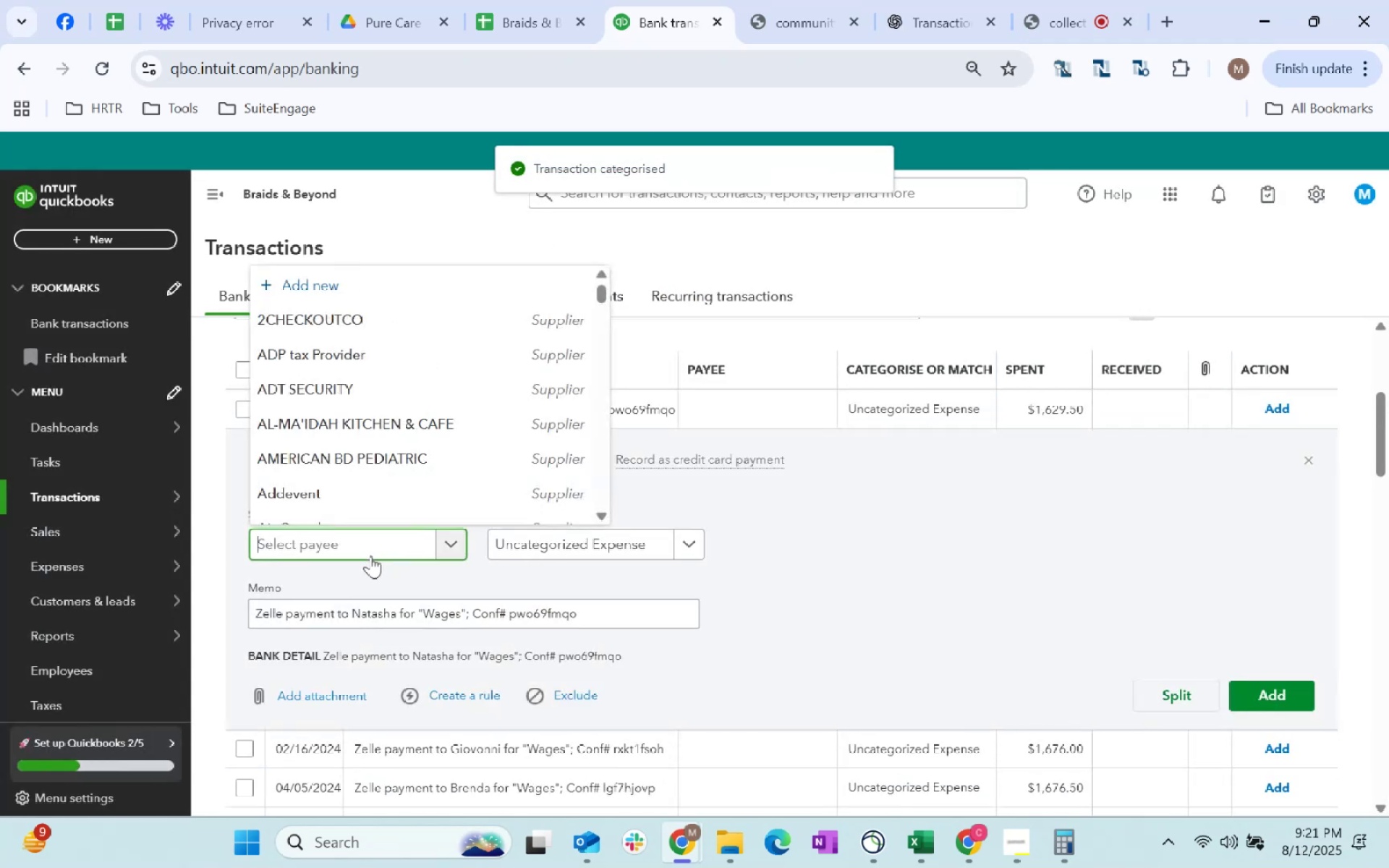 
type(Natasha)
key(Tab)
 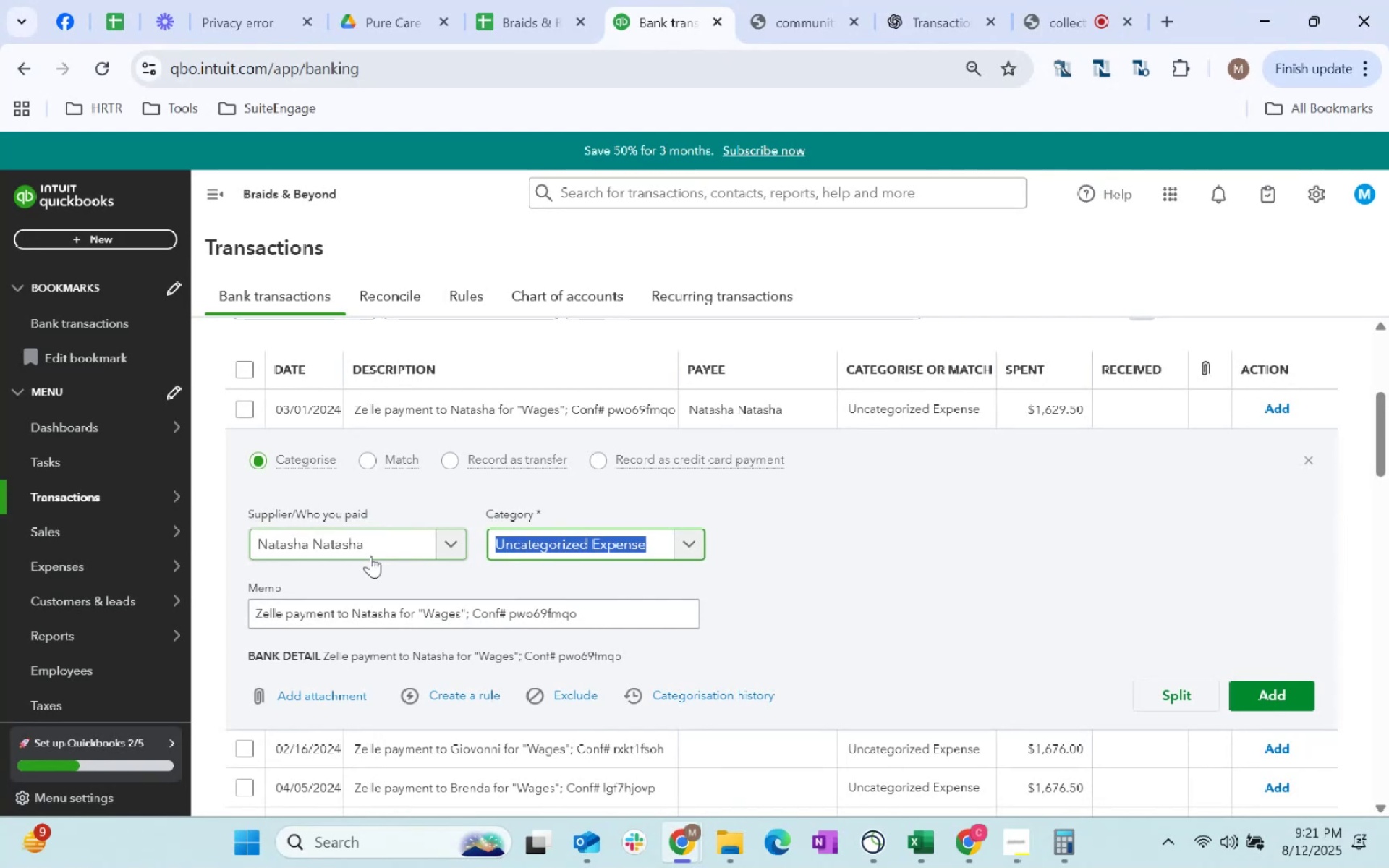 
wait(8.33)
 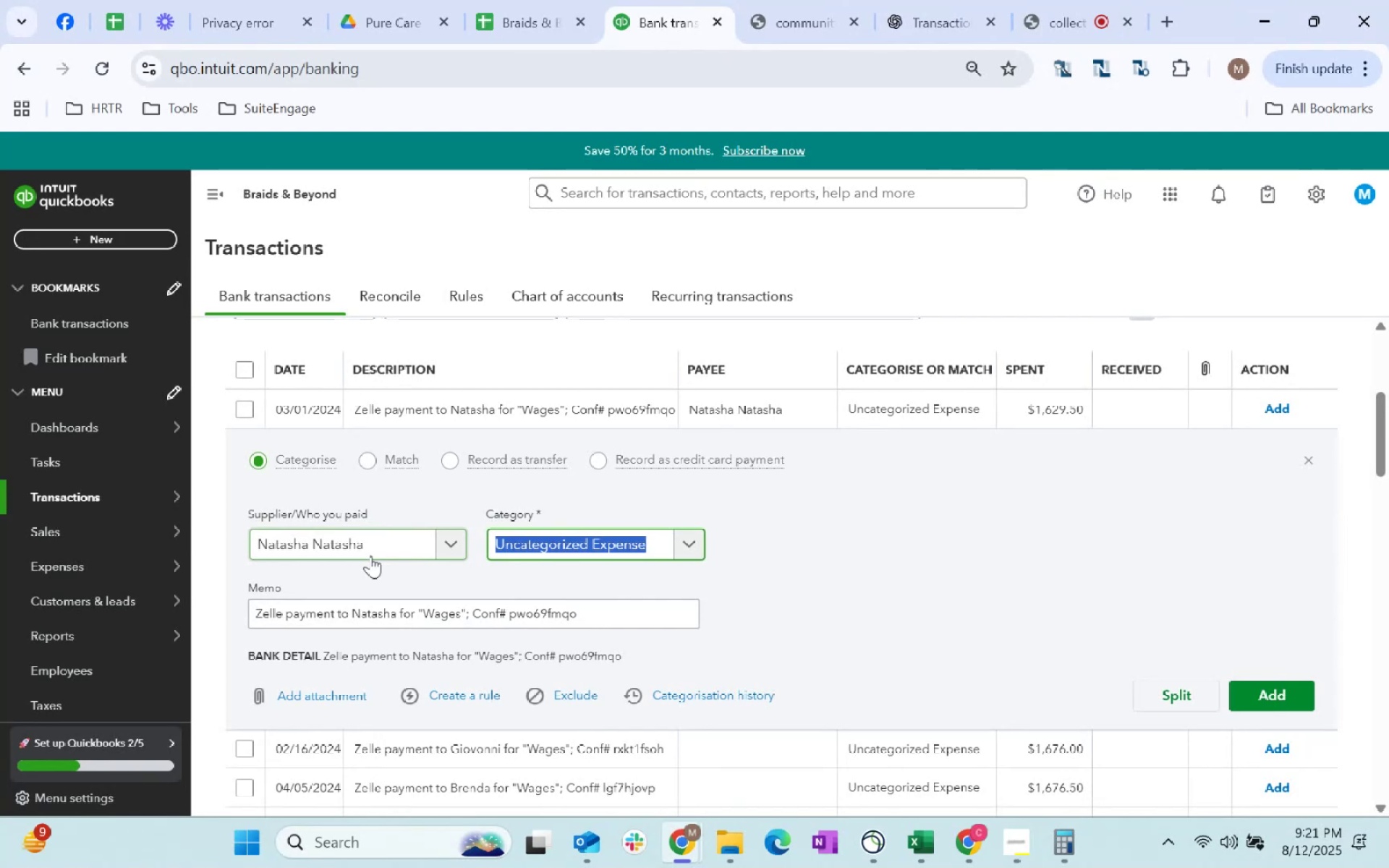 
type(wage)
key(Tab)
 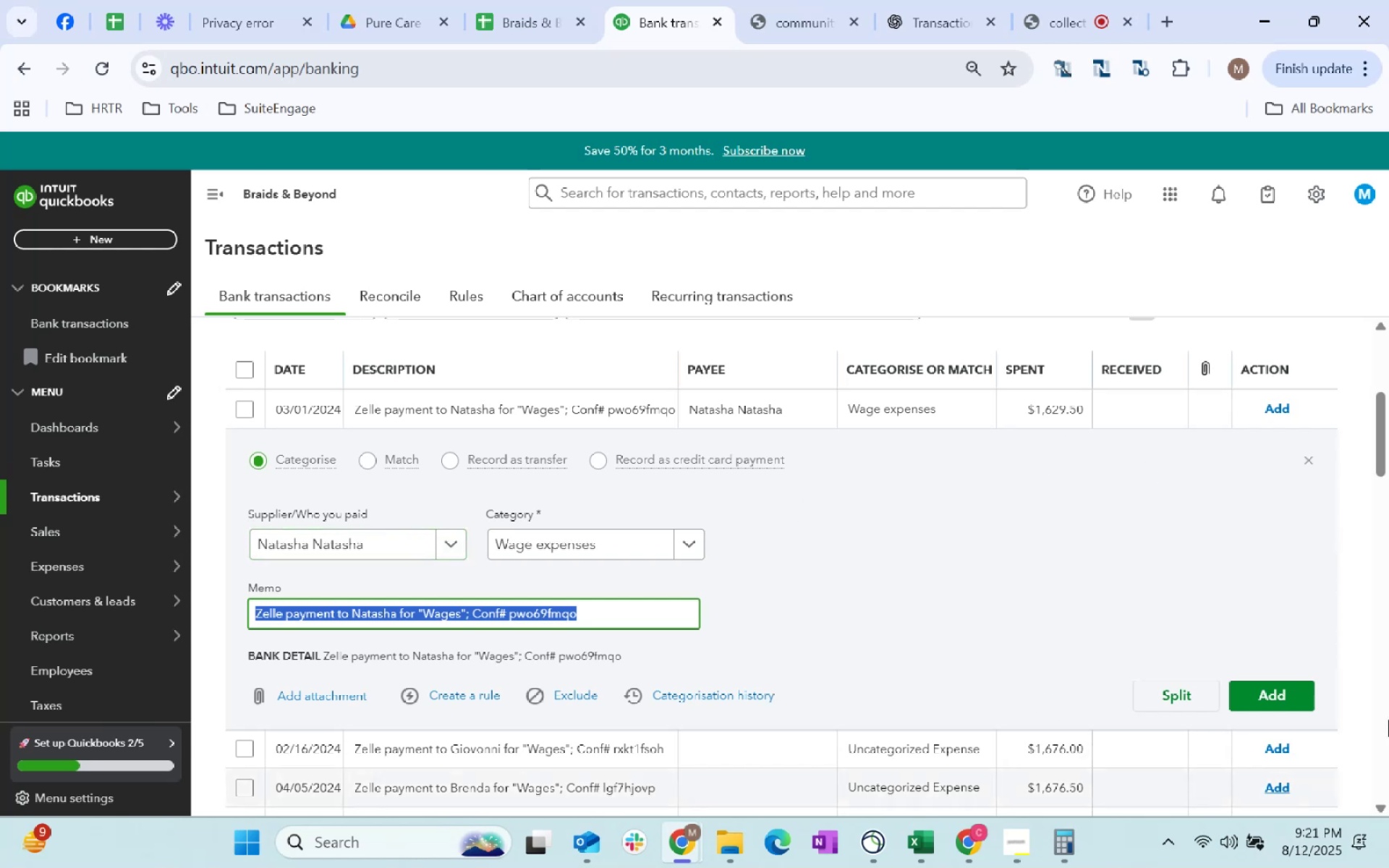 
left_click([1281, 686])
 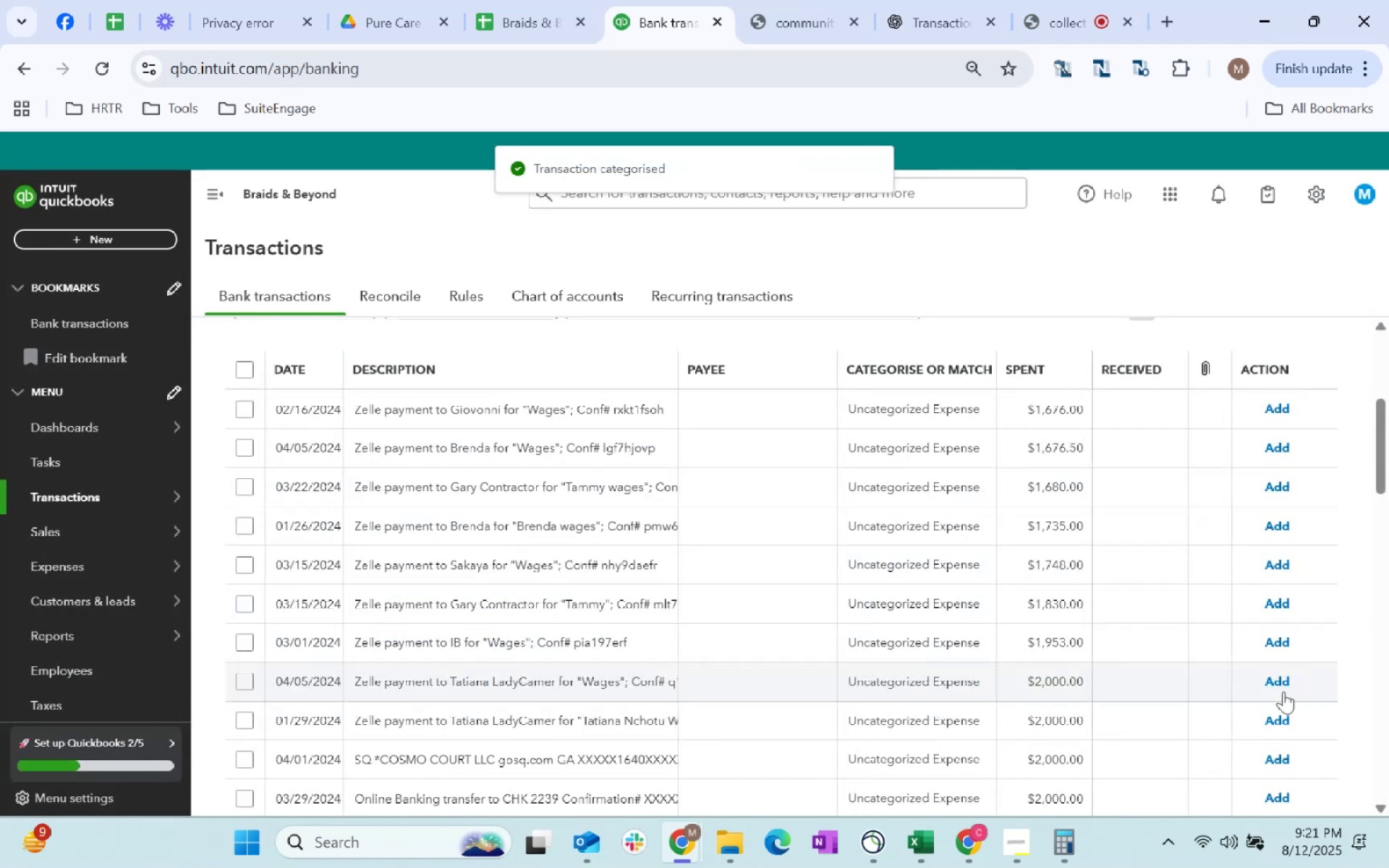 
wait(6.32)
 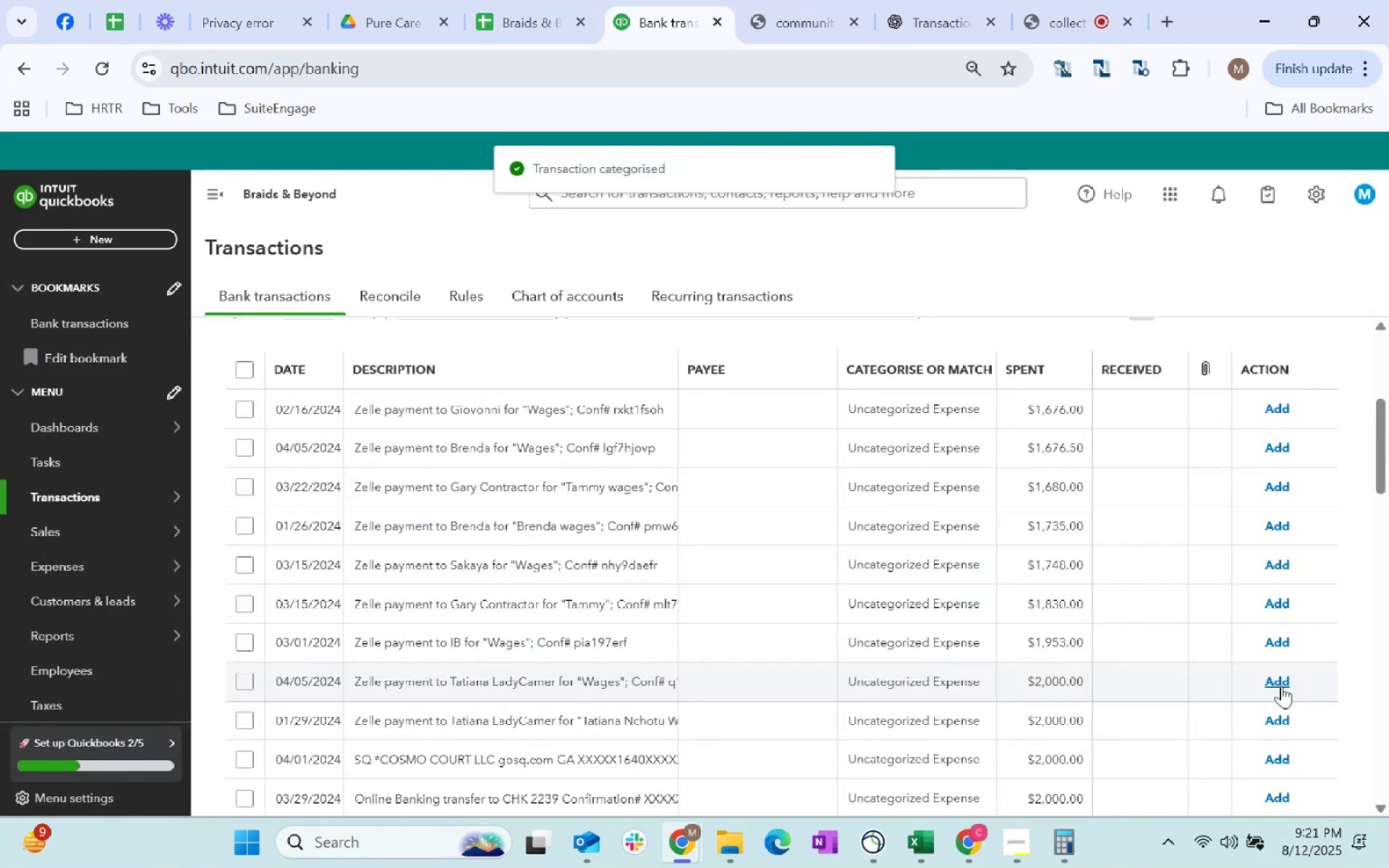 
left_click([534, 417])
 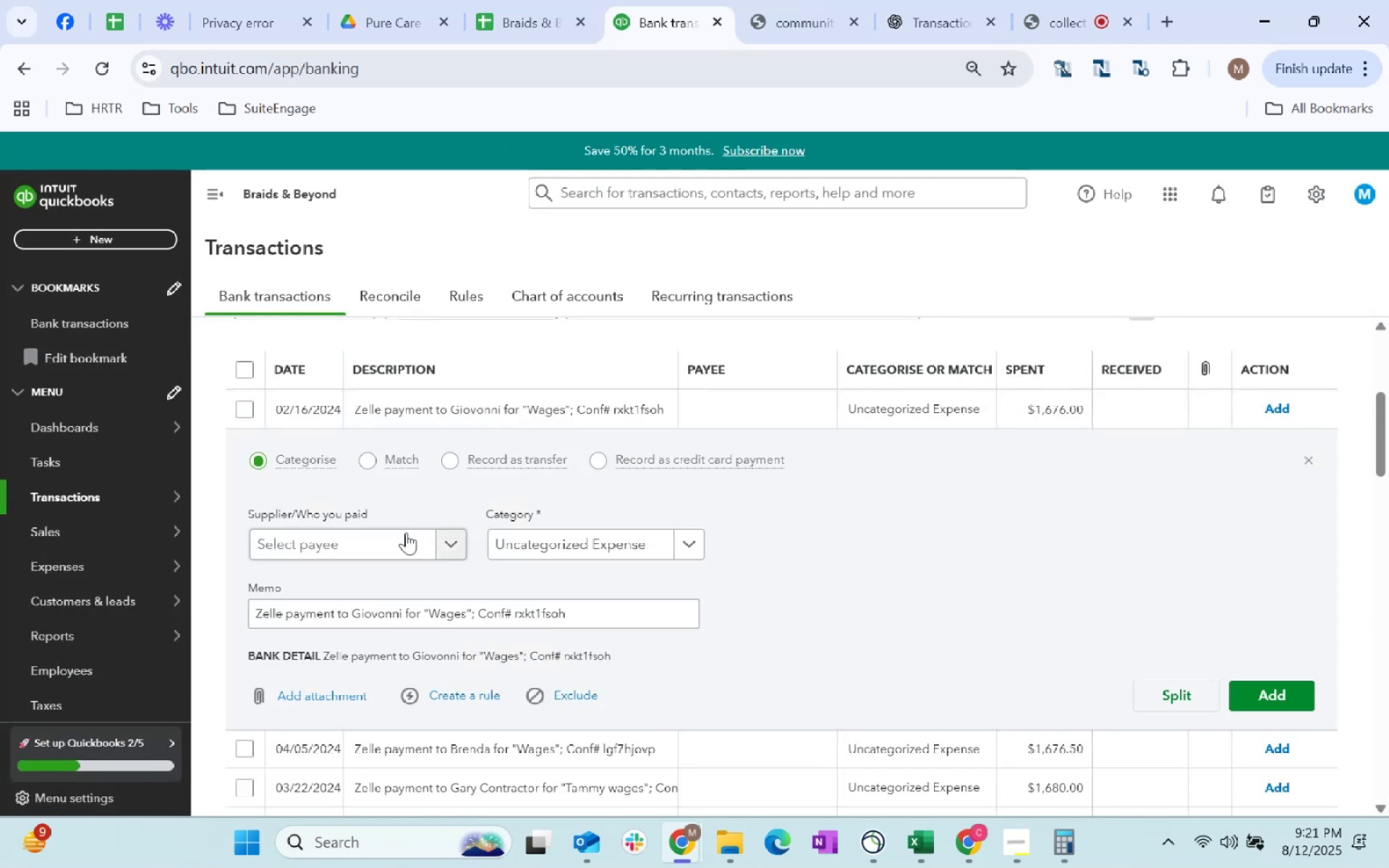 
left_click([380, 541])
 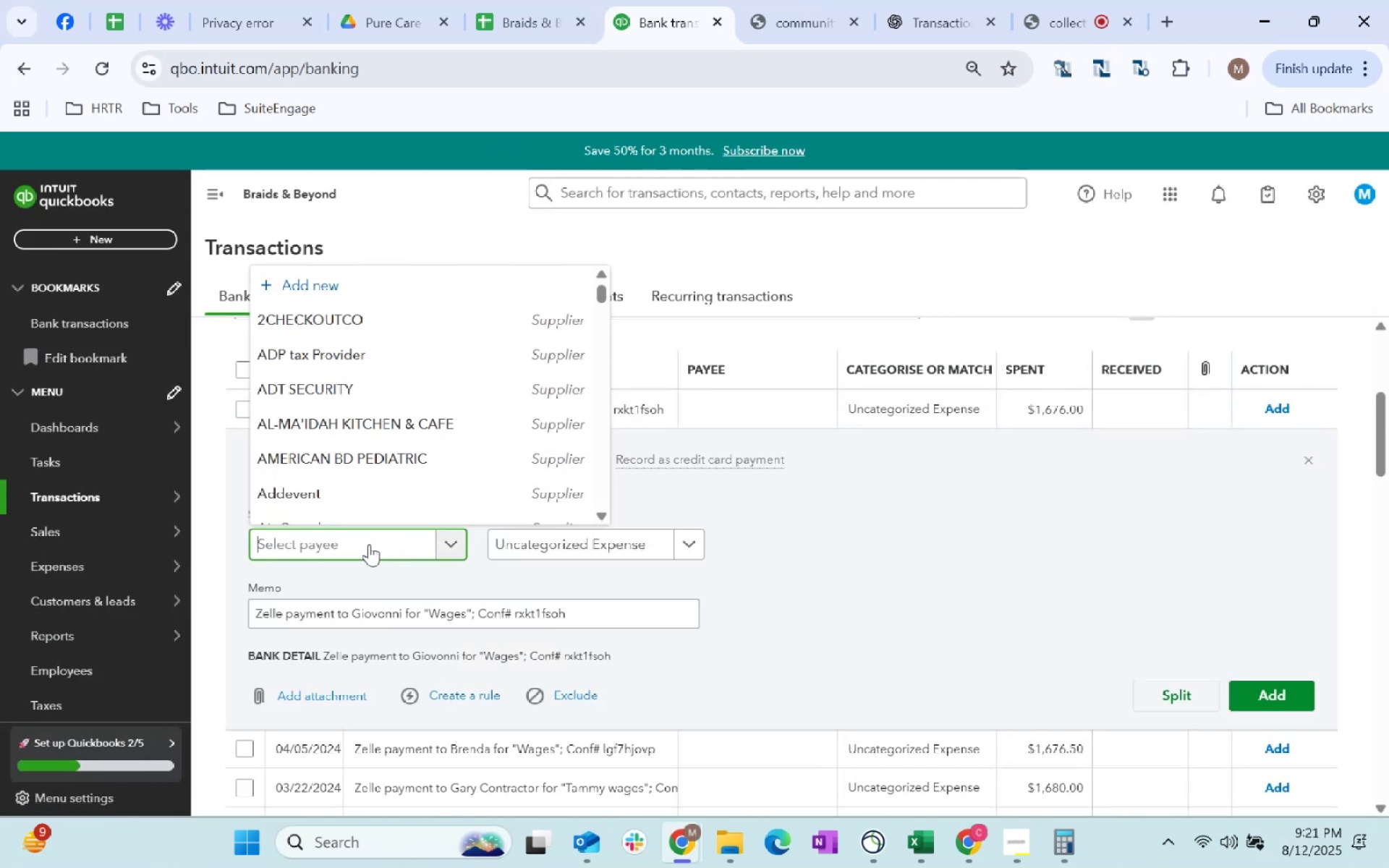 
type(Gio)
key(Tab)
type(wage)
key(Tab)
 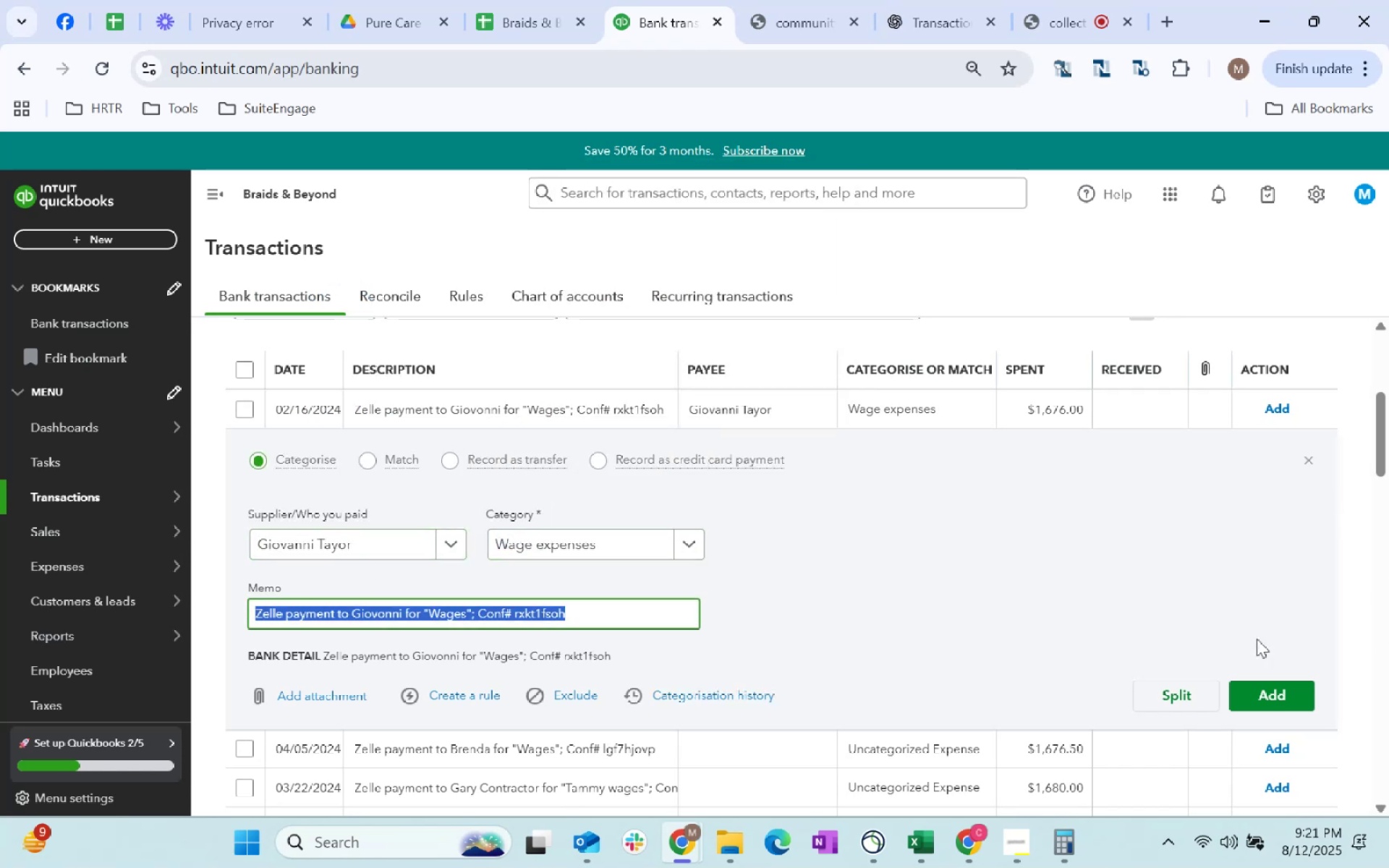 
left_click([1288, 695])
 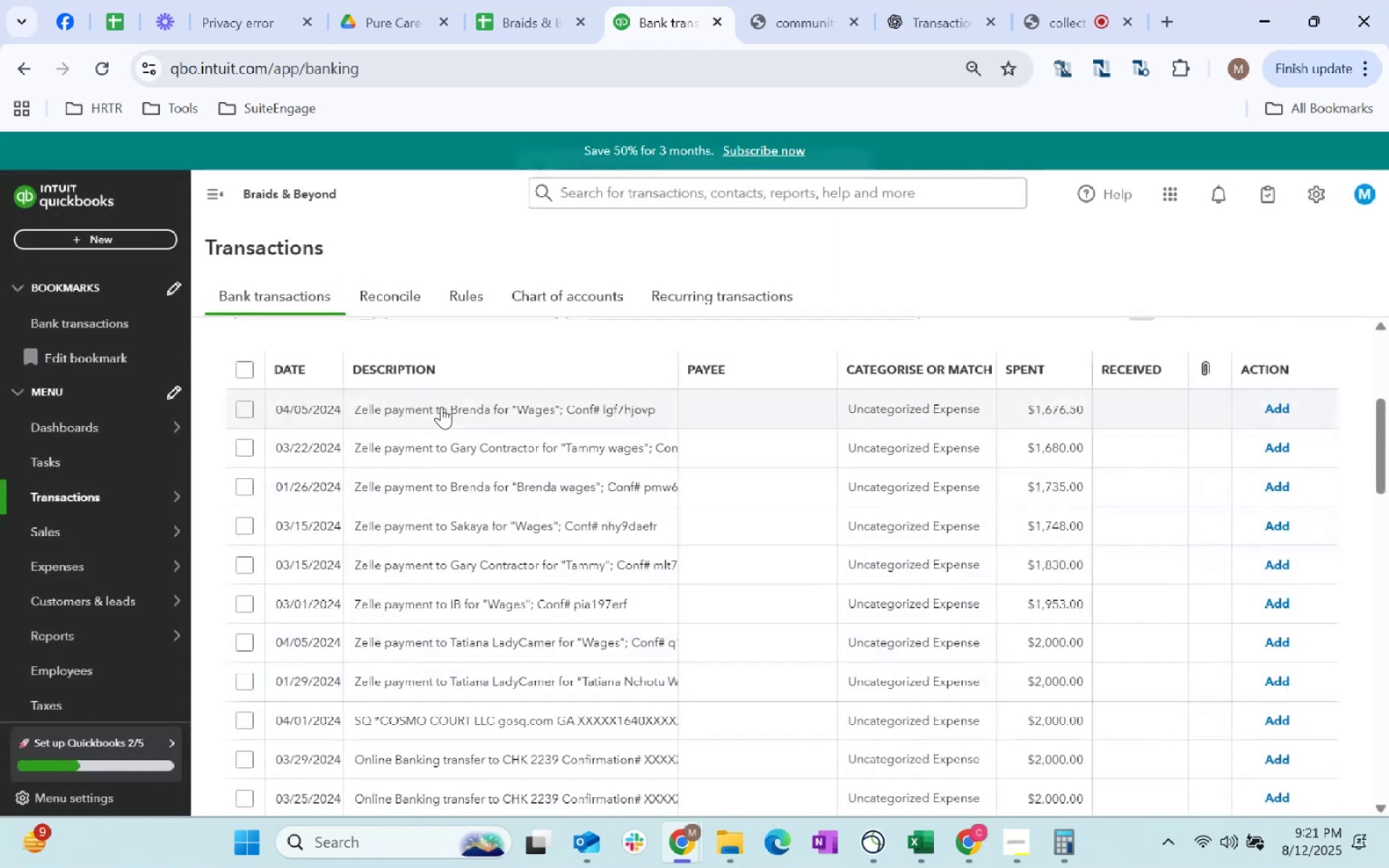 
left_click([519, 407])
 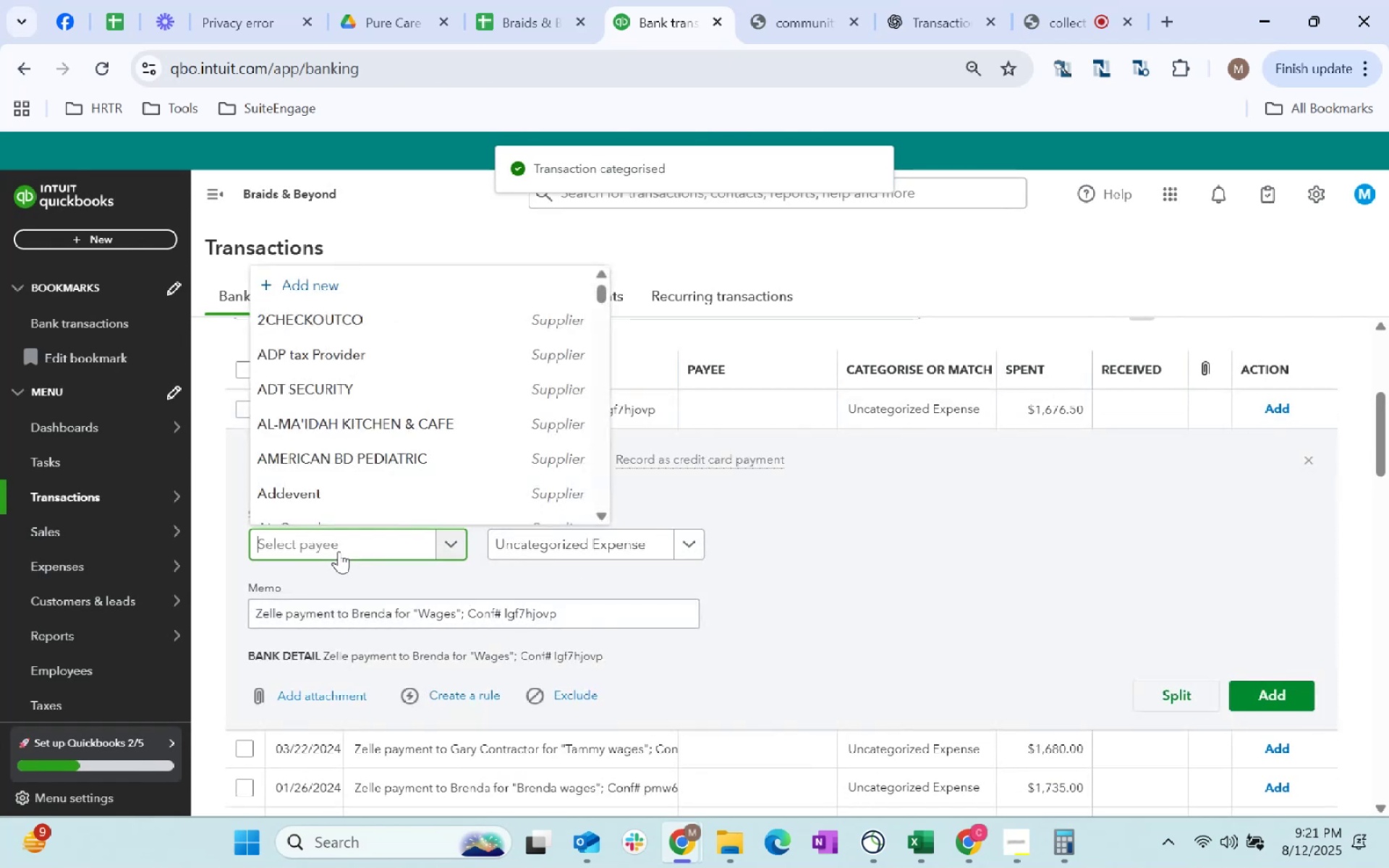 
type(brenda)
key(Tab)
type(wage)
key(Tab)
 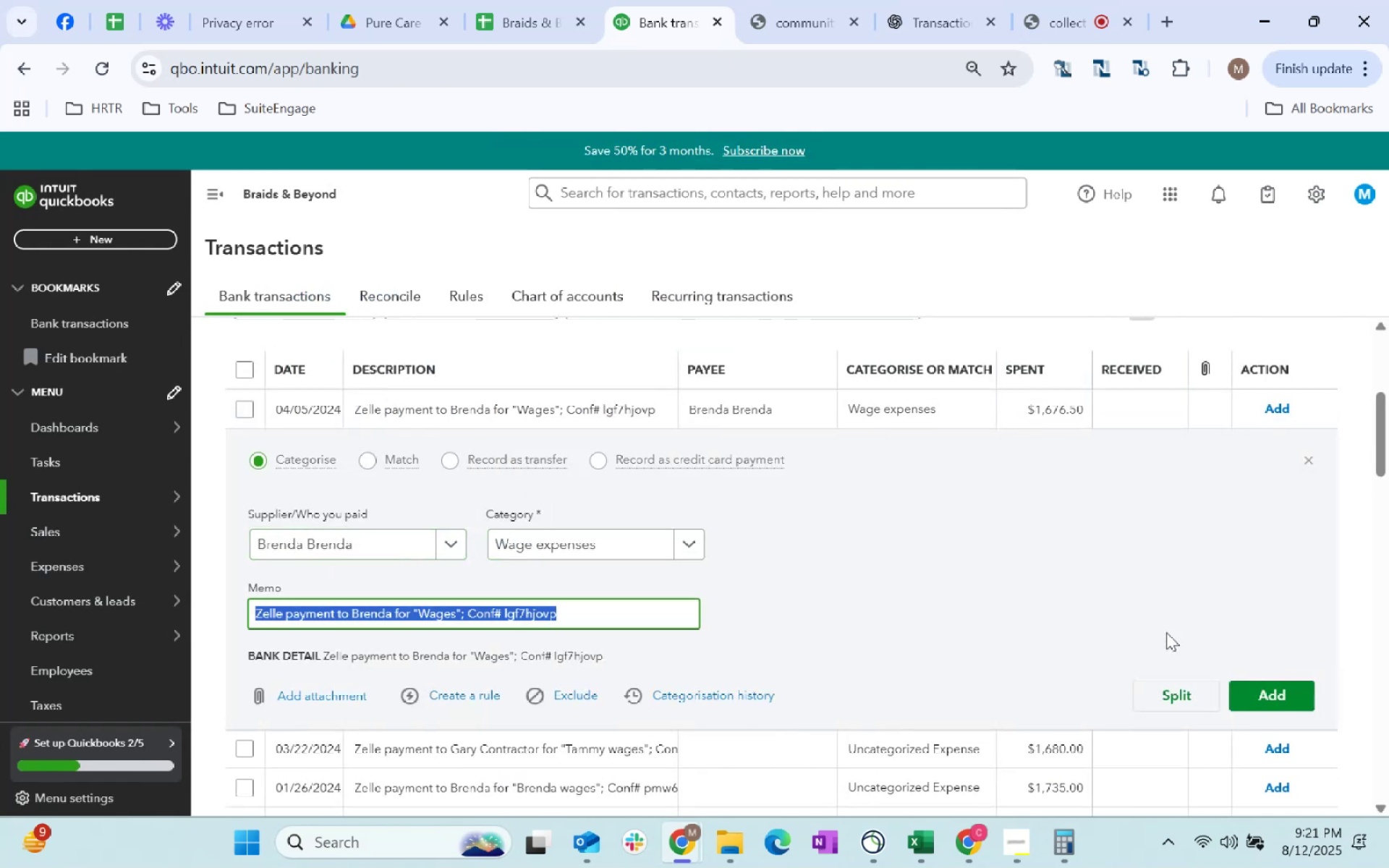 
left_click([1260, 697])
 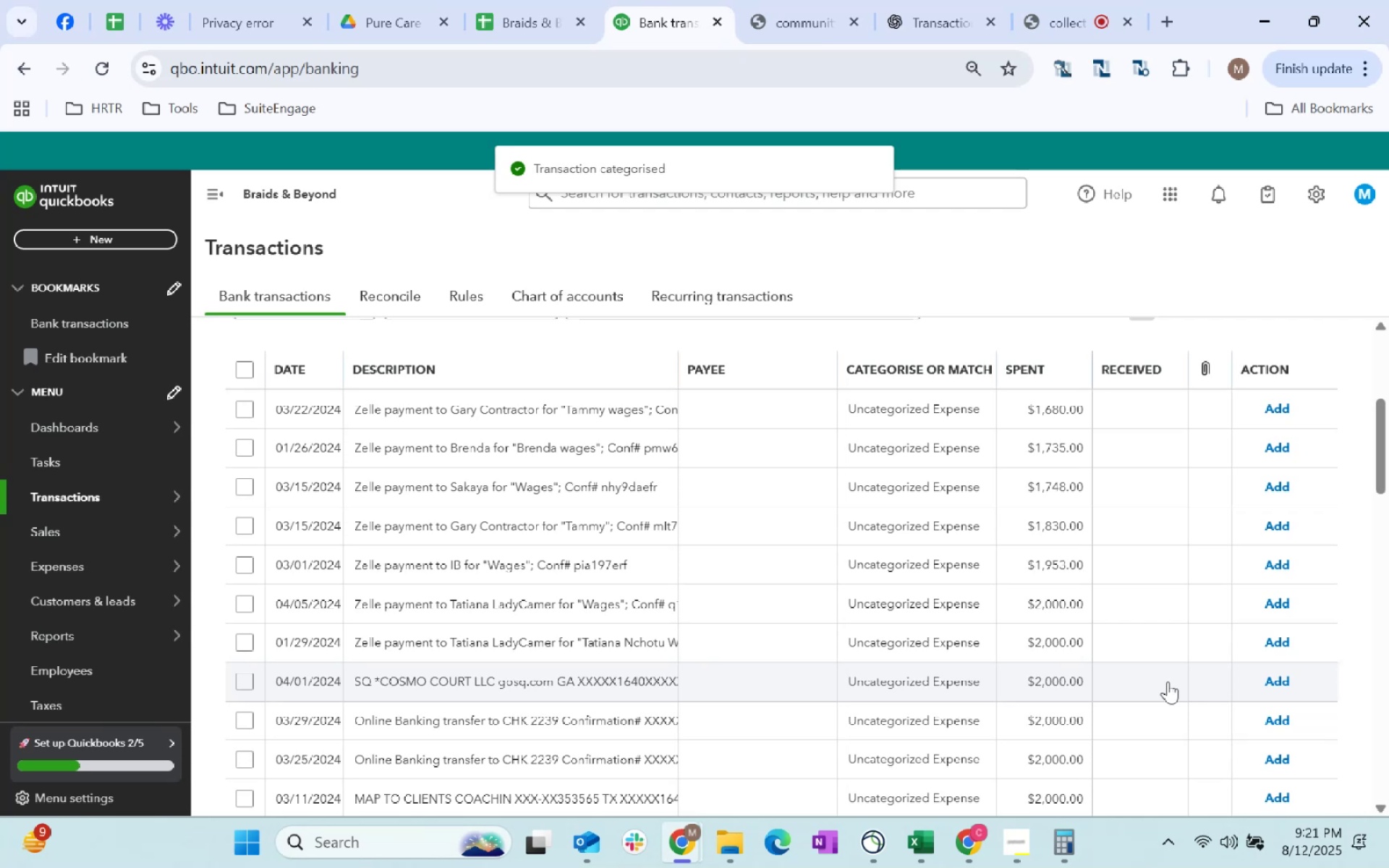 
wait(6.08)
 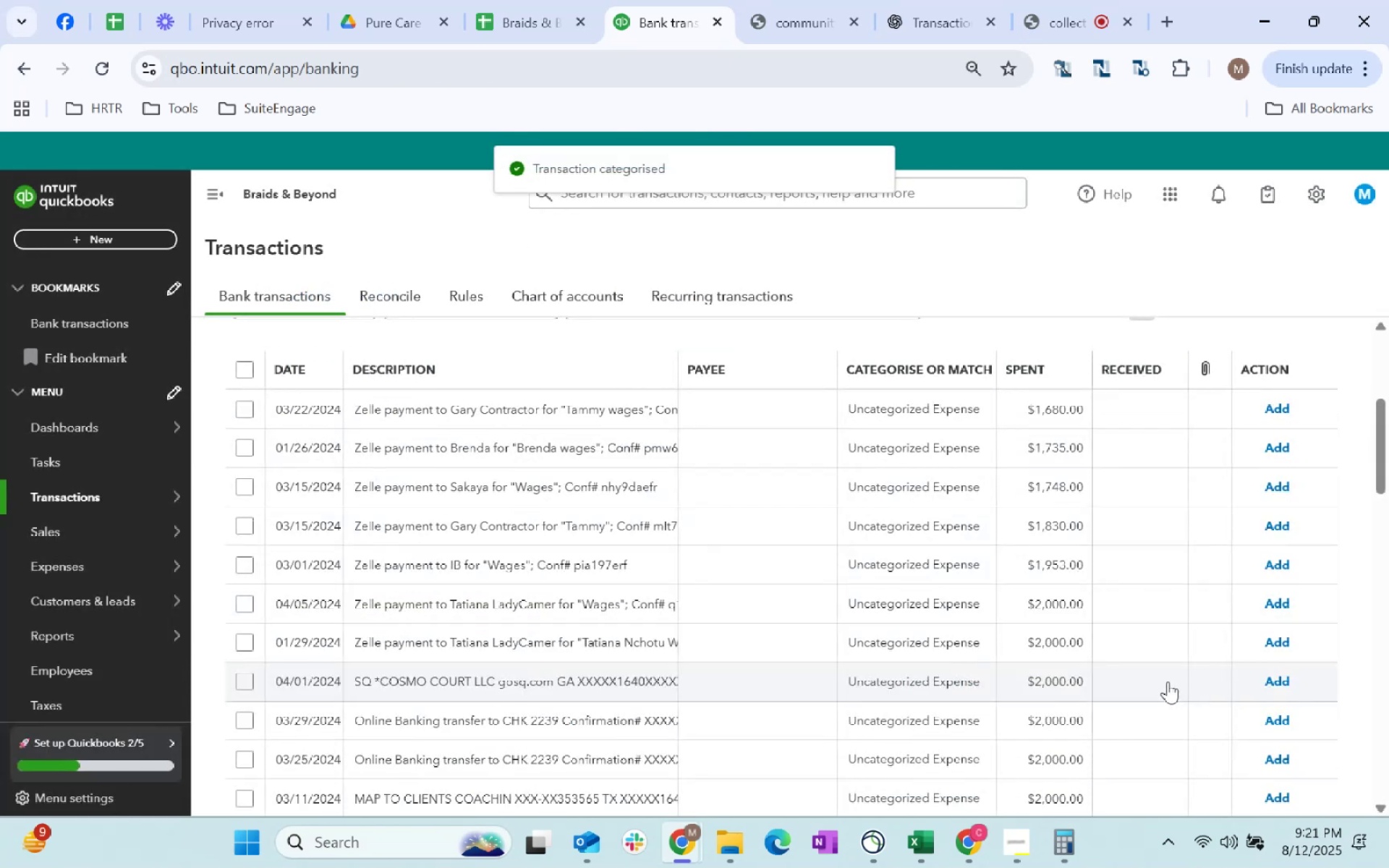 
left_click([507, 412])
 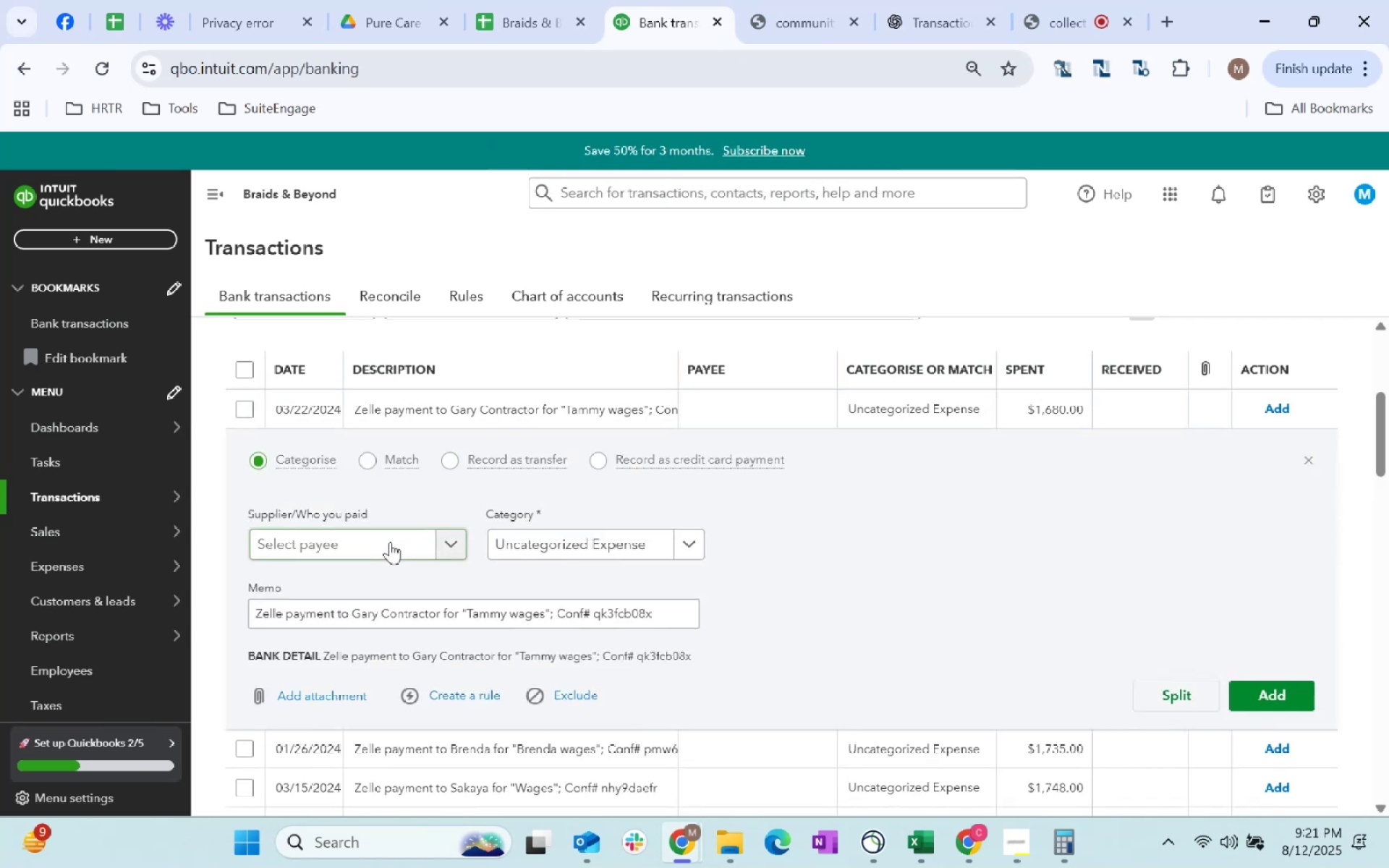 
left_click([390, 542])
 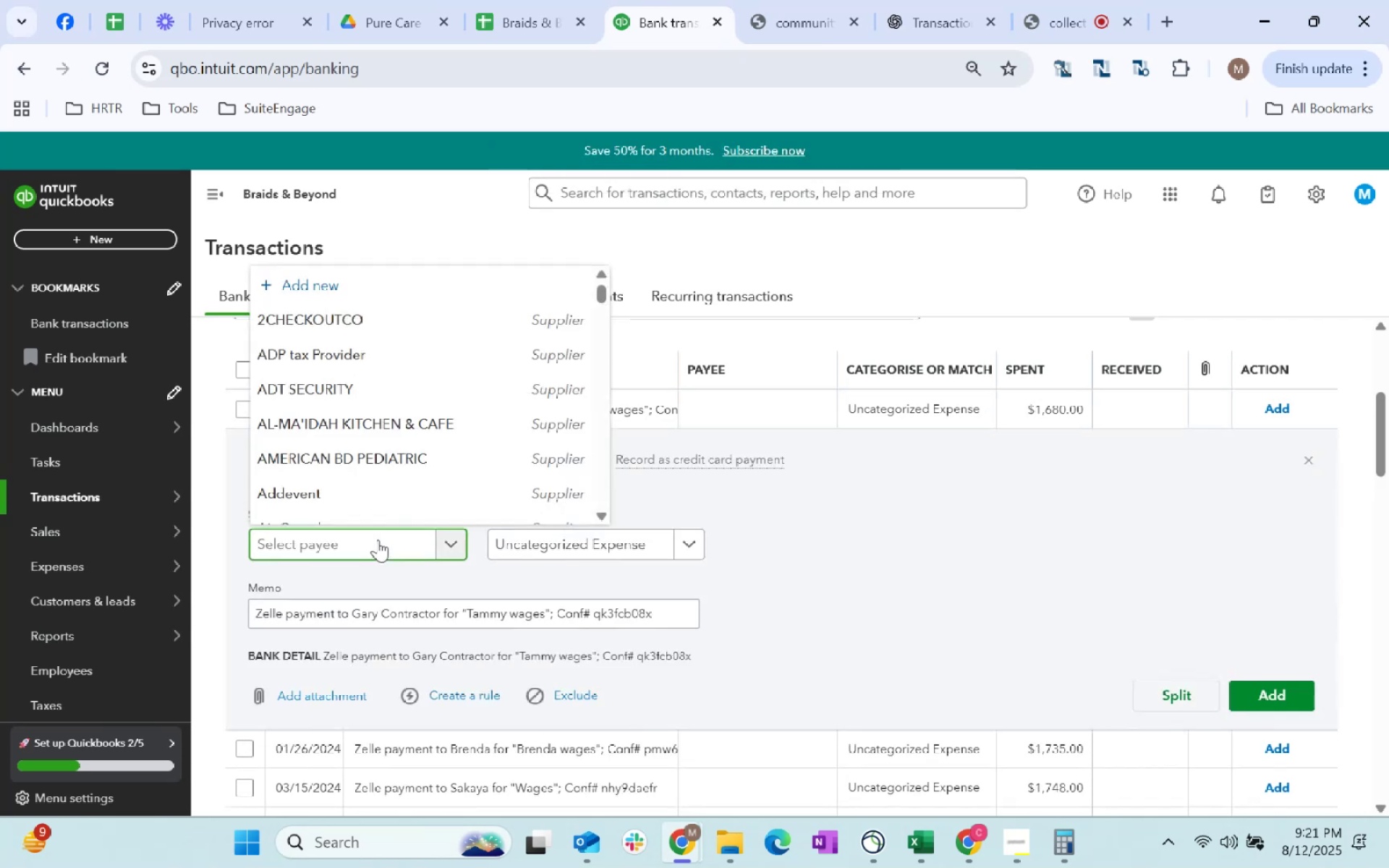 
type(gary)
 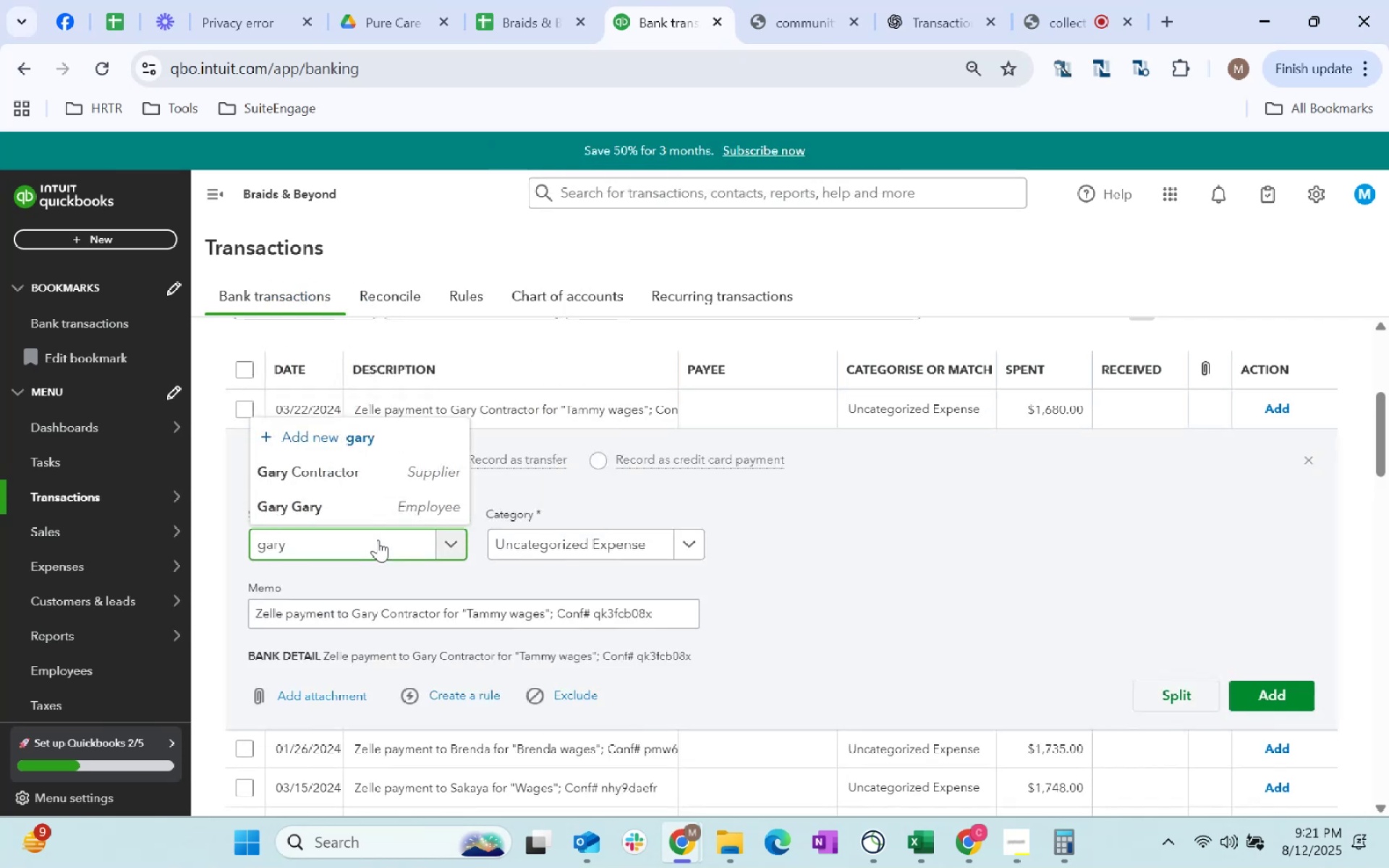 
left_click([368, 514])
 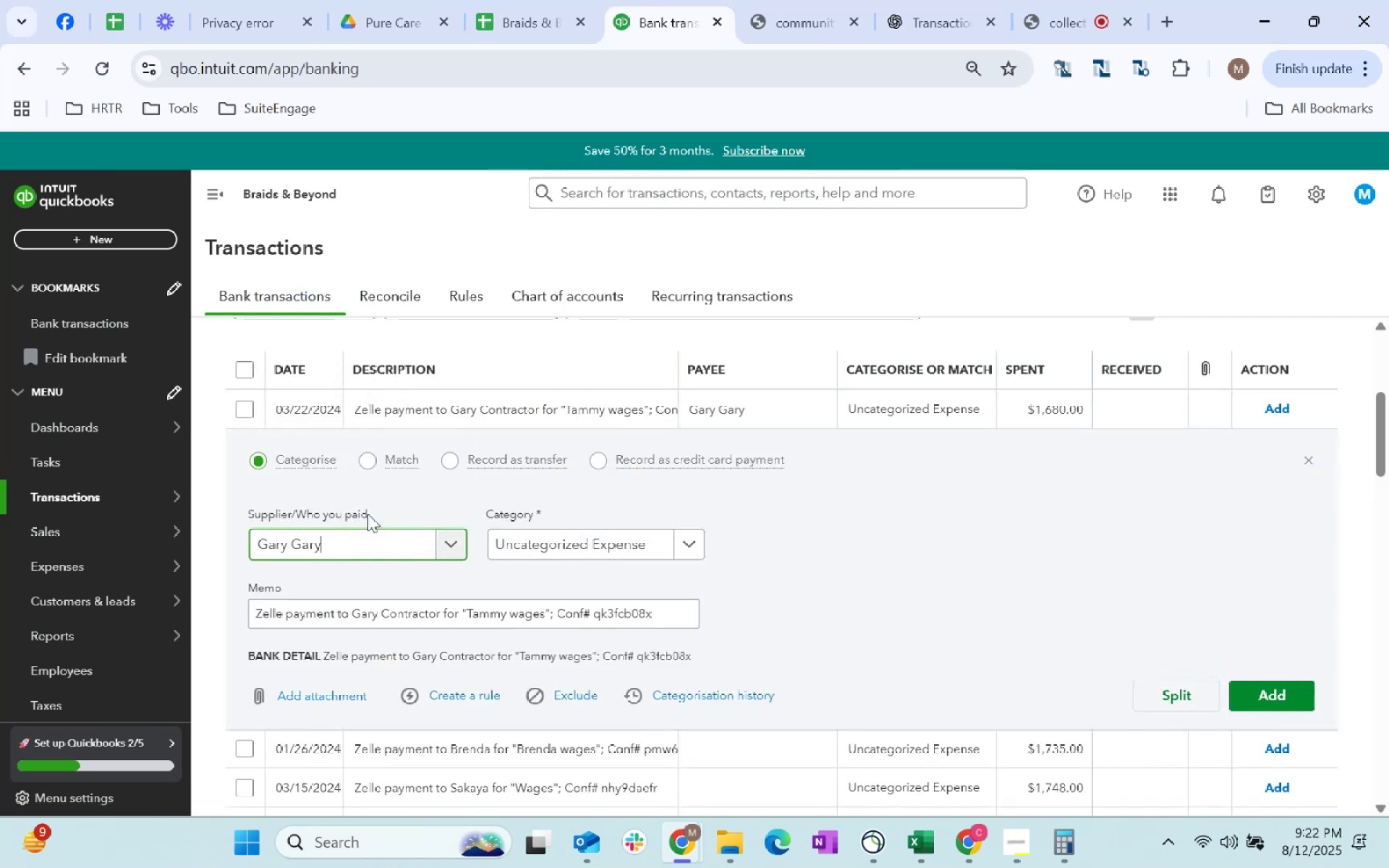 
key(Tab)
type(wage)
key(Tab)
 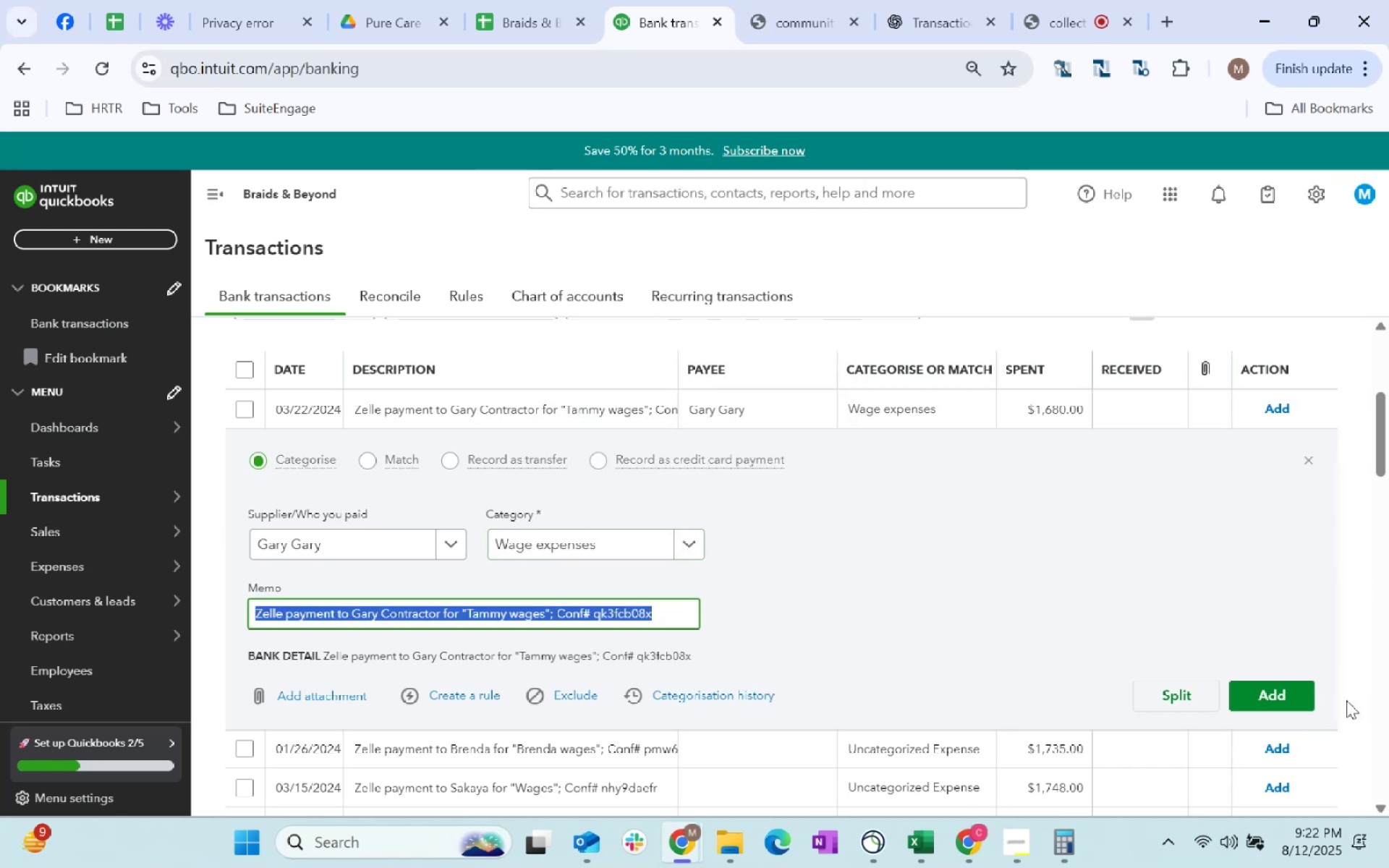 
left_click([1288, 695])
 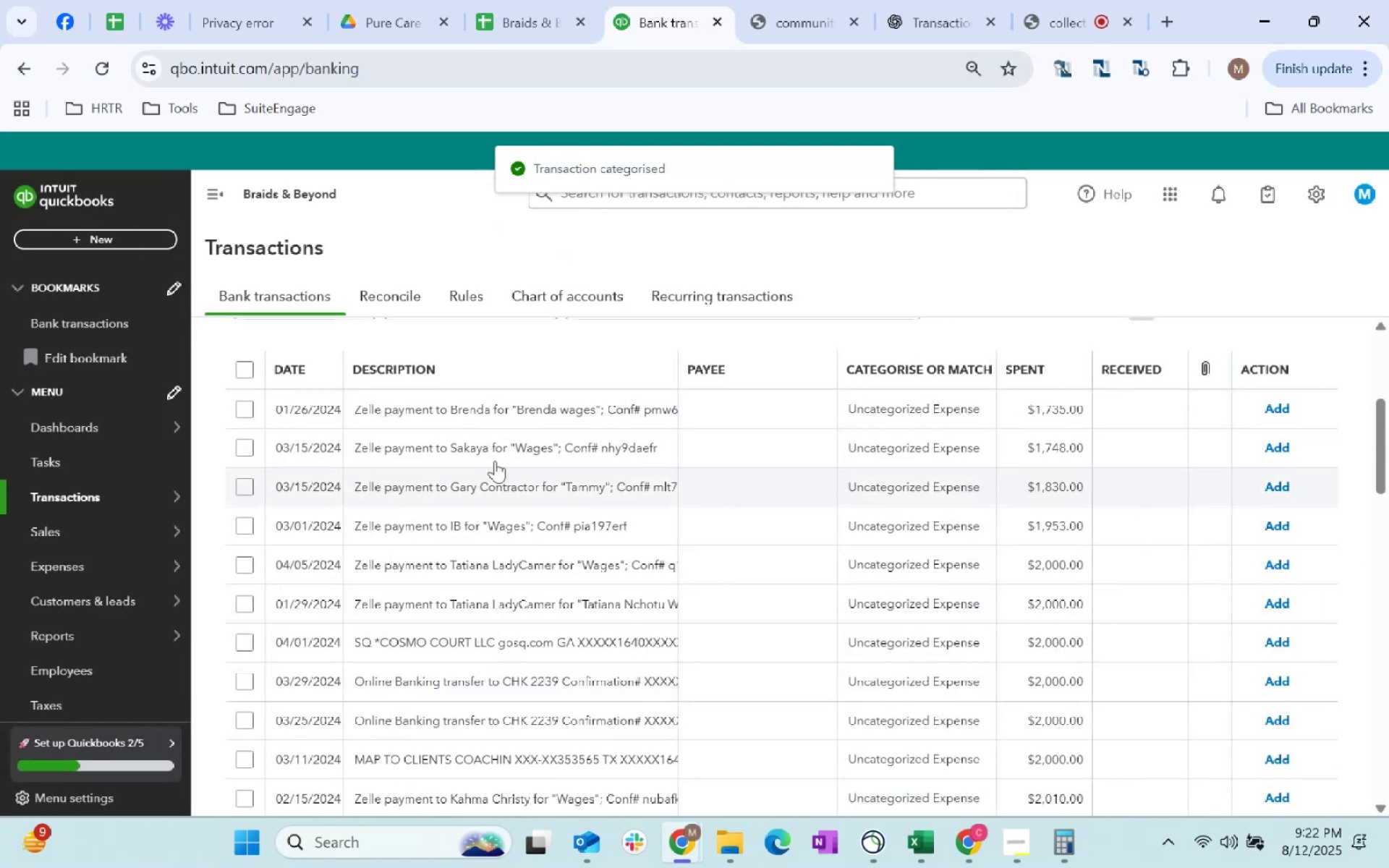 
left_click([522, 410])
 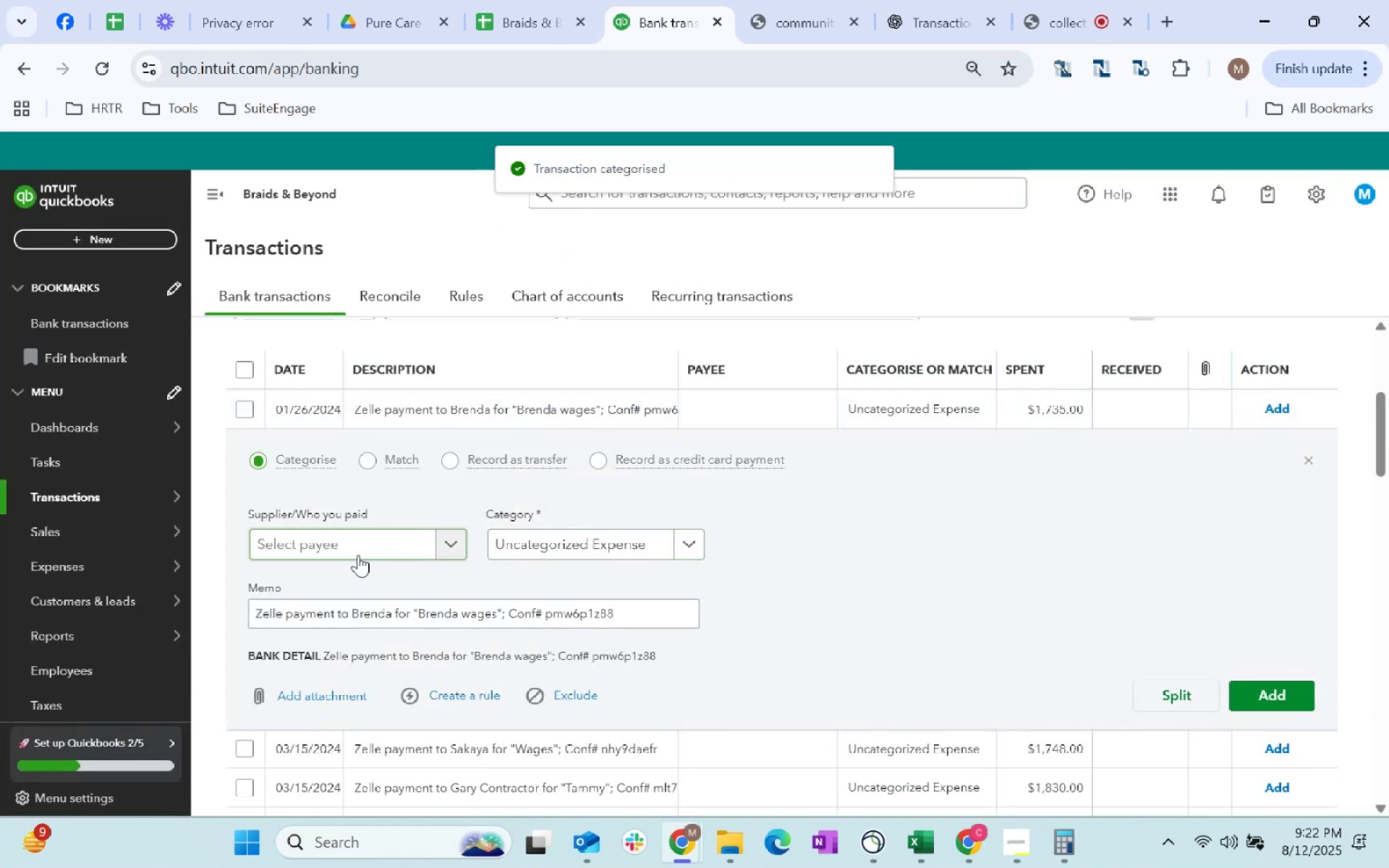 
left_click([358, 555])
 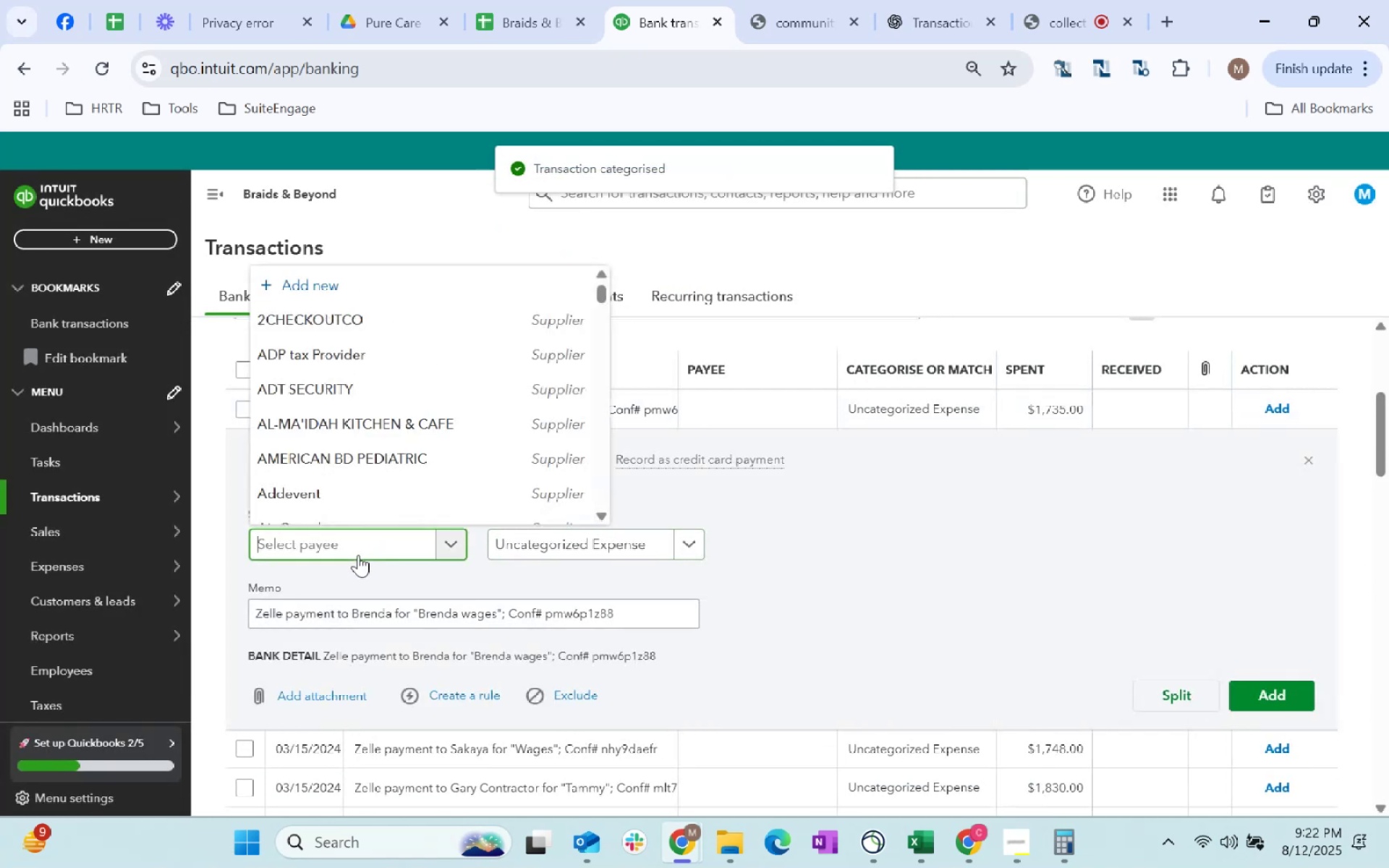 
type(Brenda)
key(Tab)
type(wage)
key(Tab)
 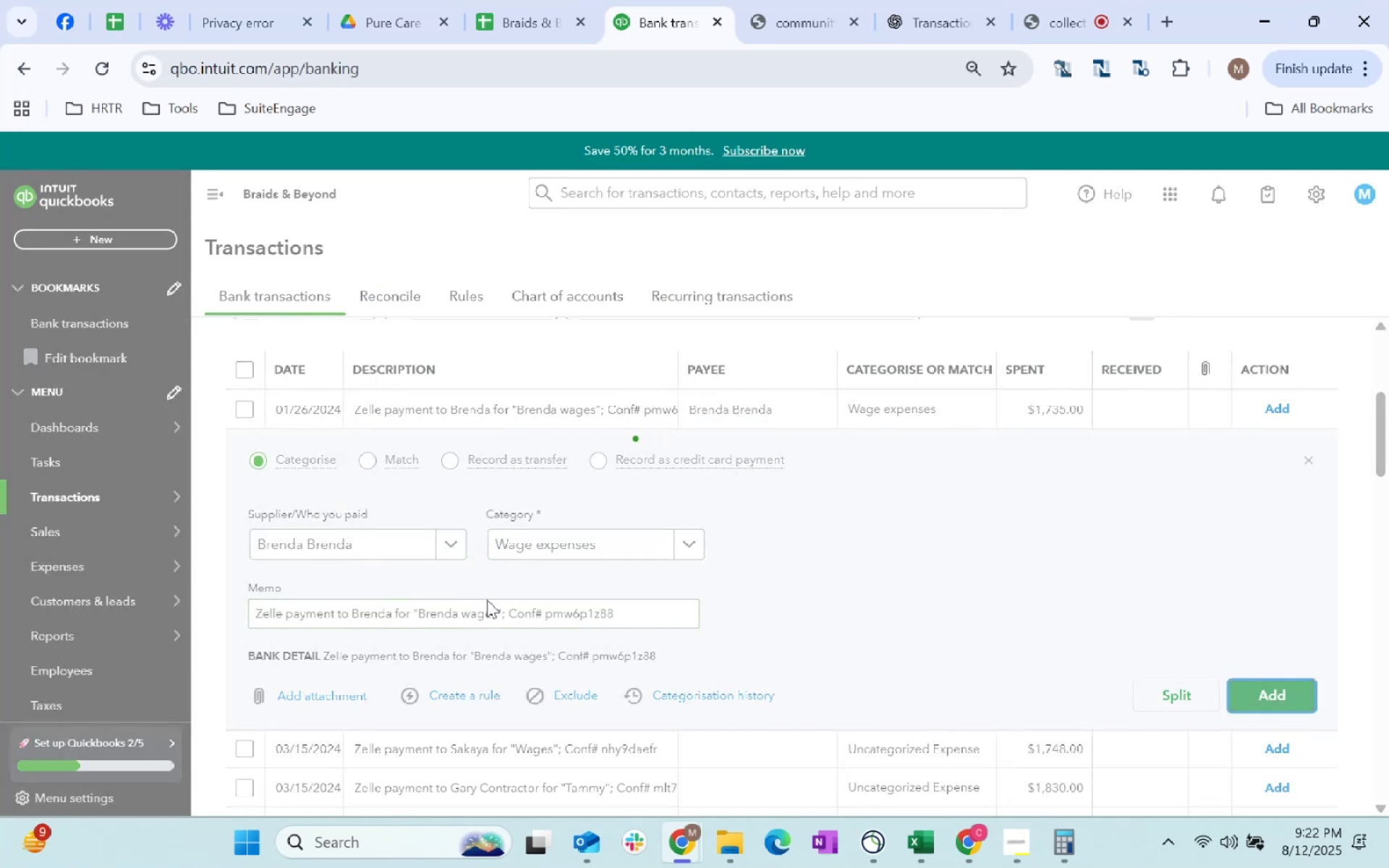 
left_click([525, 417])
 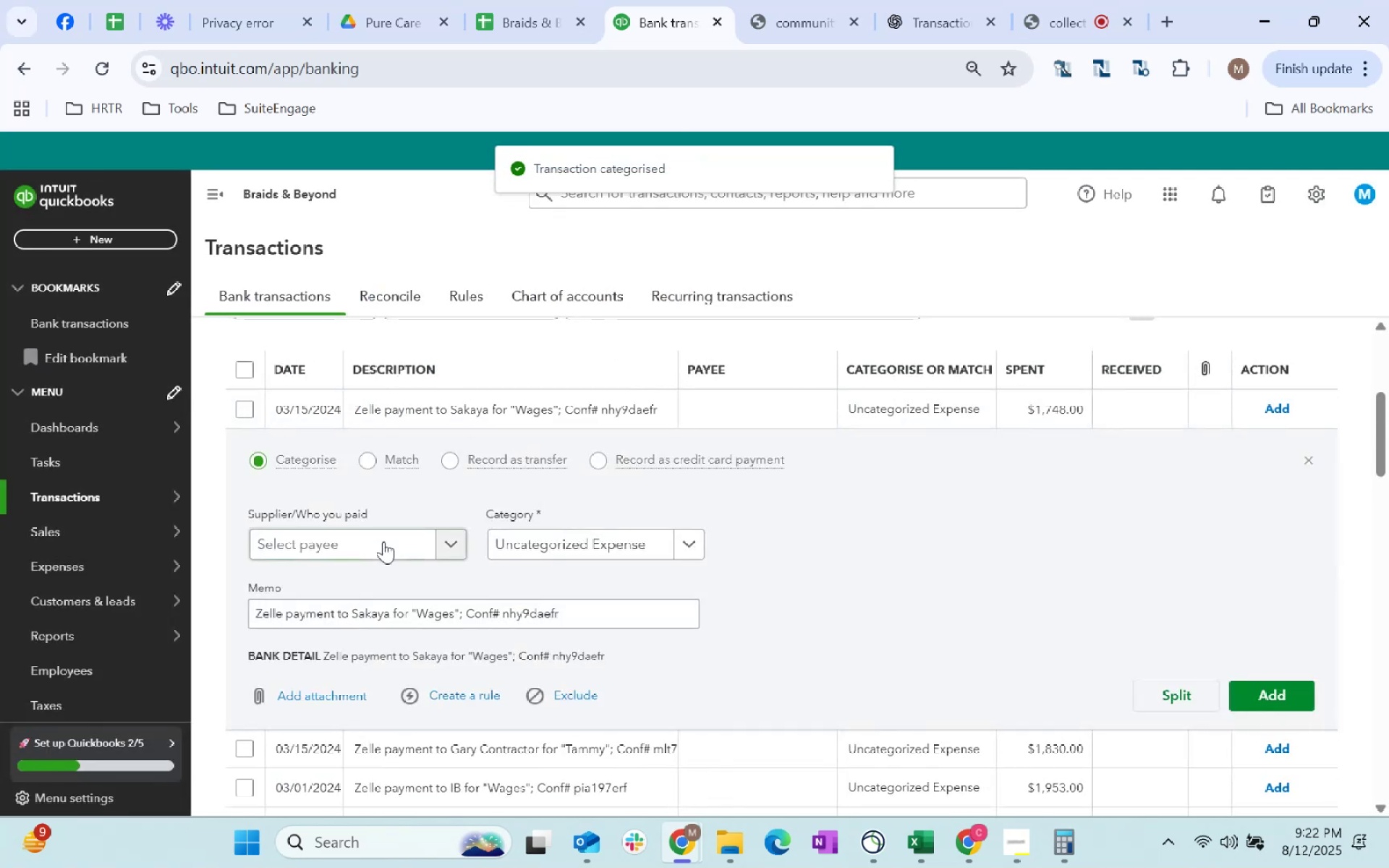 
left_click([376, 548])
 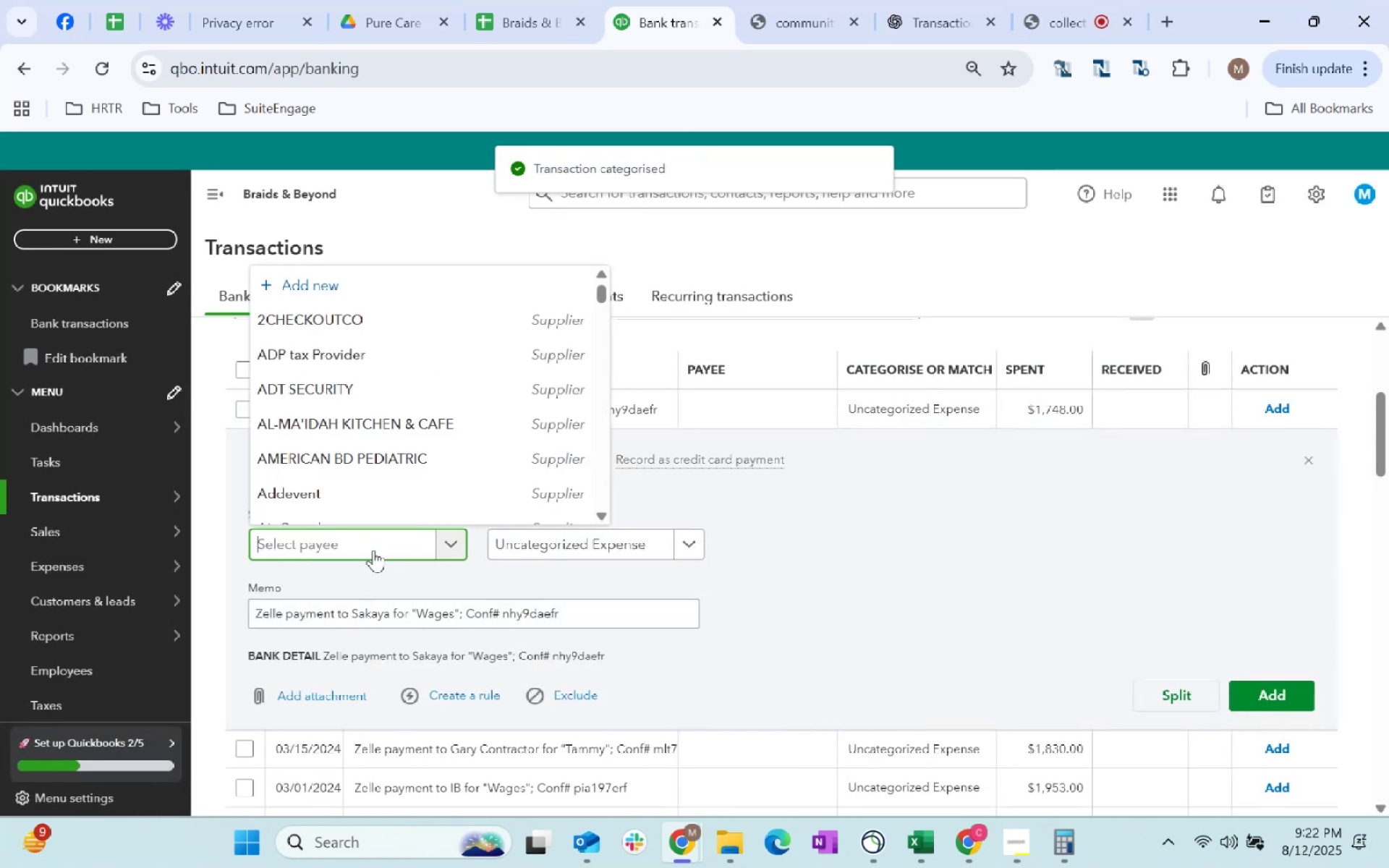 
type(sakaya)
key(Tab)
type(wage)
key(Tab)
 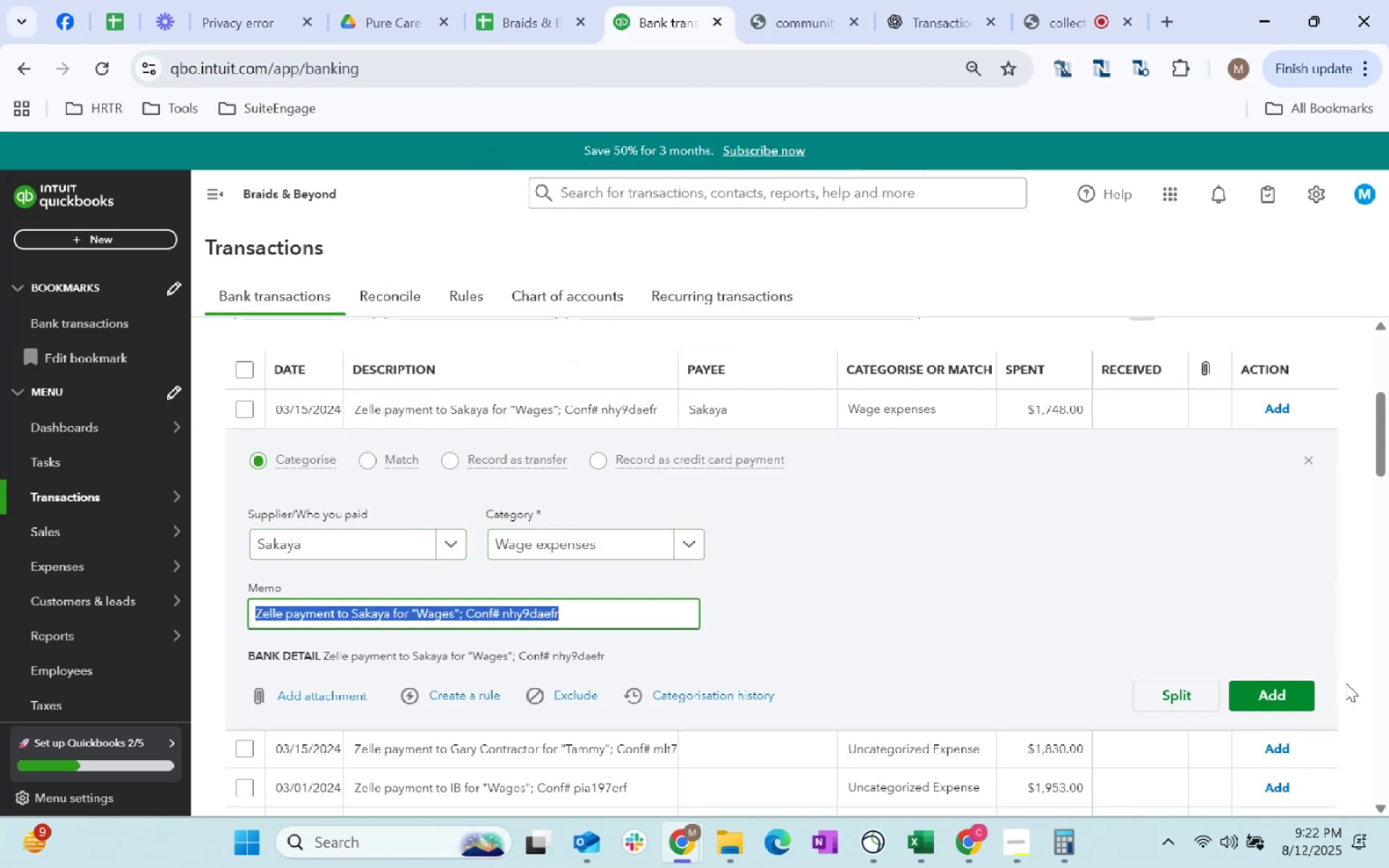 
left_click([1270, 691])
 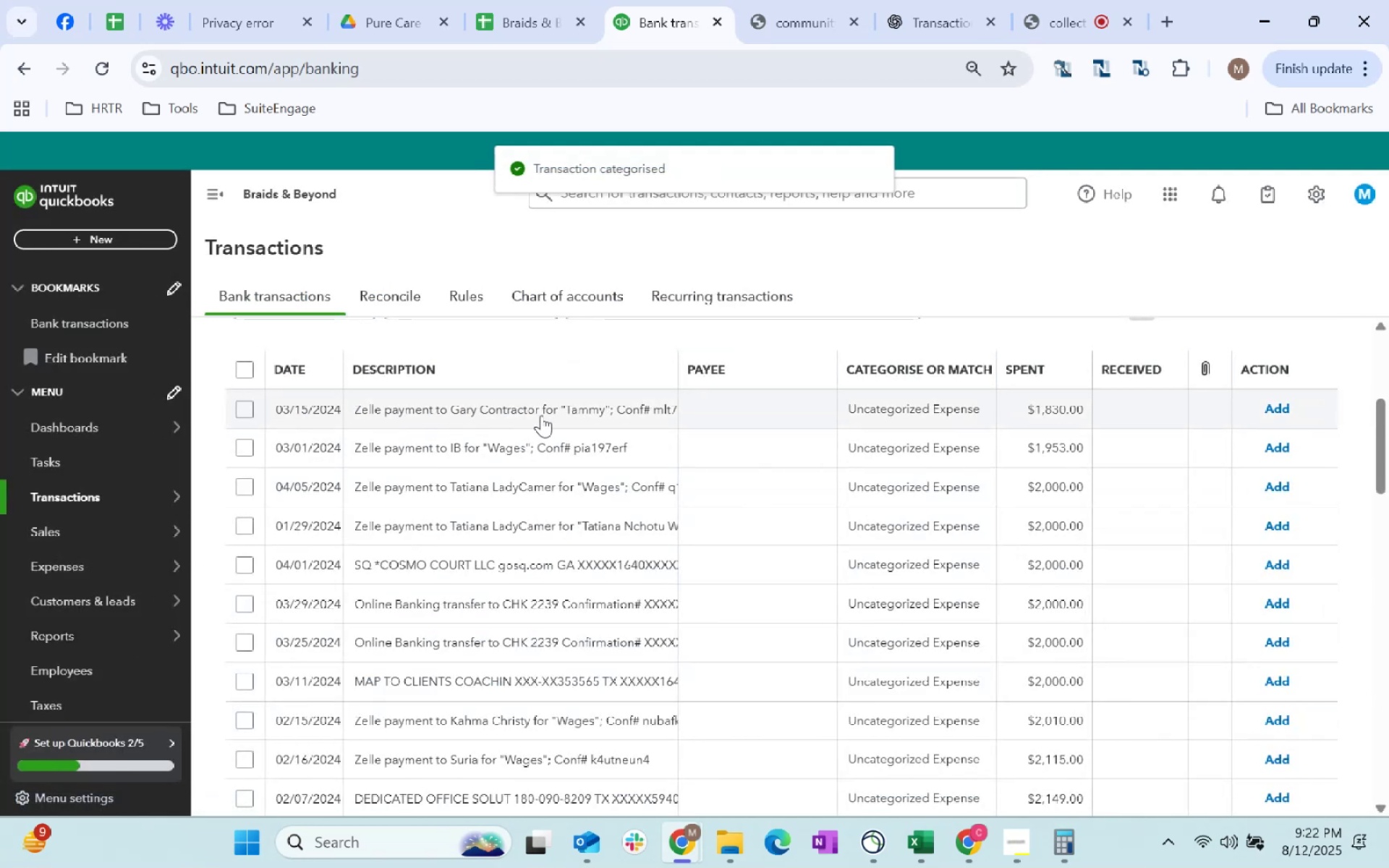 
left_click([540, 419])
 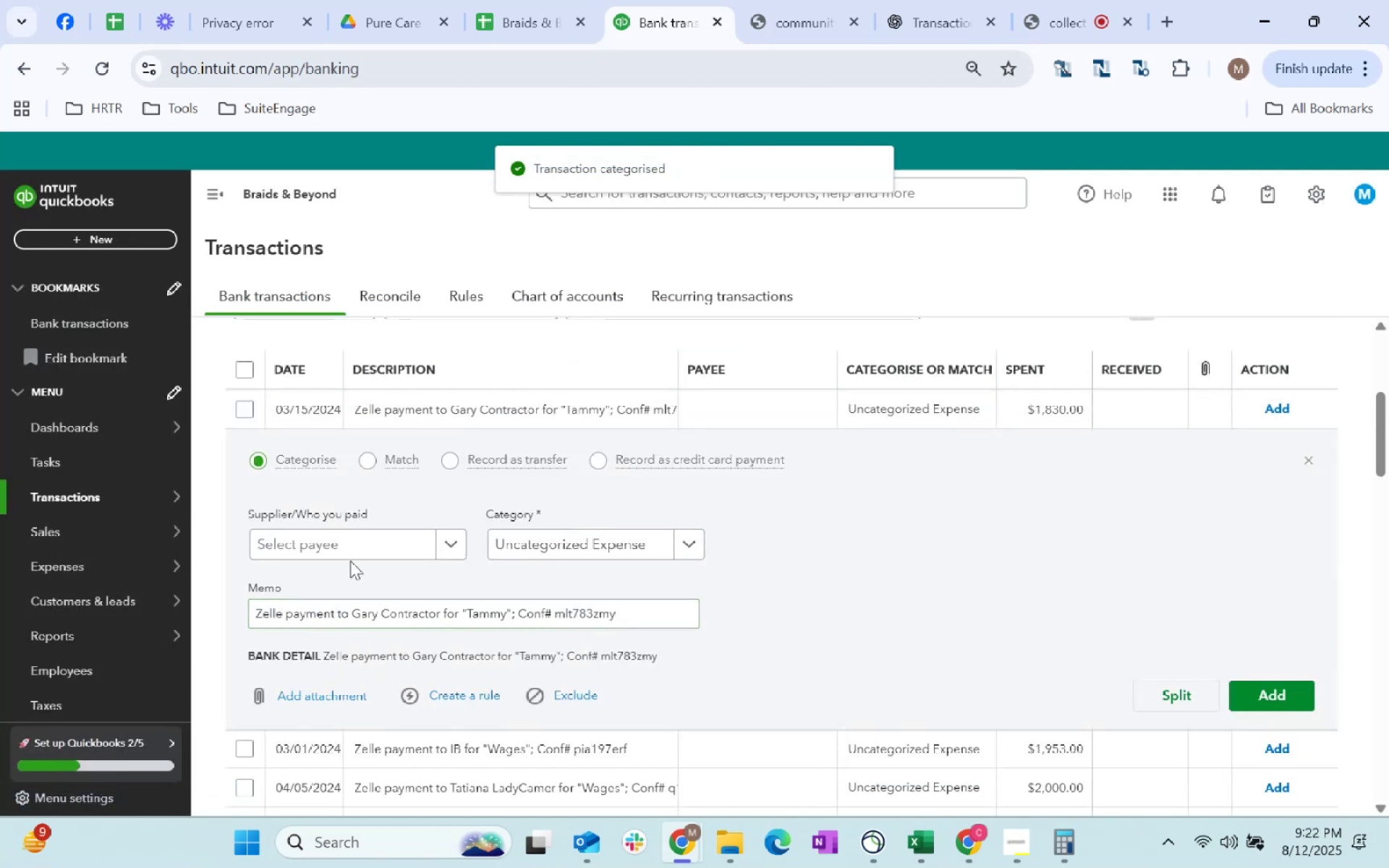 
left_click([350, 553])
 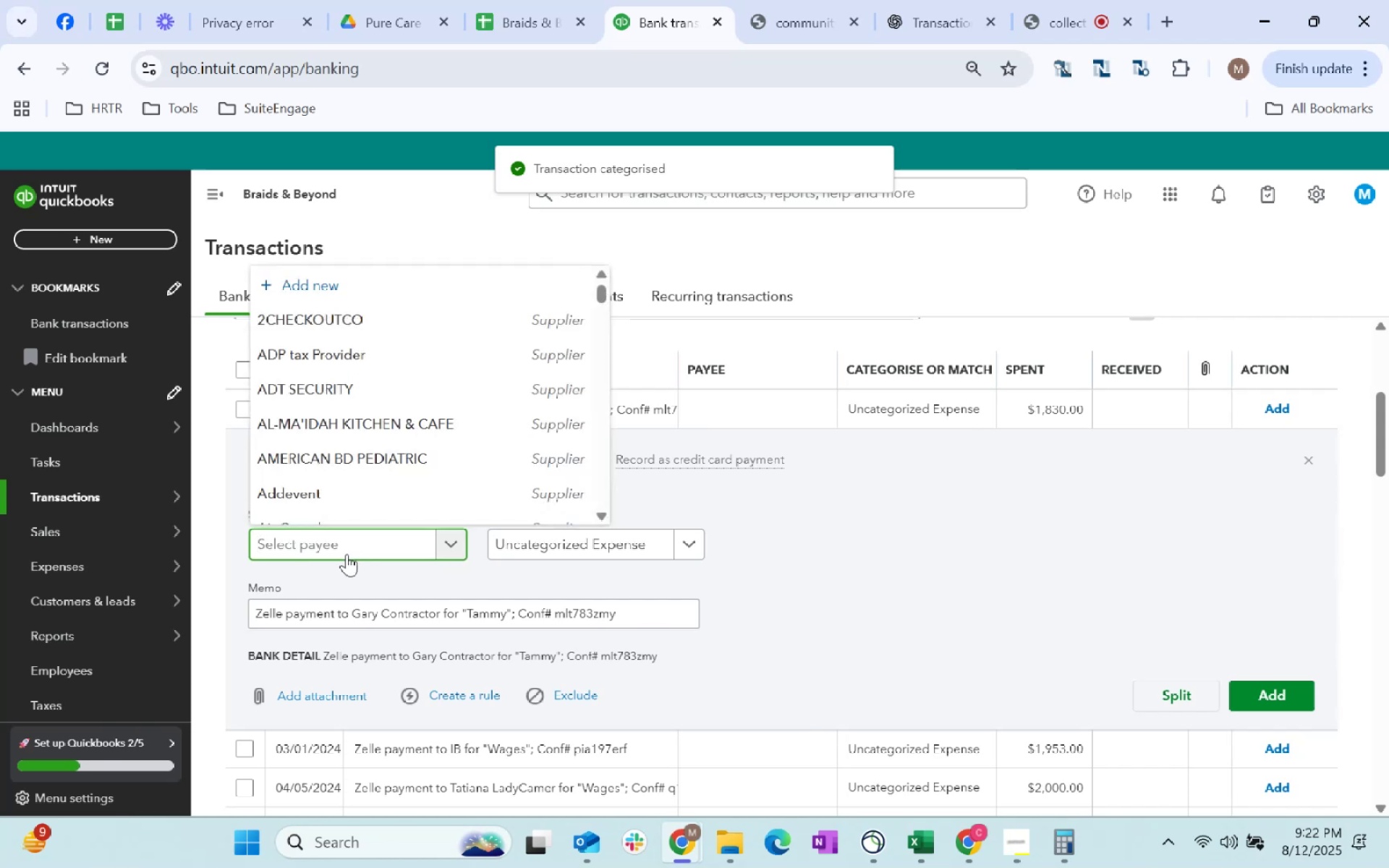 
type(gary)
 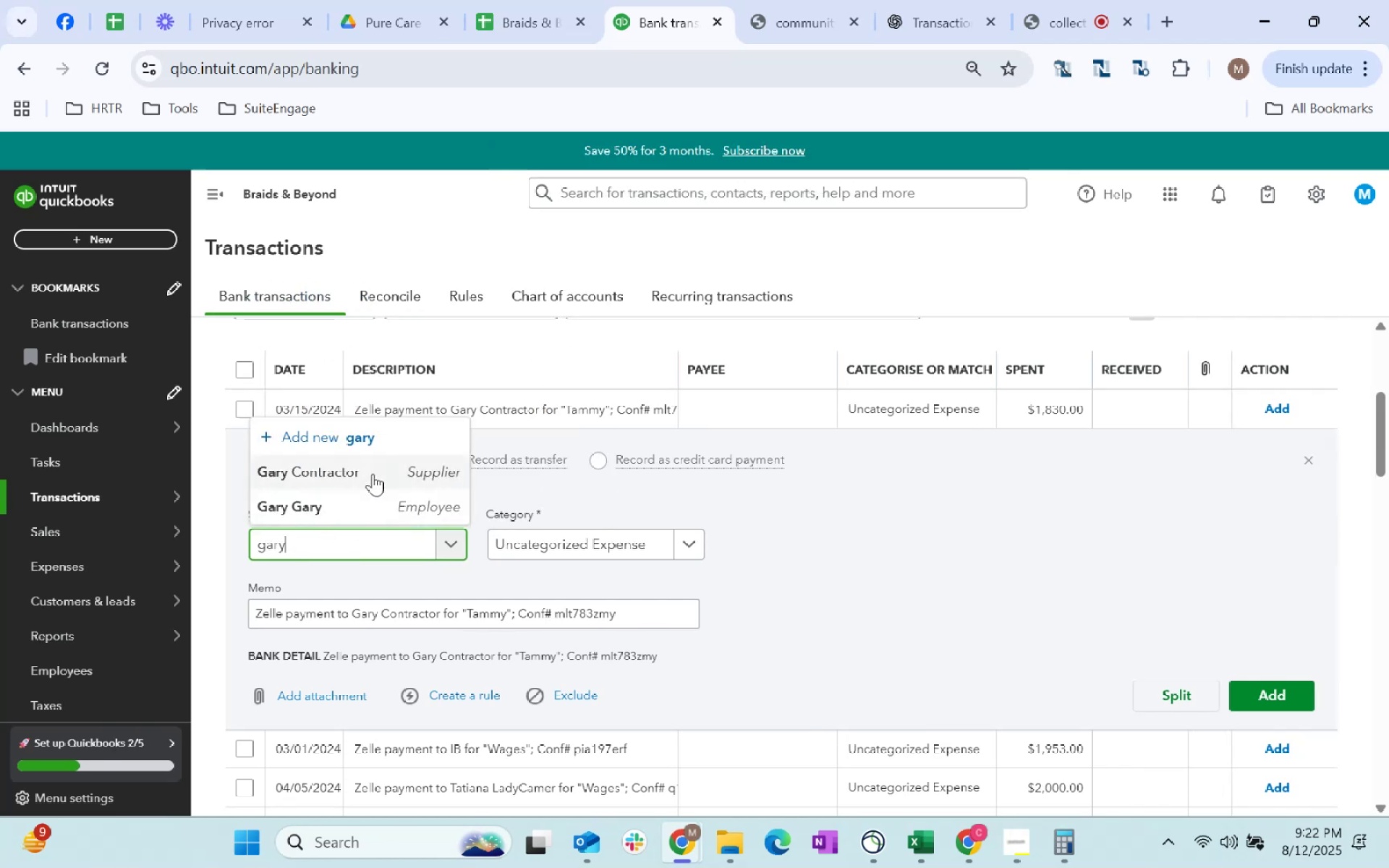 
left_click([381, 501])
 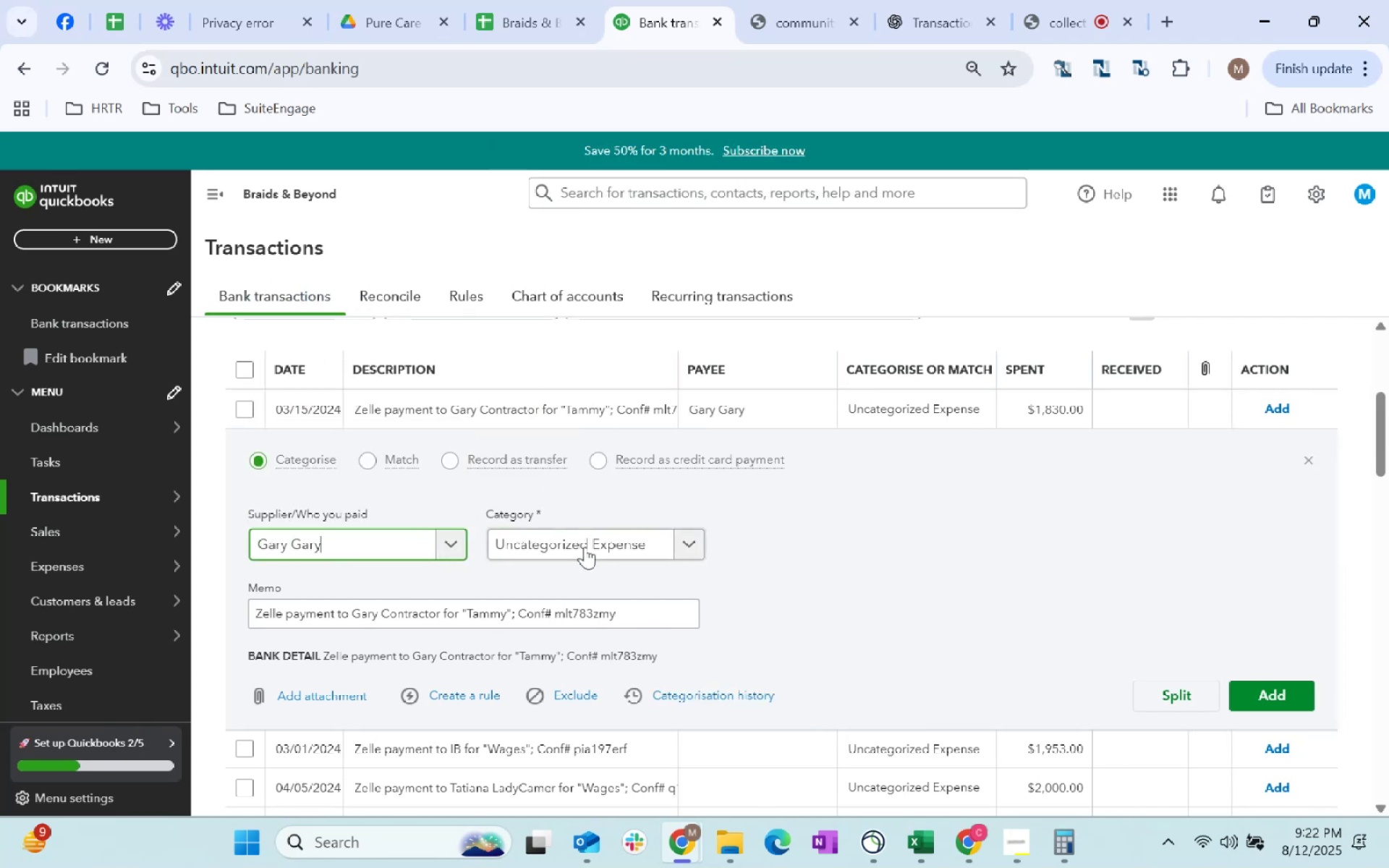 
left_click([580, 529])
 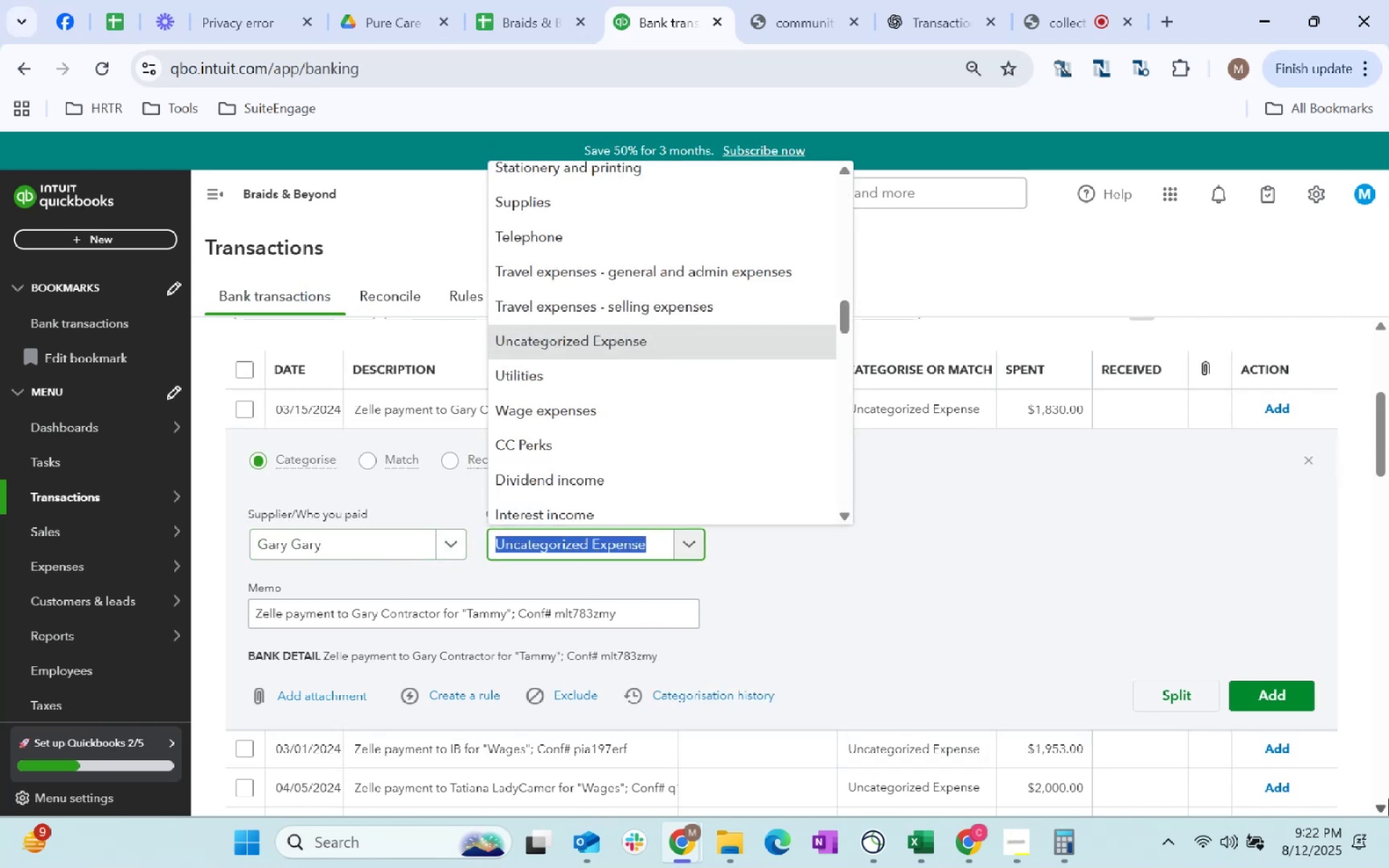 
type(wage)
key(Tab)
 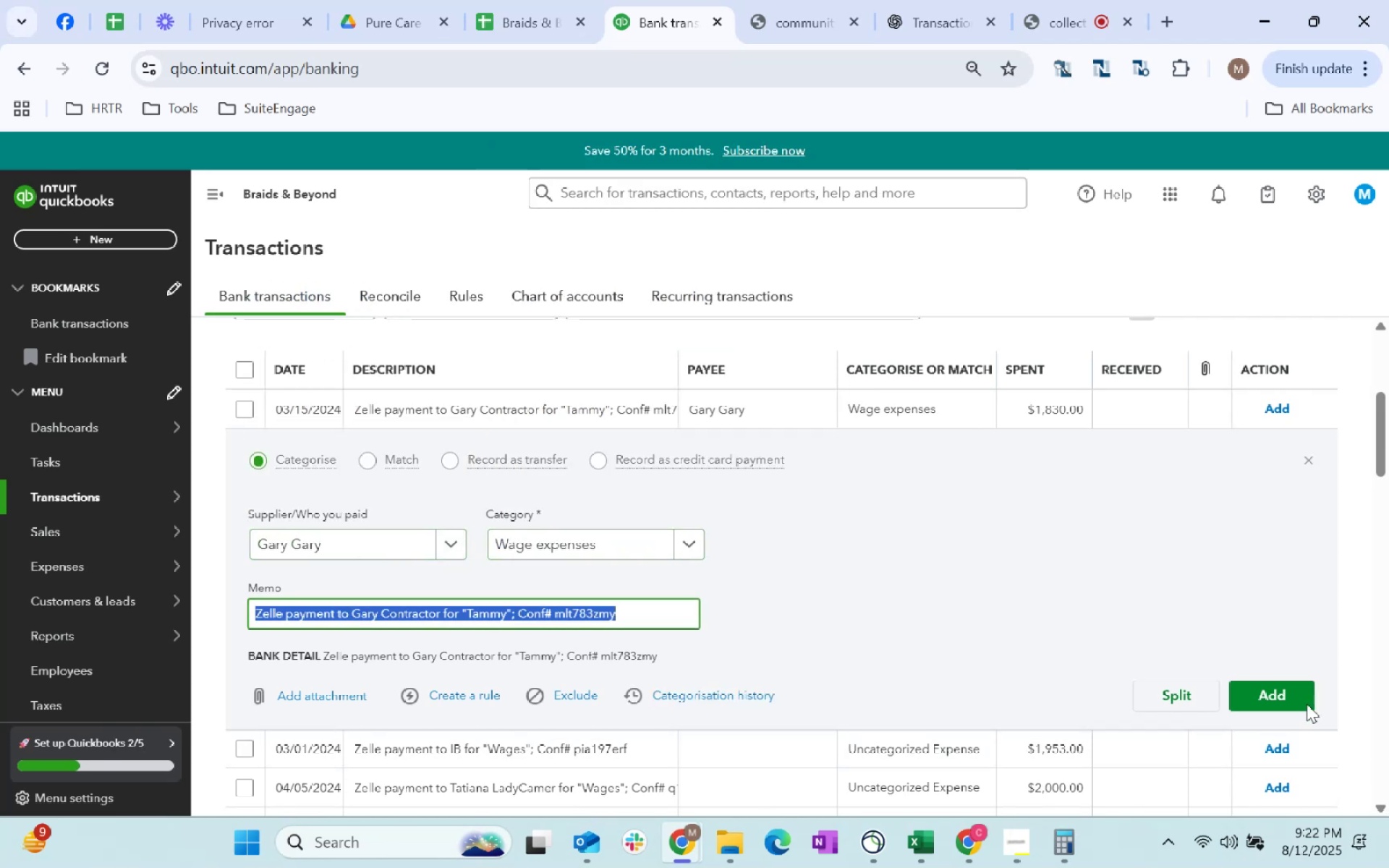 
left_click([1275, 684])
 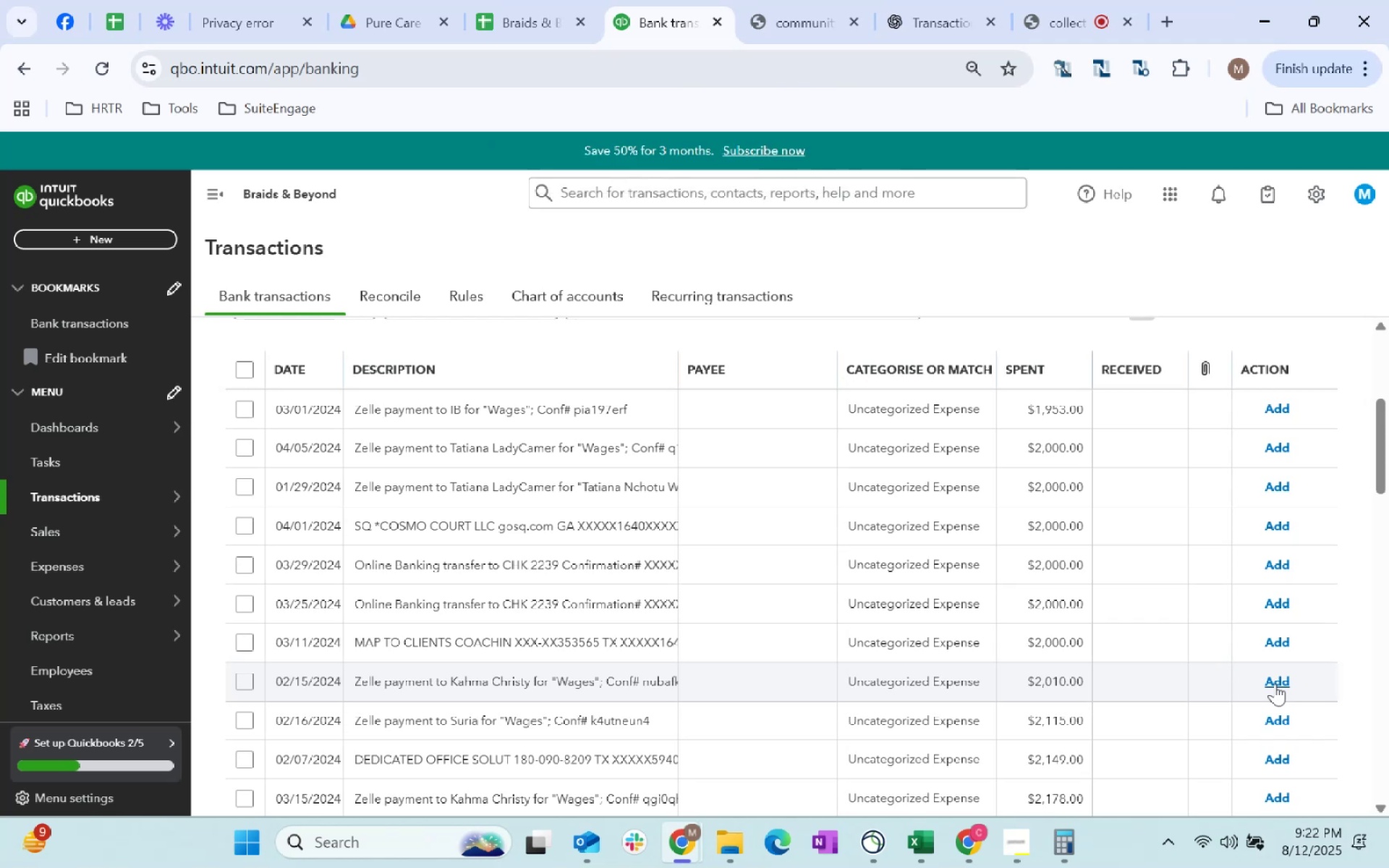 
wait(11.21)
 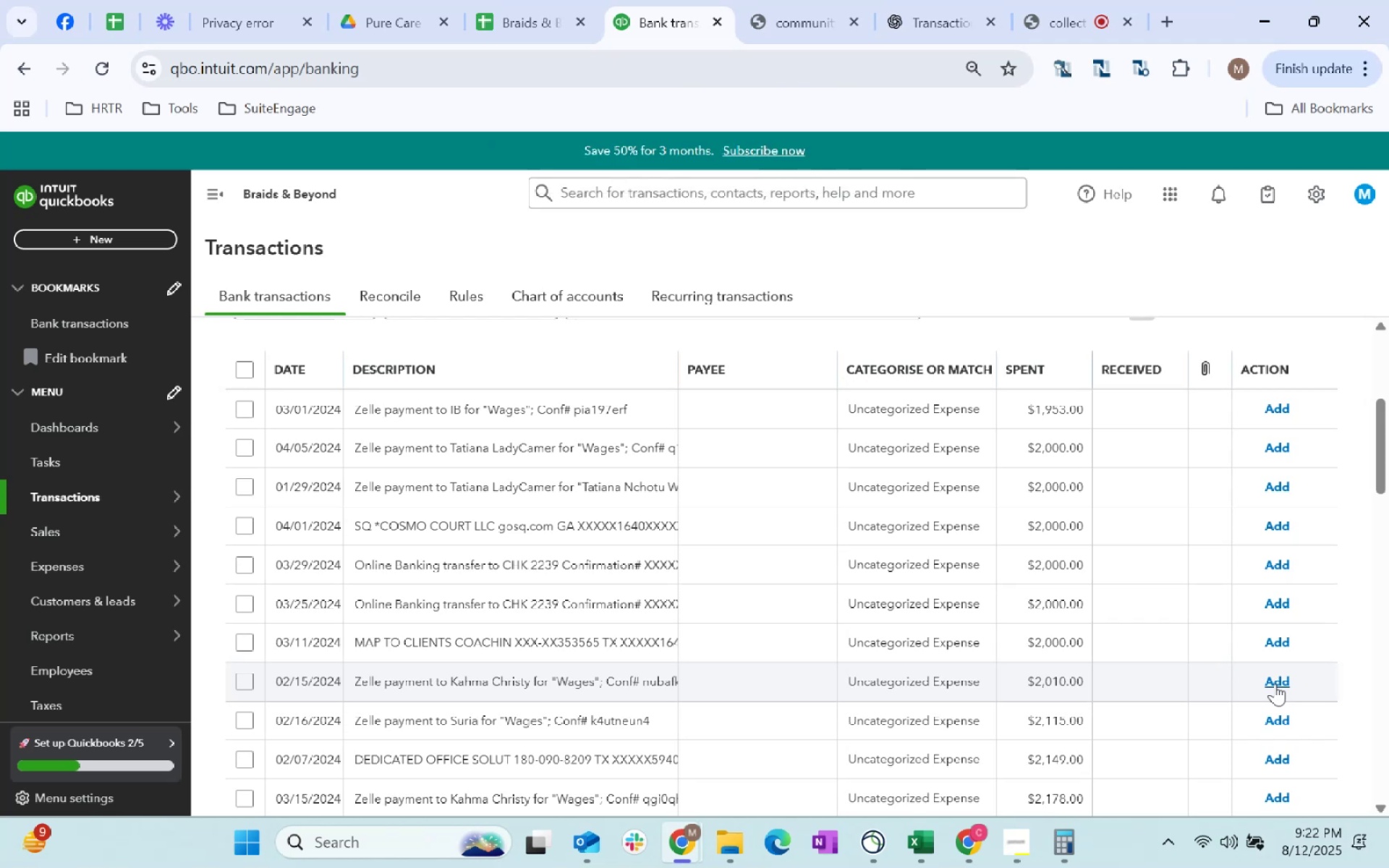 
left_click([503, 417])
 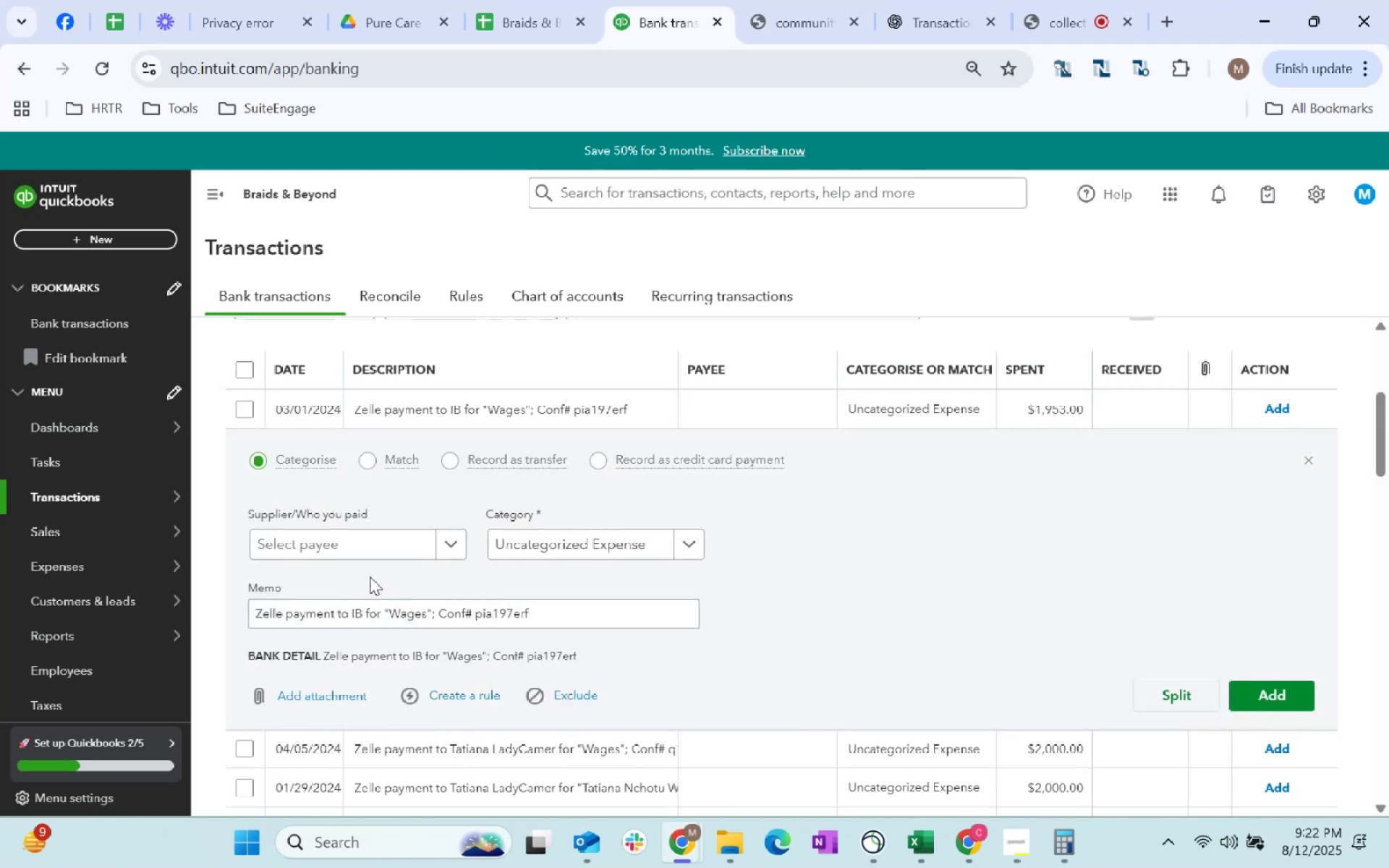 
left_click([351, 542])
 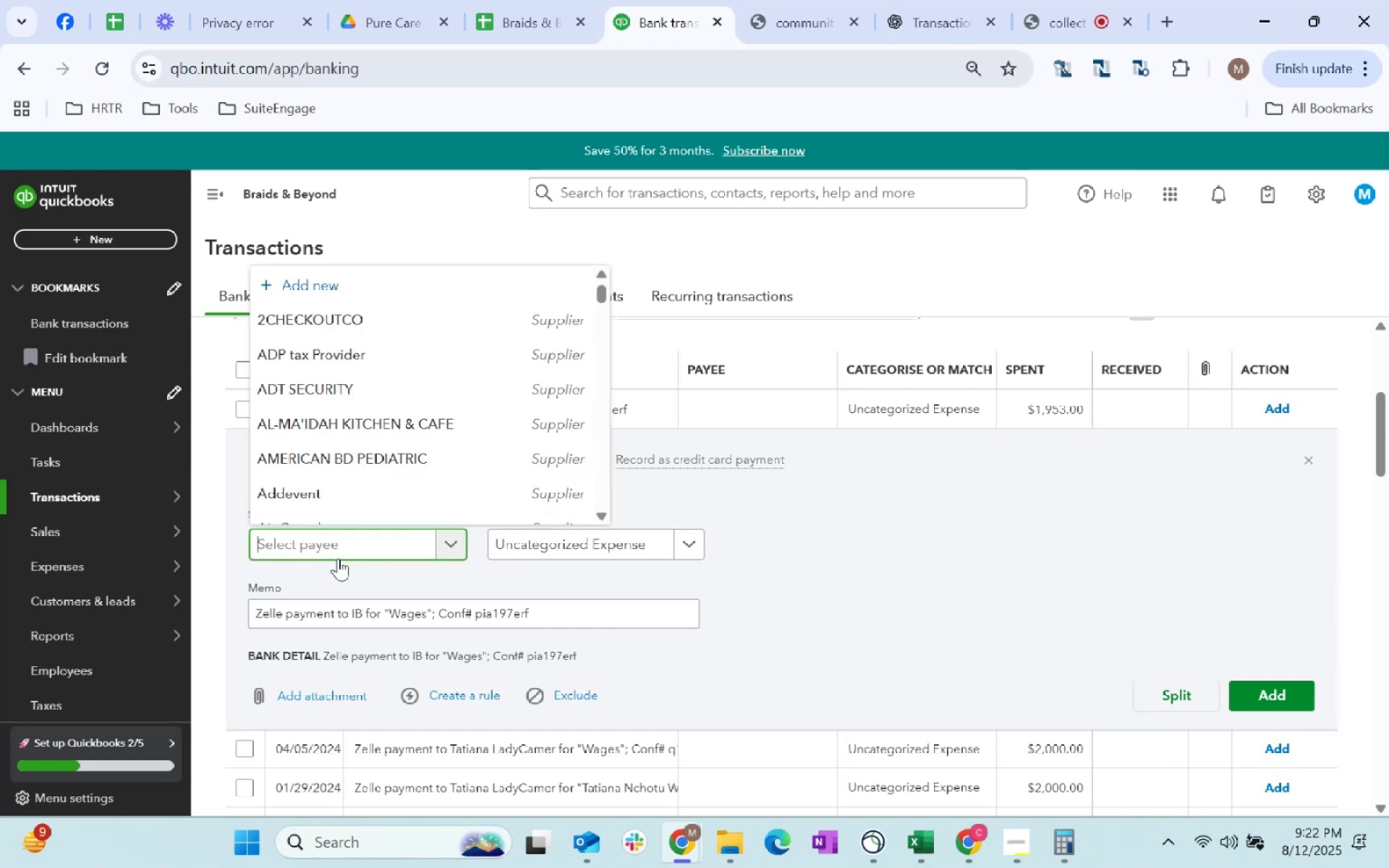 
key(Shift+I)
 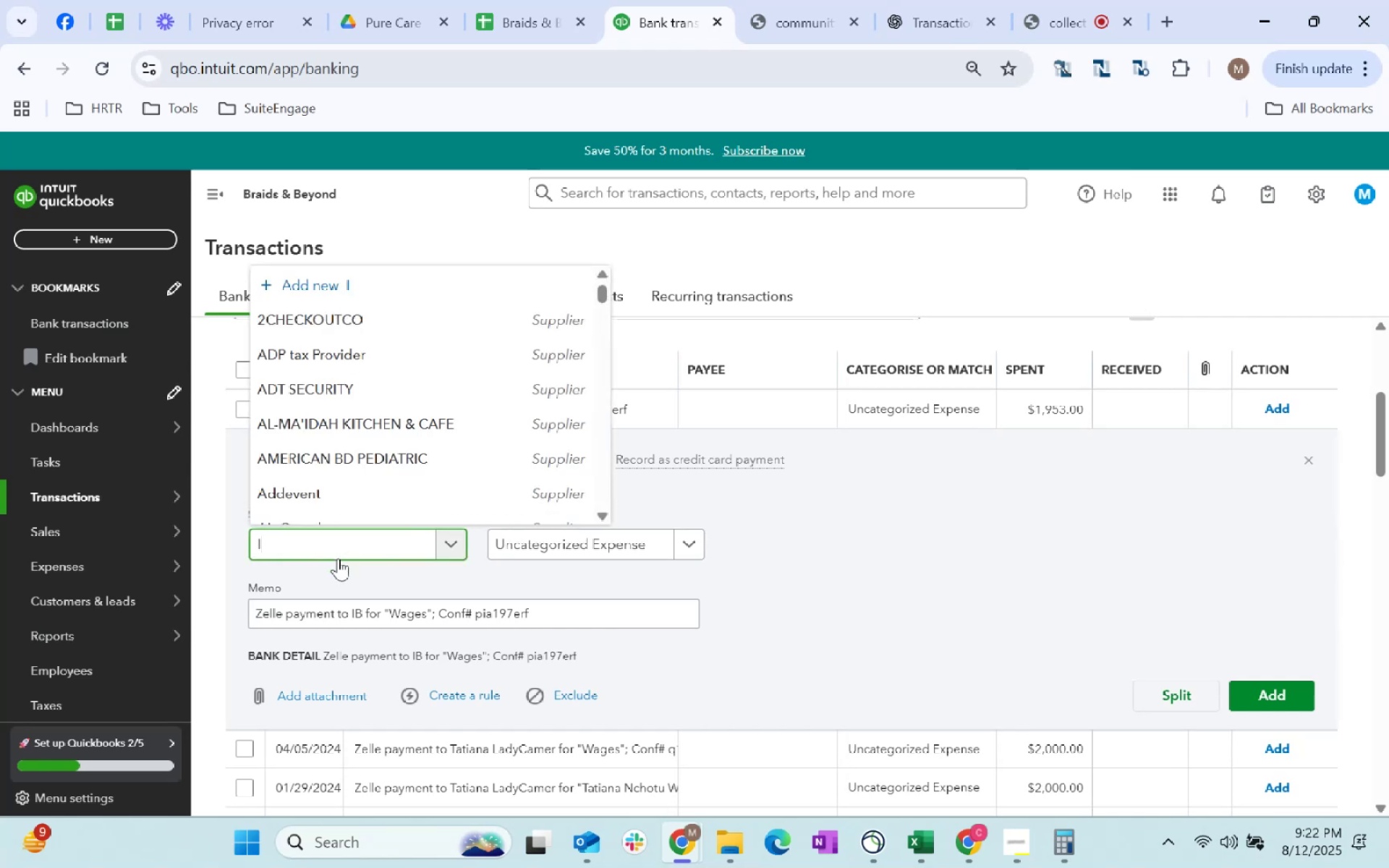 
key(Space)
 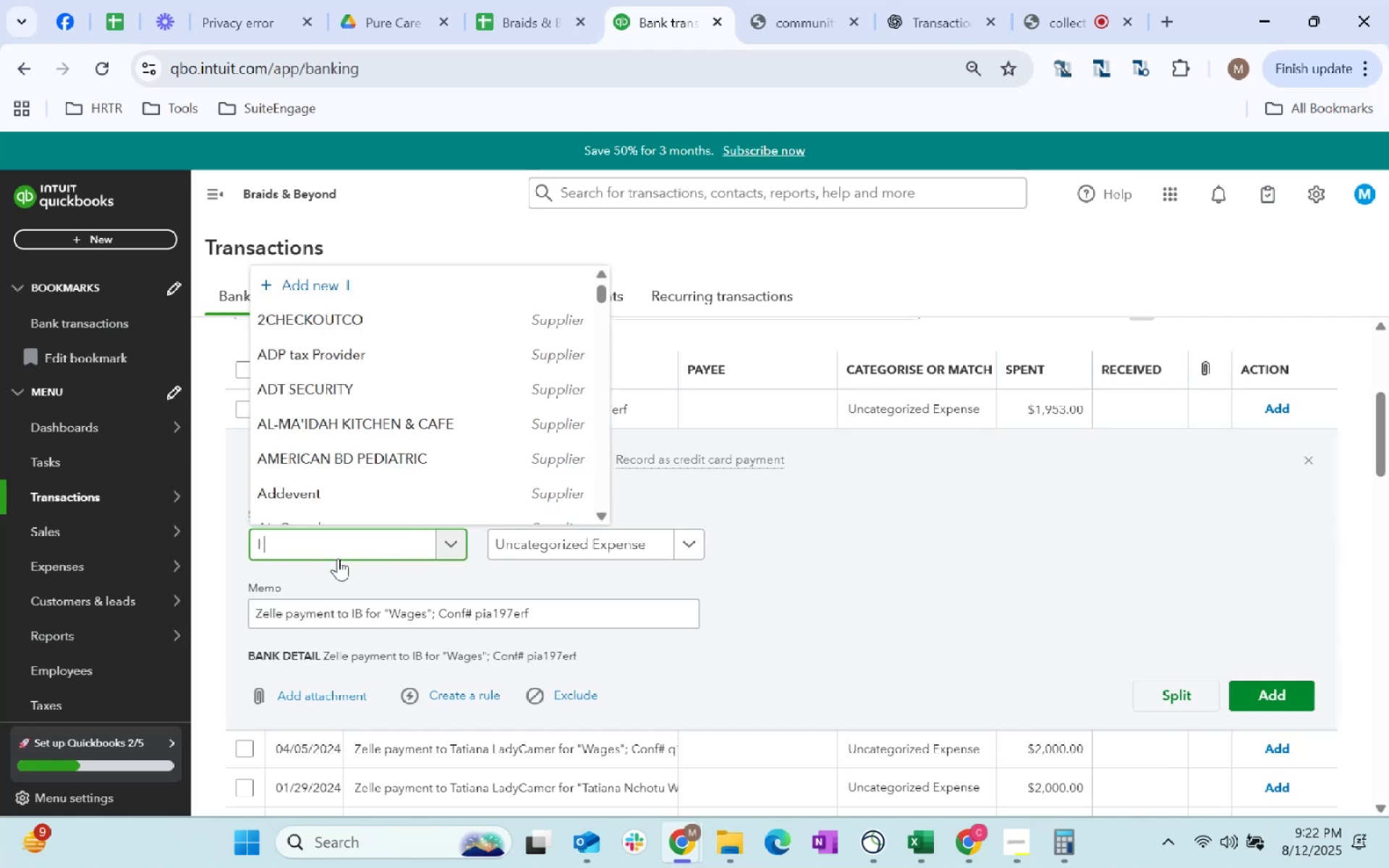 
key(Shift+ShiftLeft)
 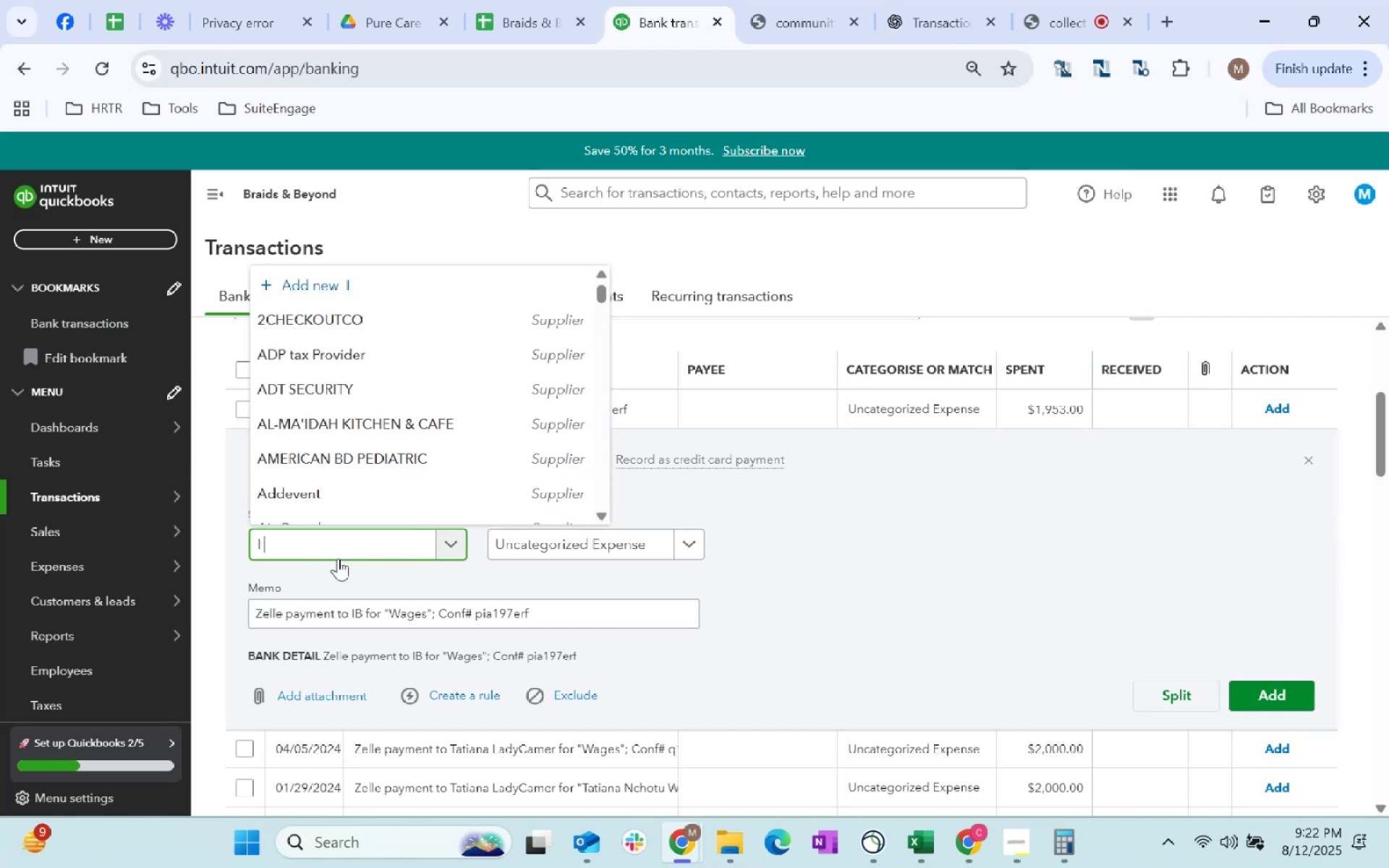 
key(Shift+B)
 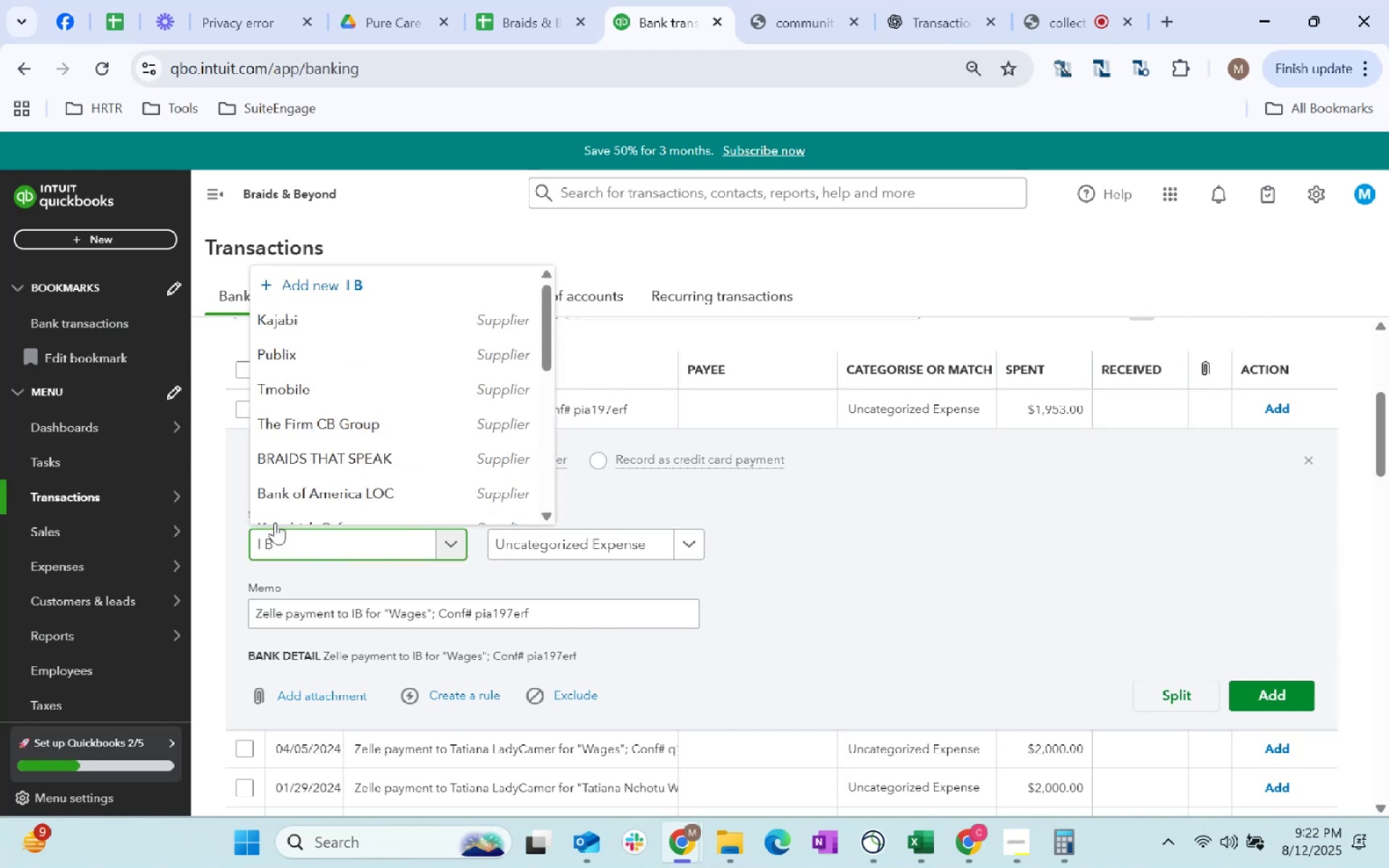 
scroll: coordinate [388, 442], scroll_direction: down, amount: 3.0
 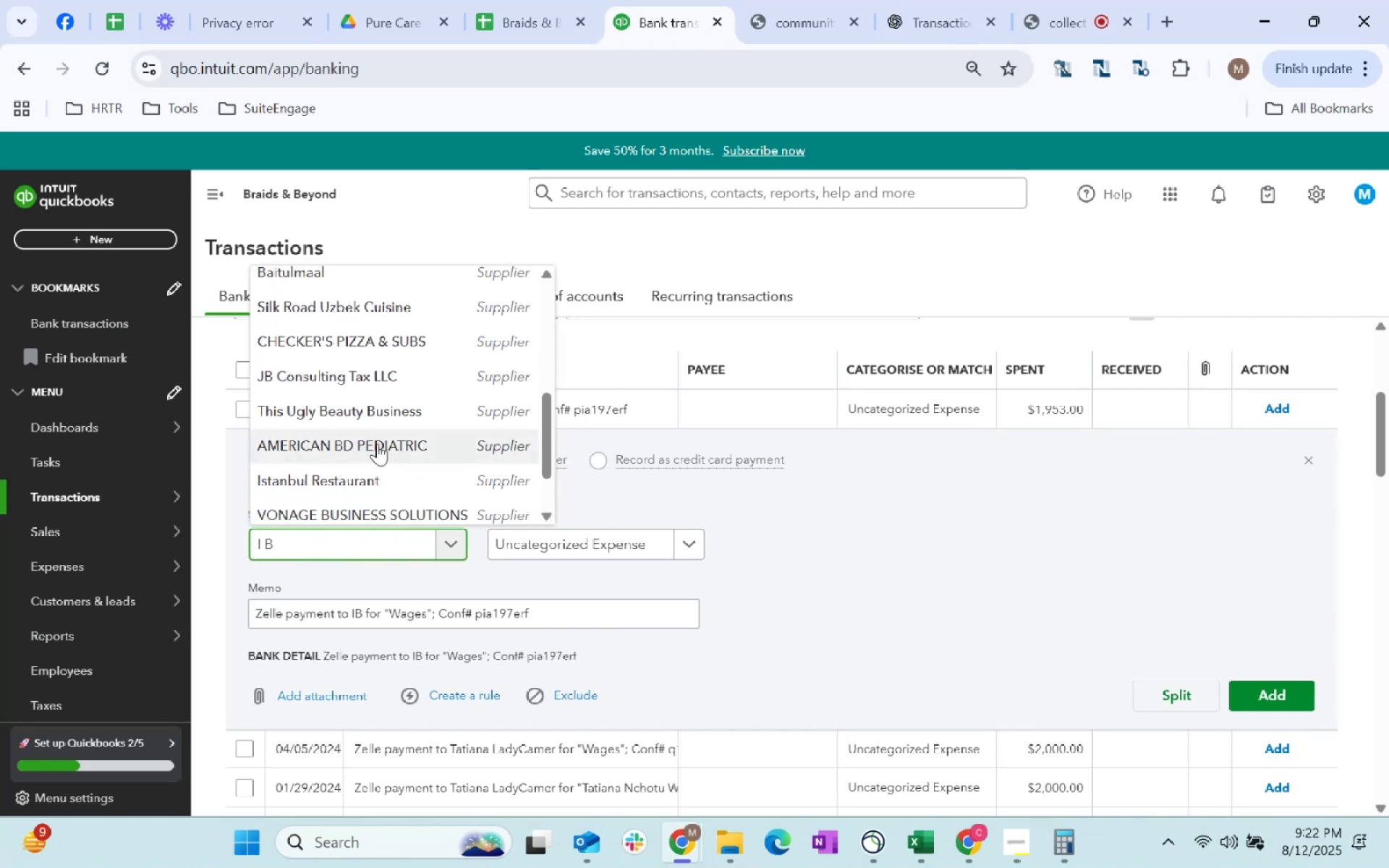 
scroll: coordinate [377, 443], scroll_direction: up, amount: 1.0
 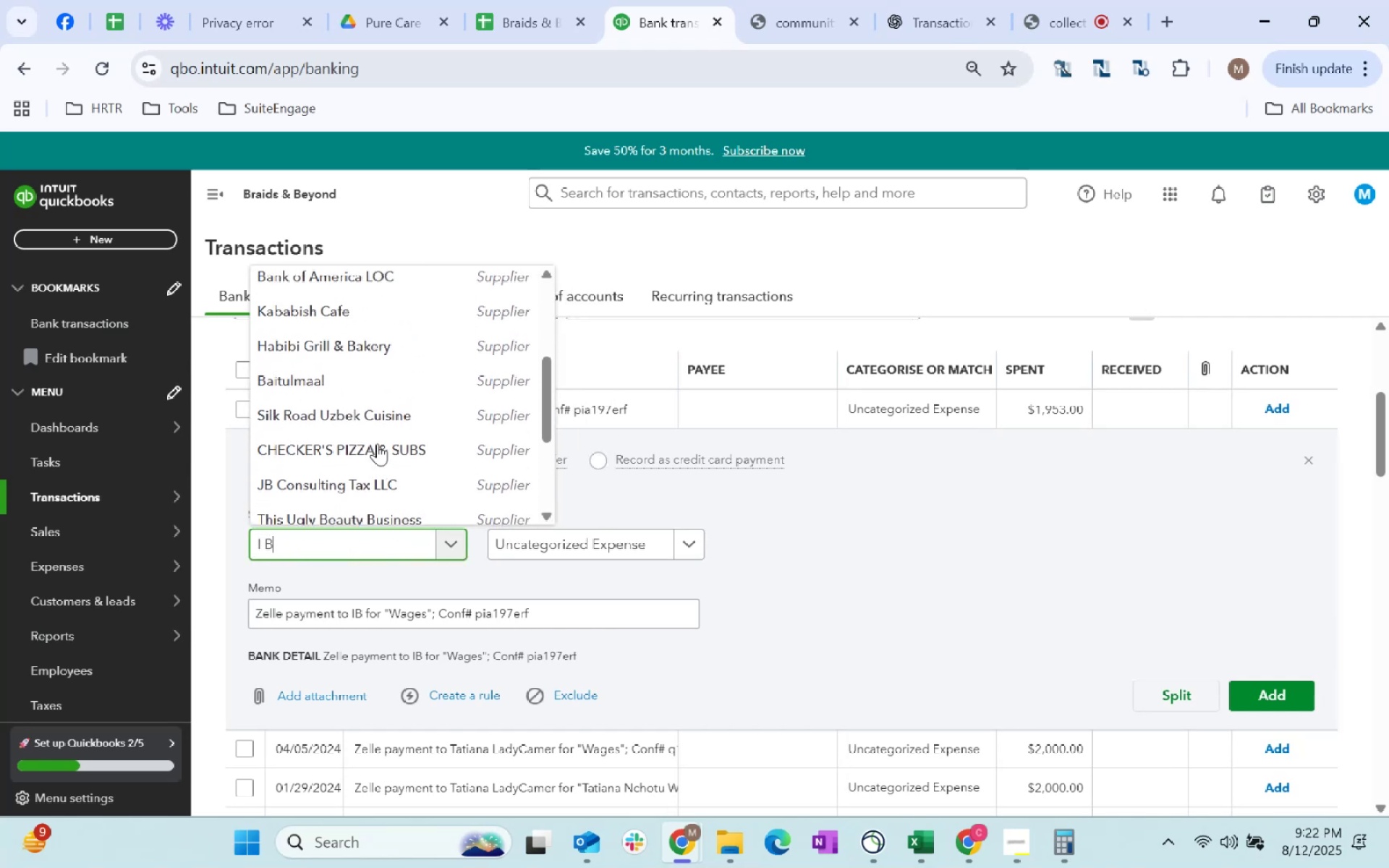 
scroll: coordinate [368, 441], scroll_direction: down, amount: 10.0
 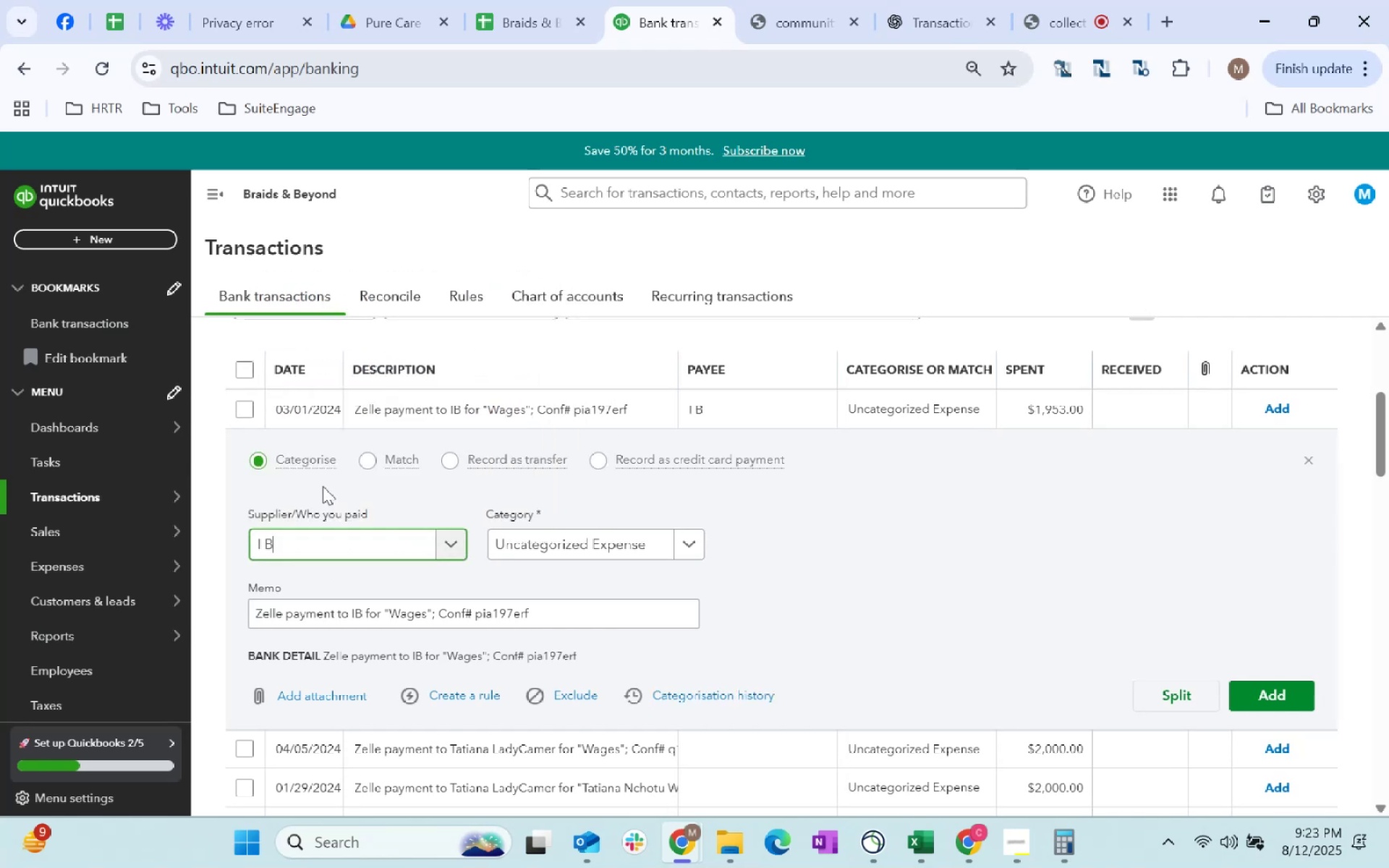 
key(Tab)
type(wages)
key(Backspace)
type(=)
key(Backspace)
 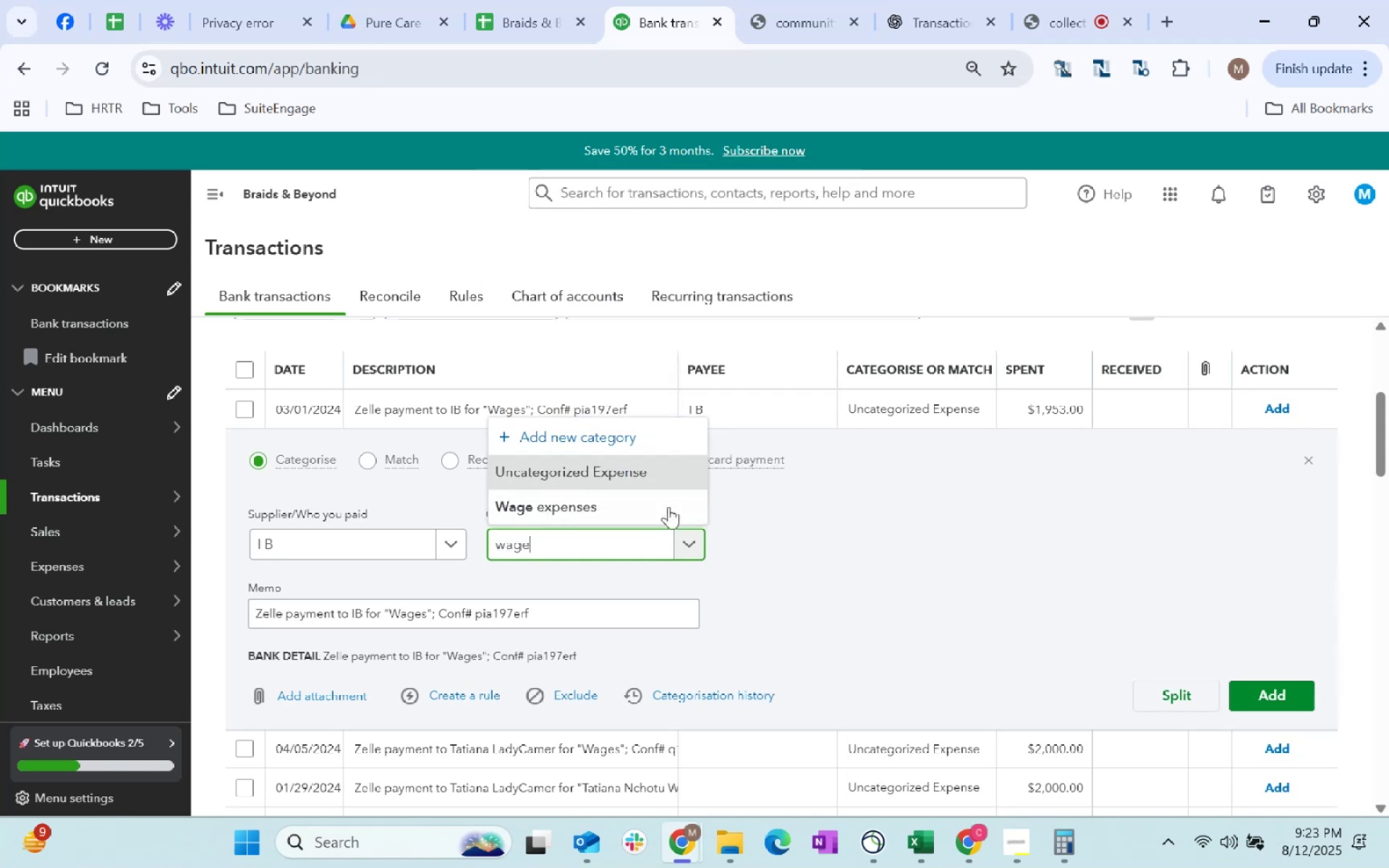 
left_click([543, 497])
 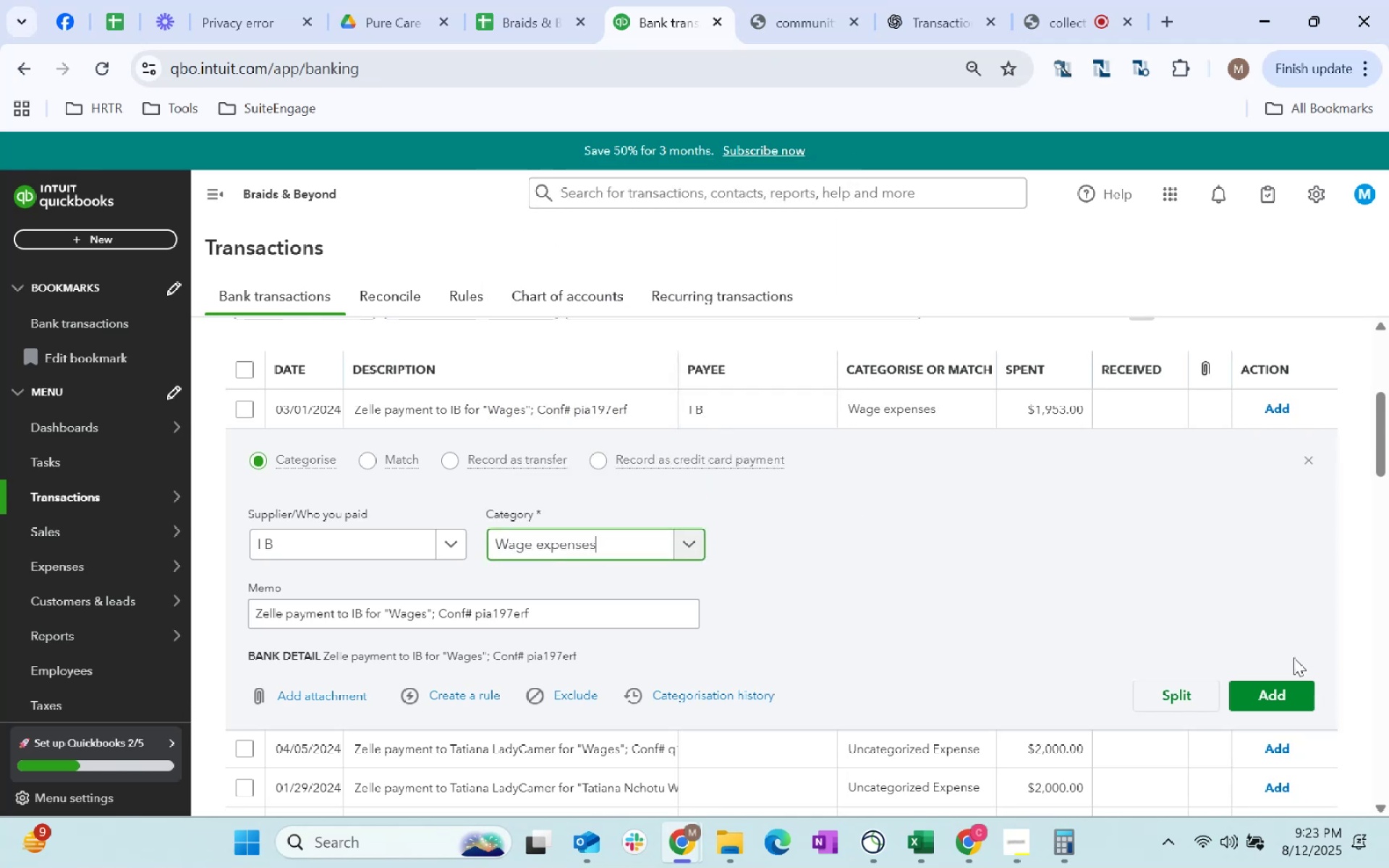 
left_click([1274, 690])
 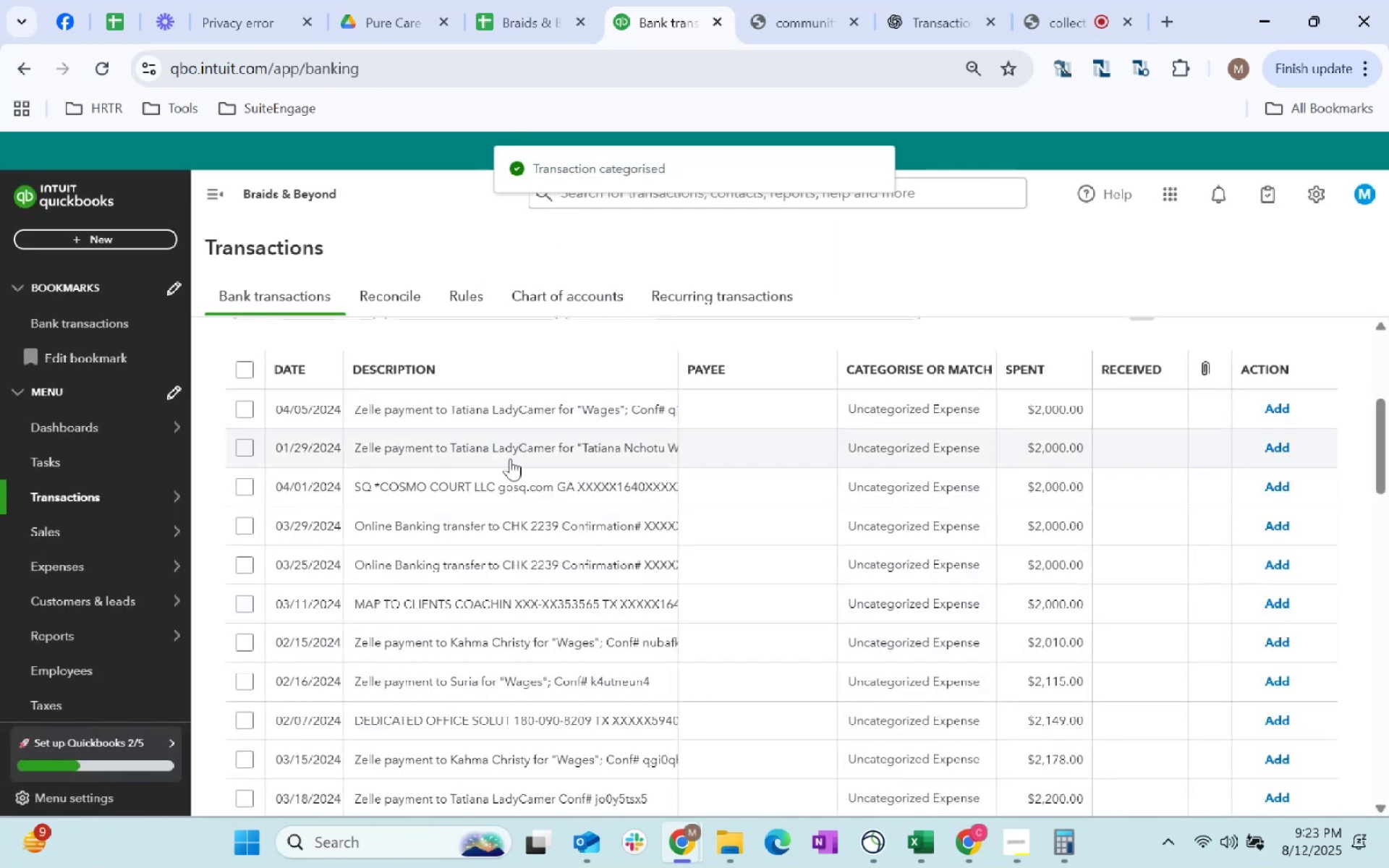 
left_click([533, 407])
 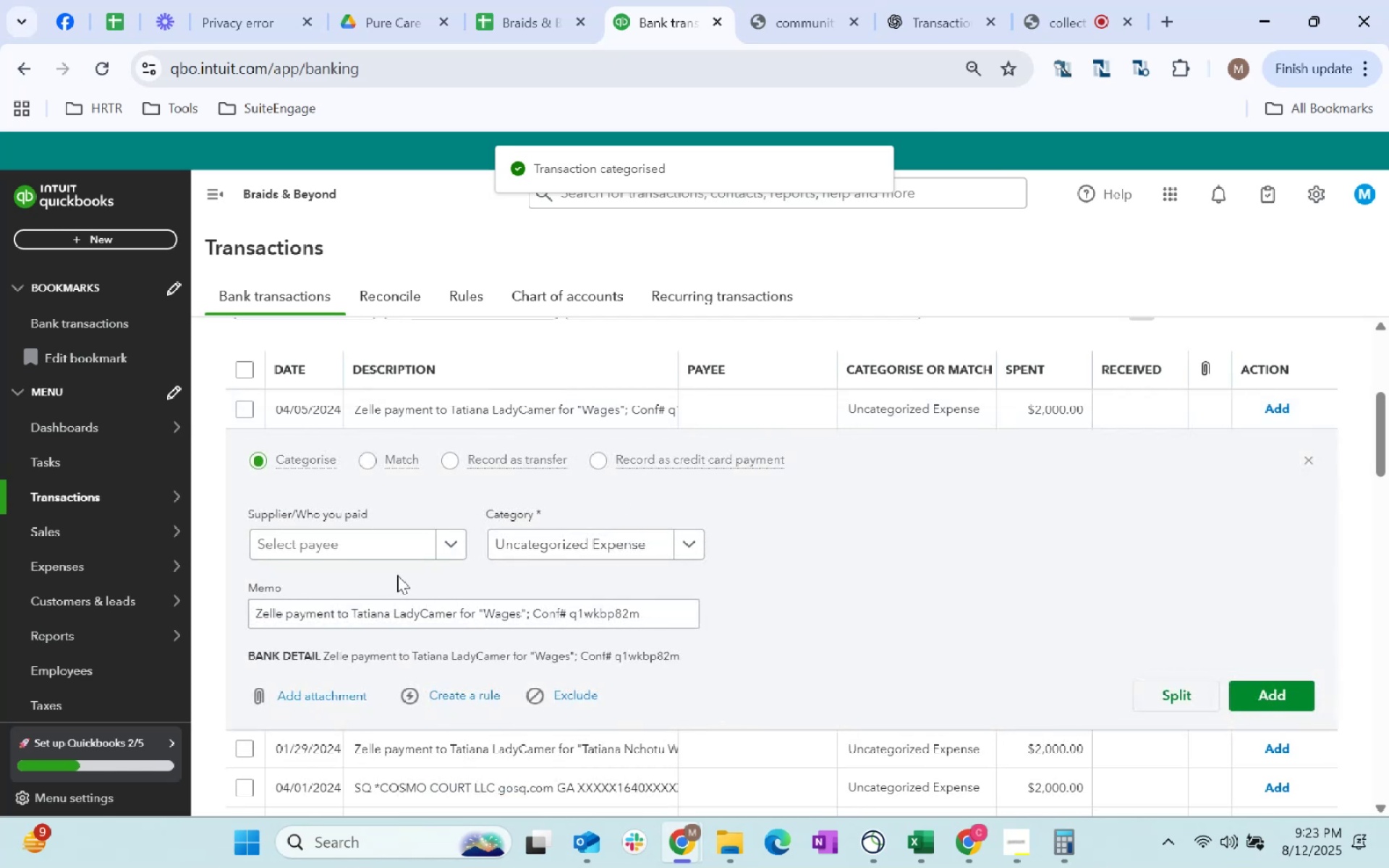 
left_click([336, 541])
 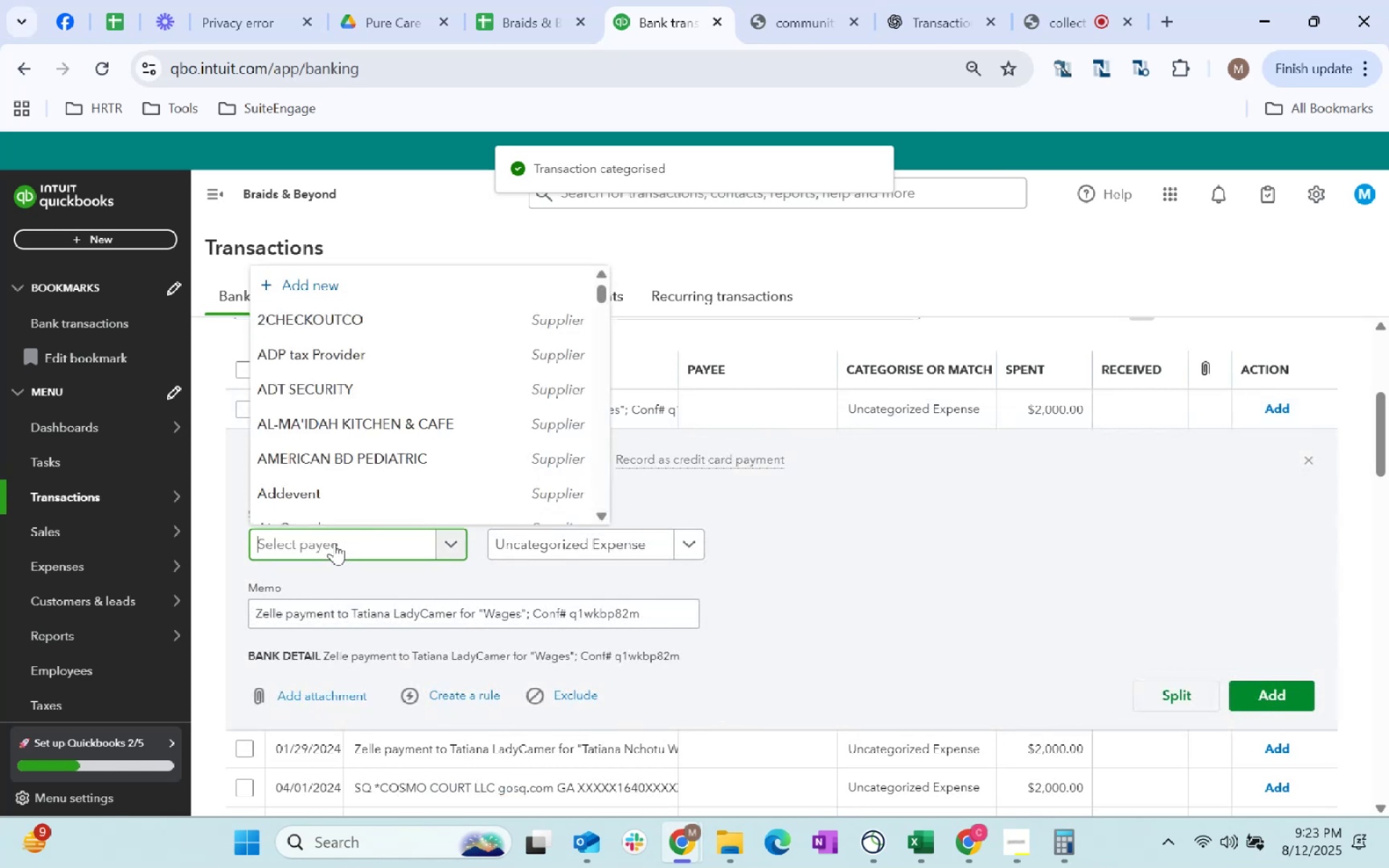 
type(tatiana)
 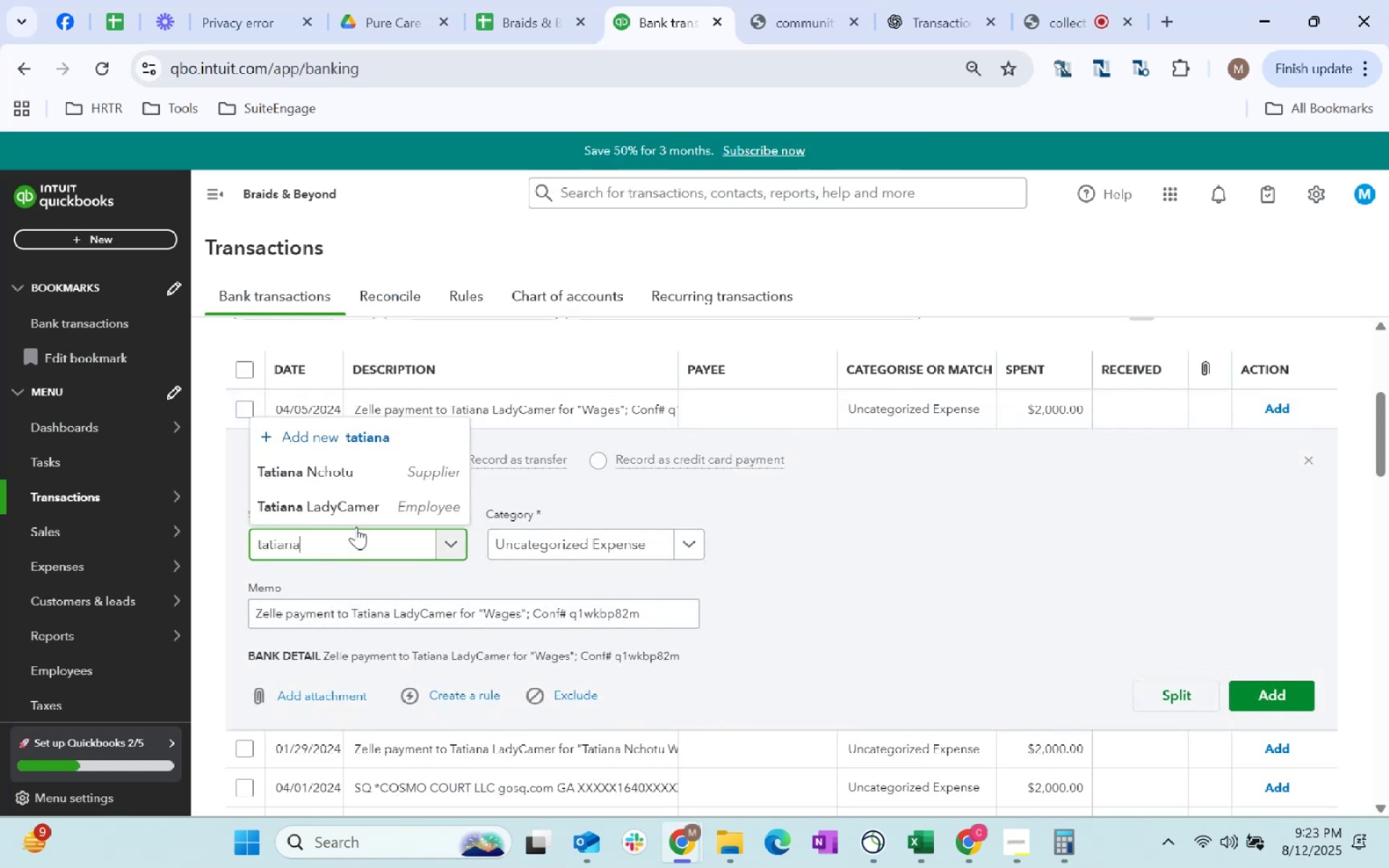 
double_click([375, 505])
 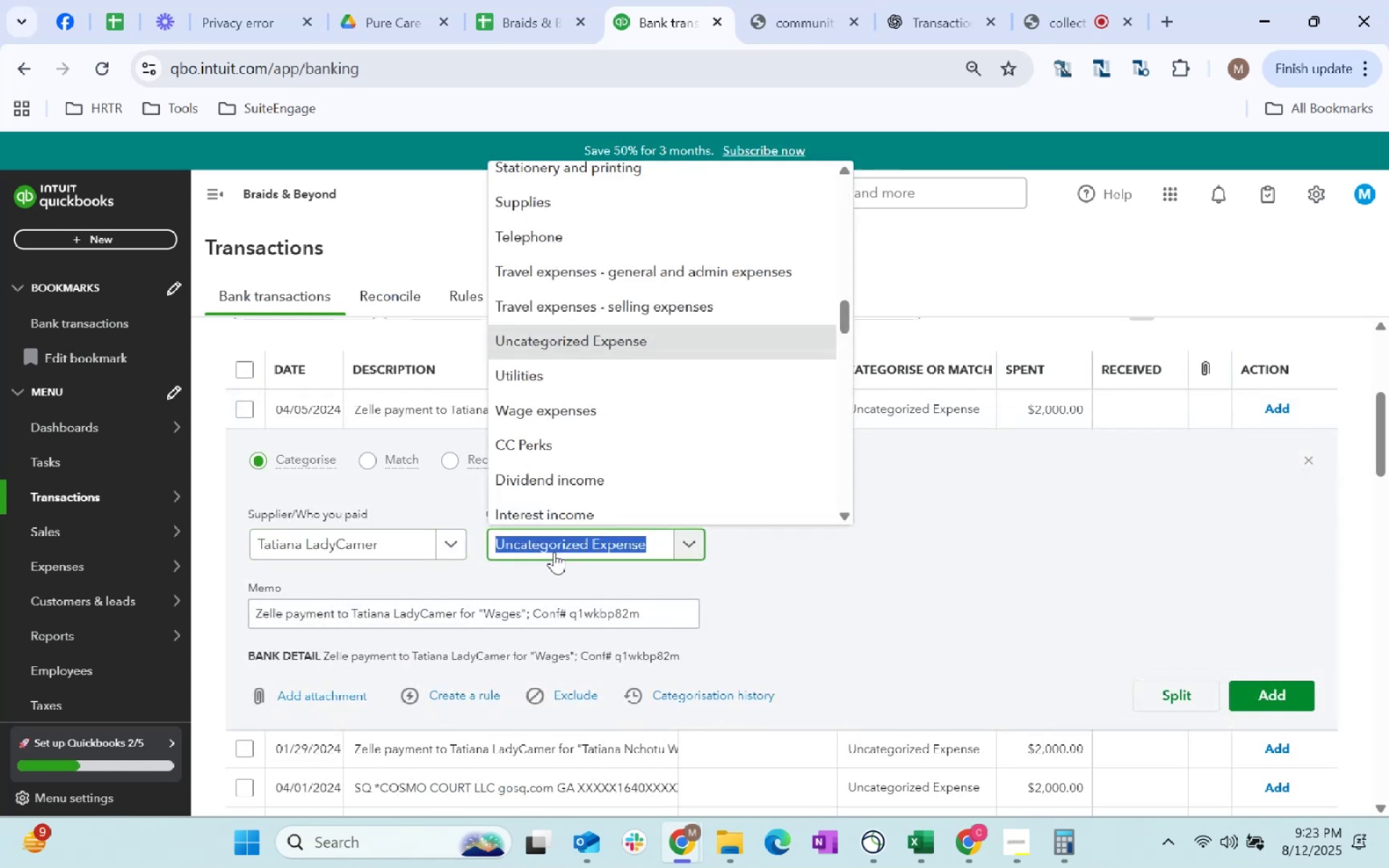 
type(wage)
key(Tab)
 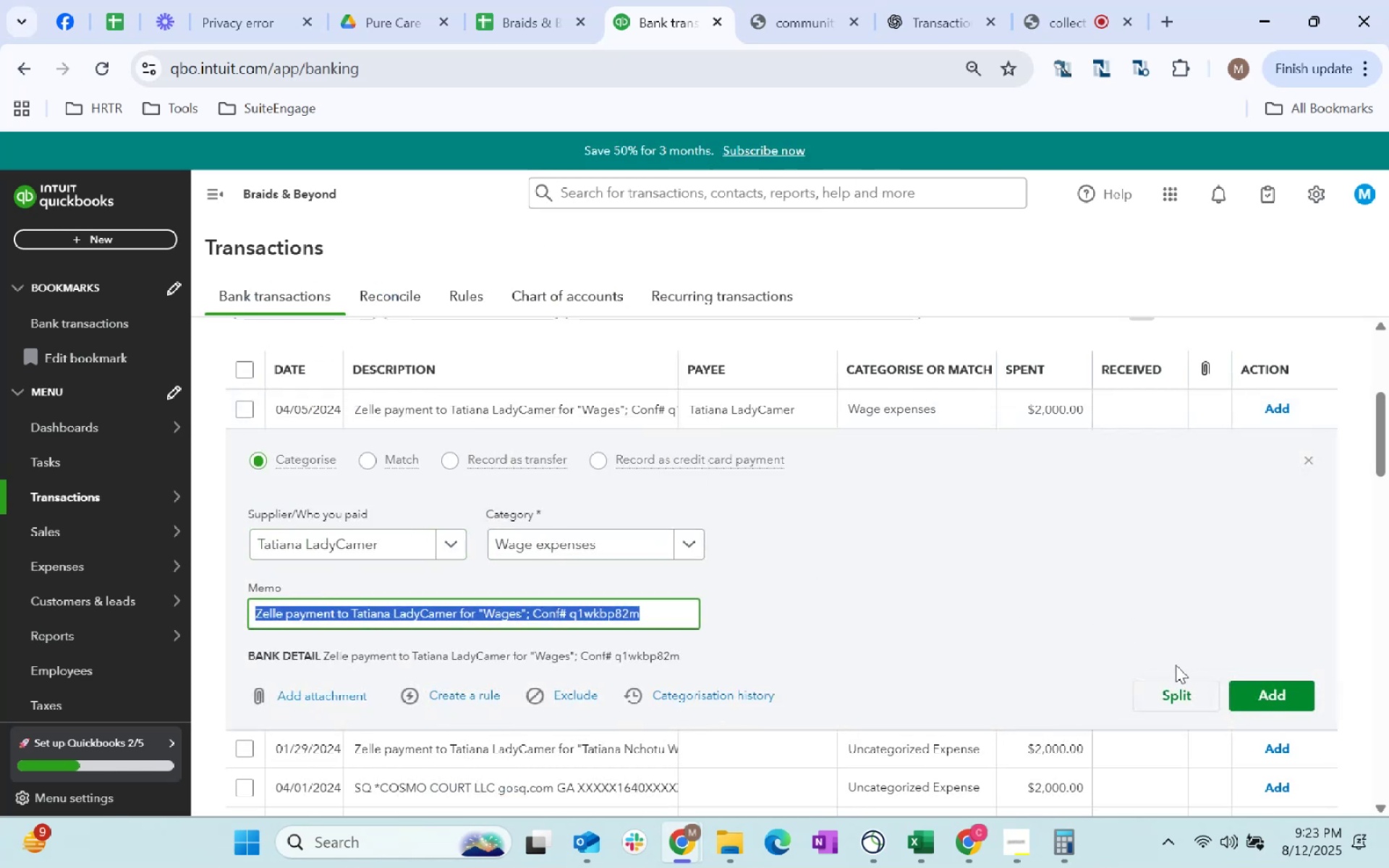 
left_click([1296, 687])
 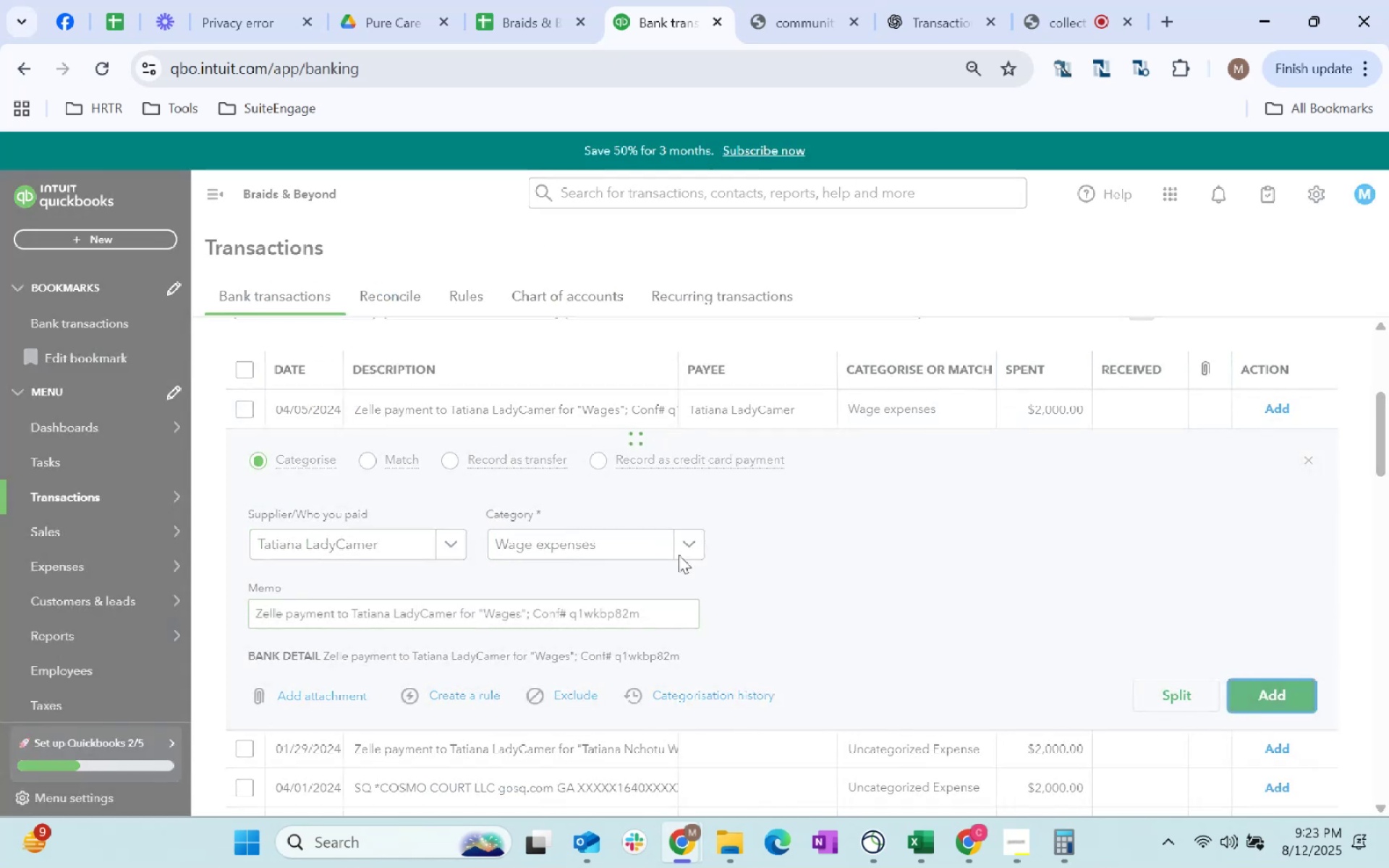 
mouse_move([498, 418])
 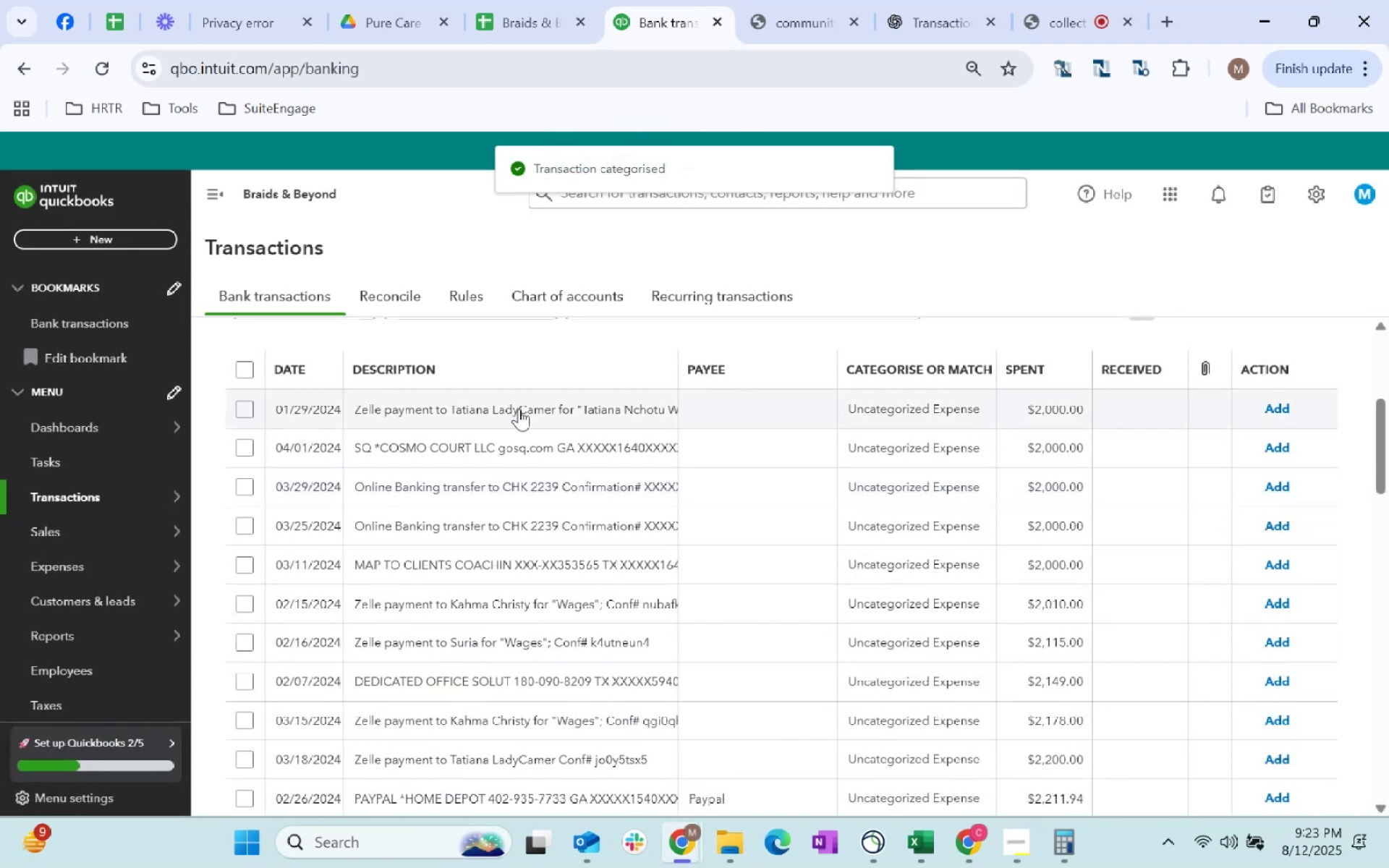 
left_click([535, 409])
 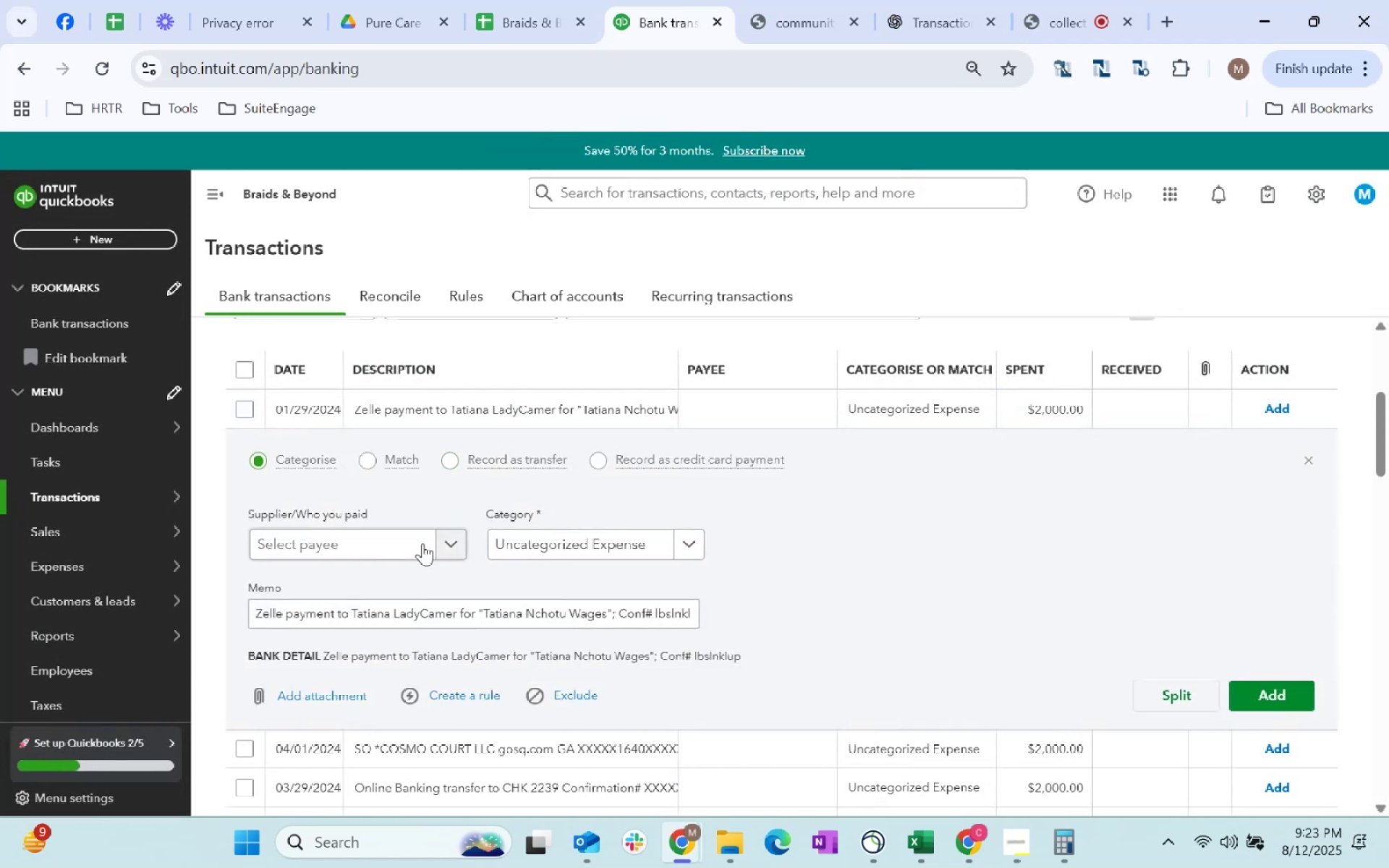 
left_click([407, 548])
 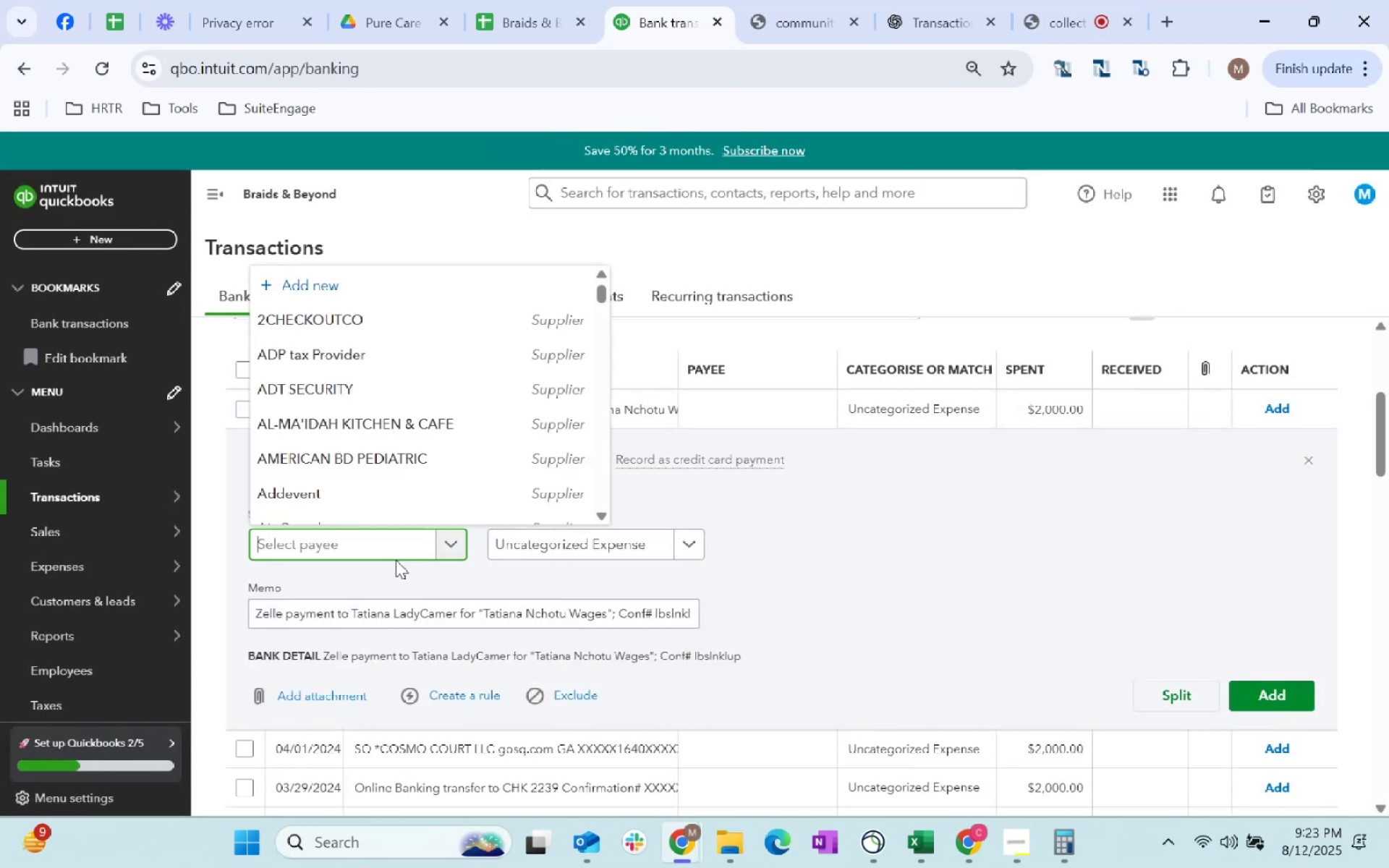 
type(tatiana)
 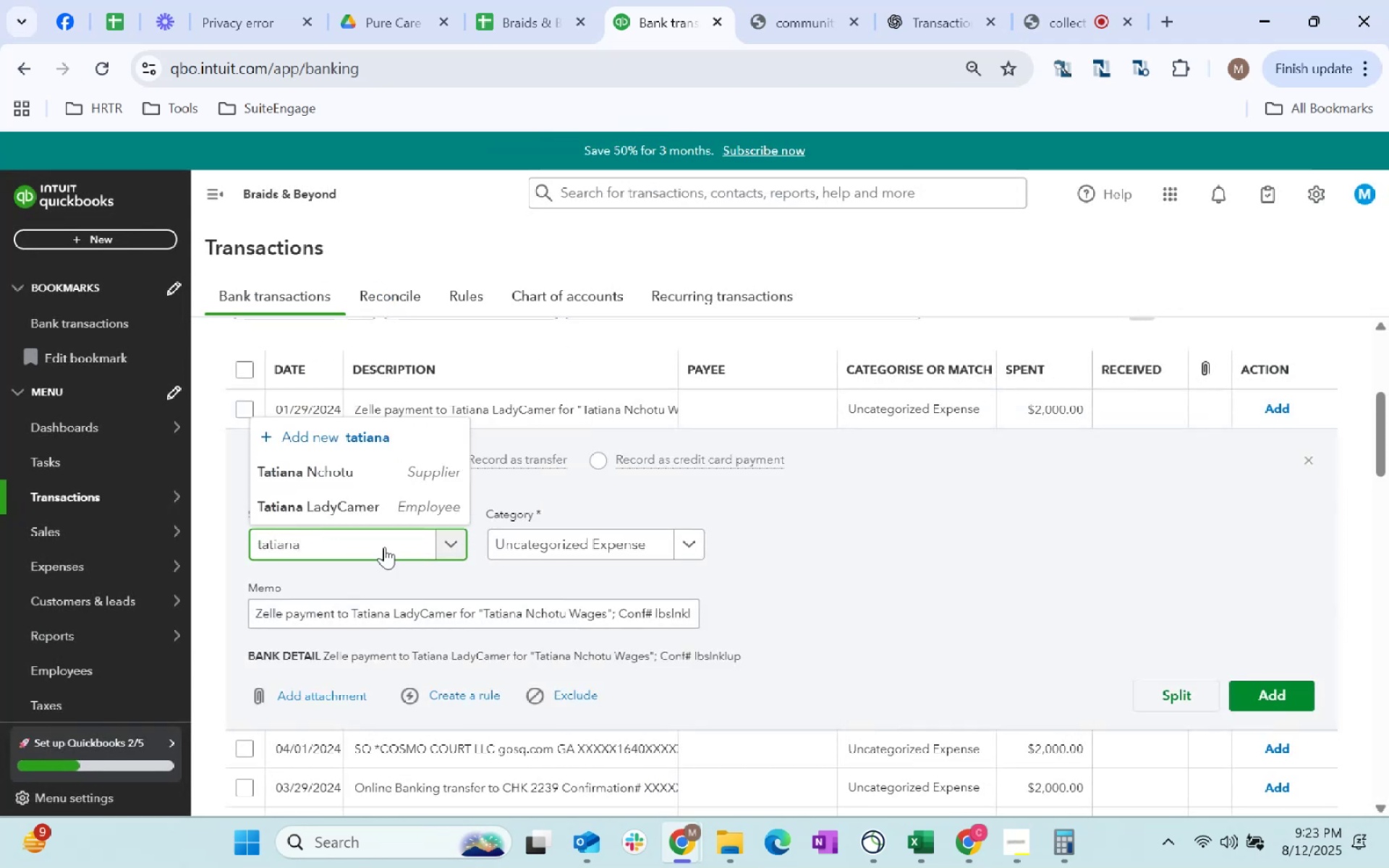 
left_click([381, 527])
 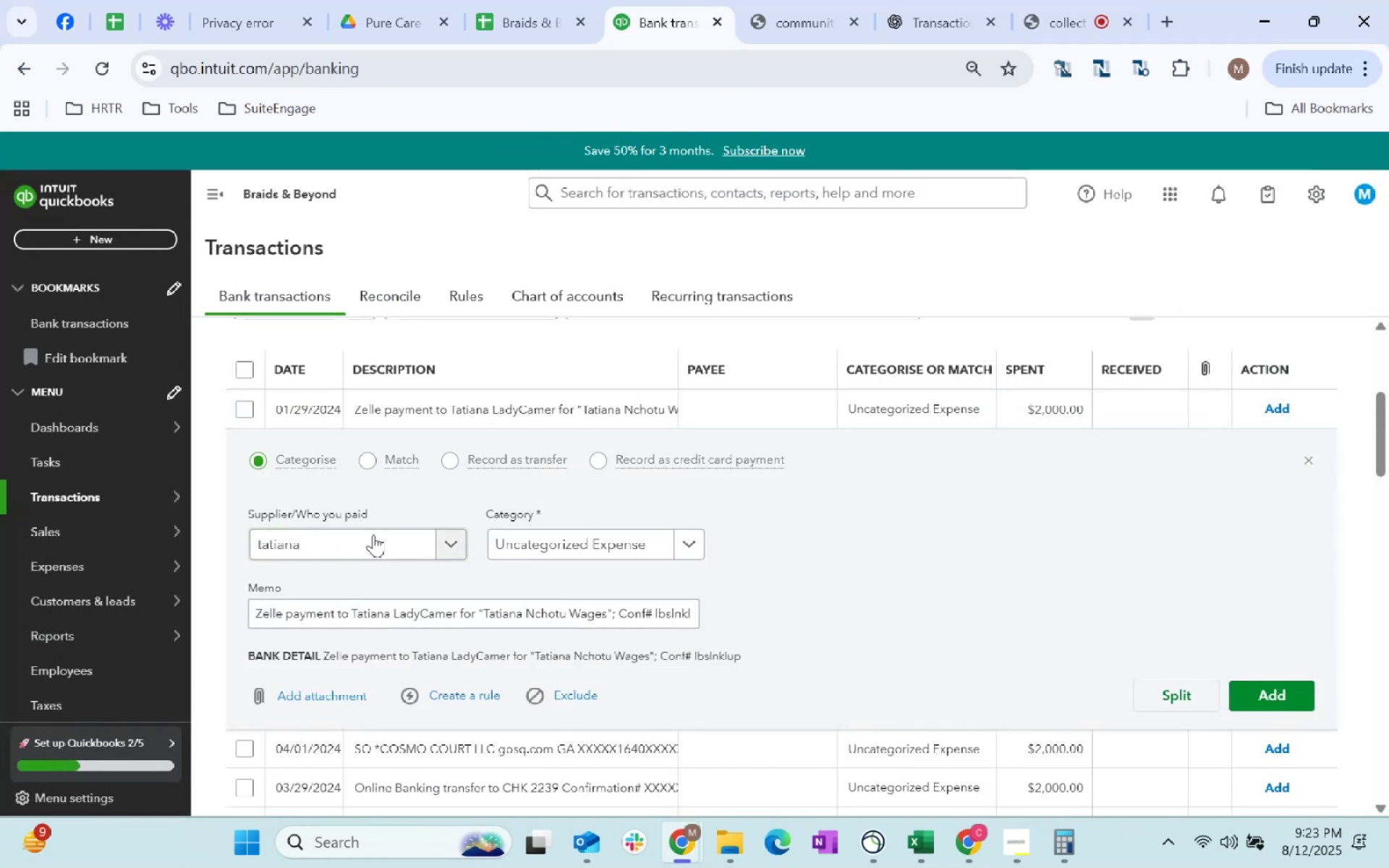 
left_click([368, 549])
 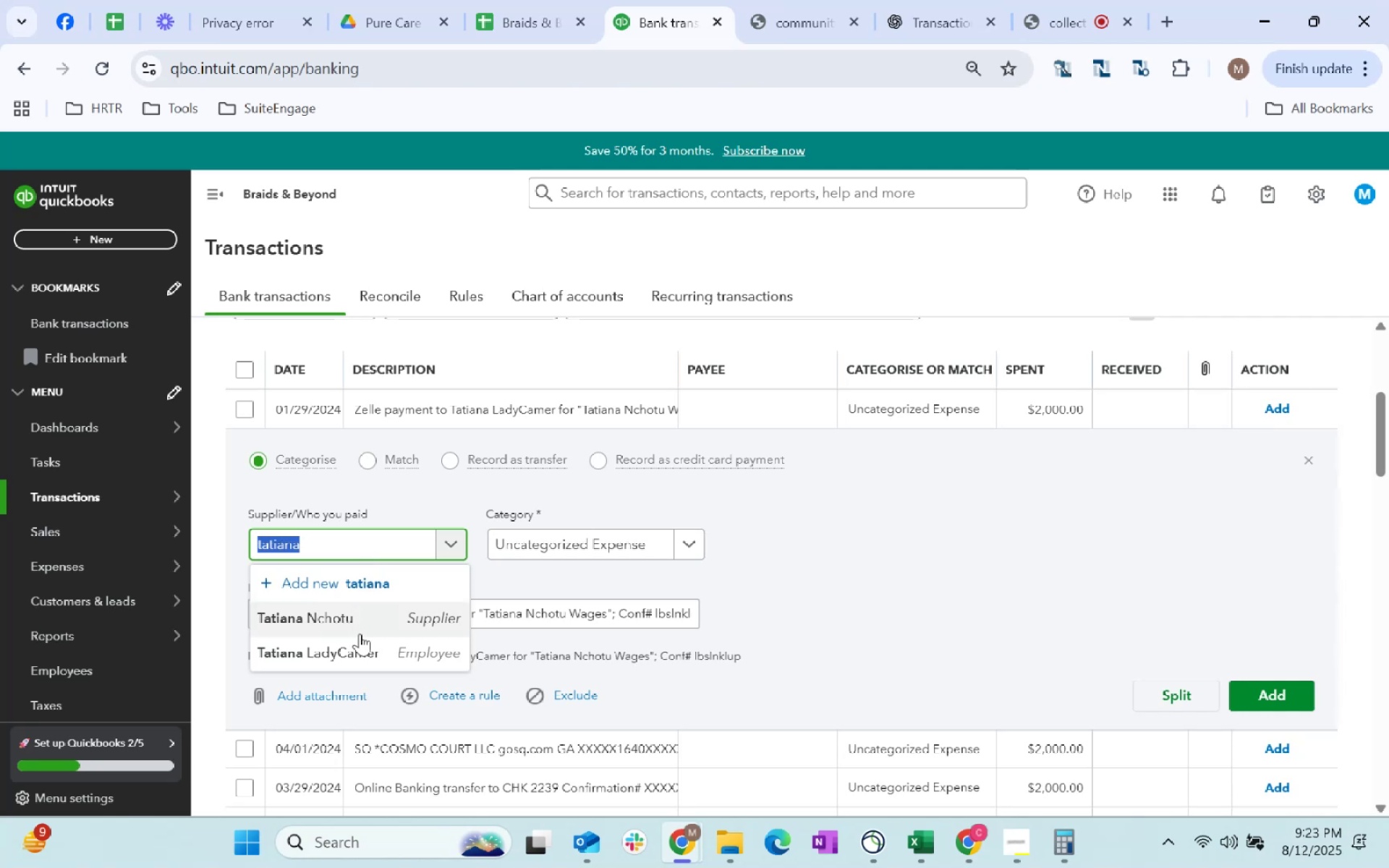 
left_click([362, 644])
 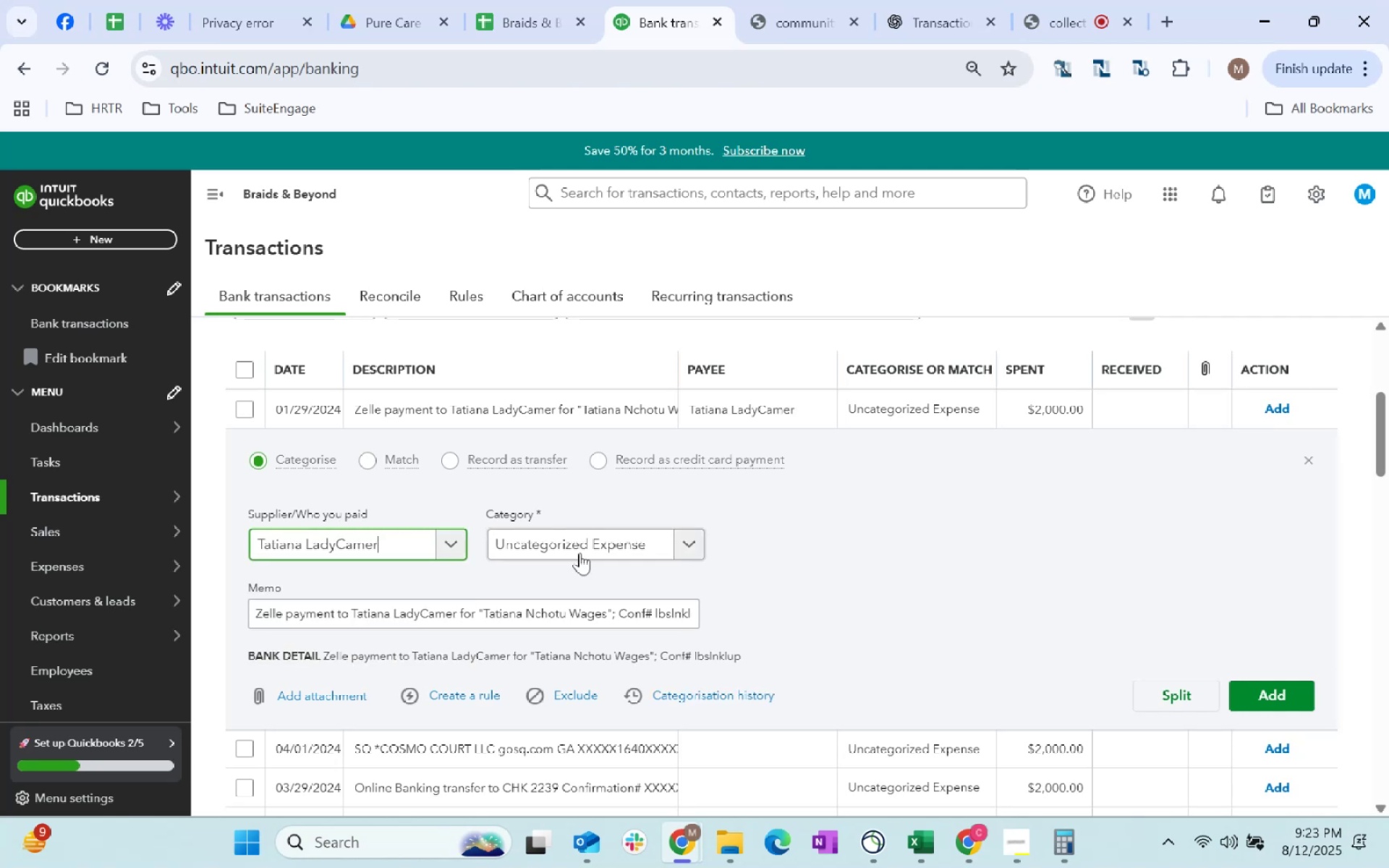 
left_click([574, 534])
 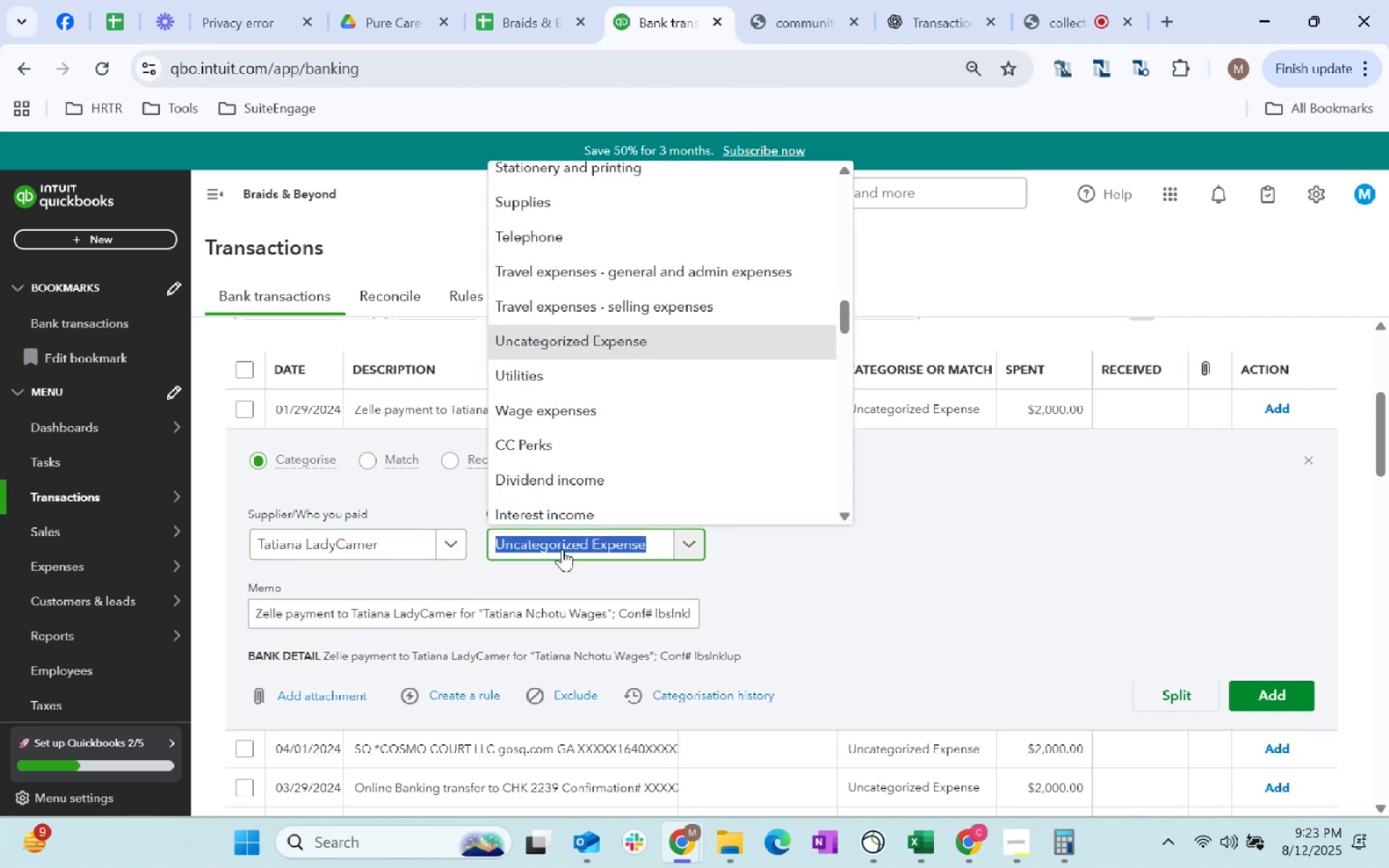 
type(wage)
key(Tab)
 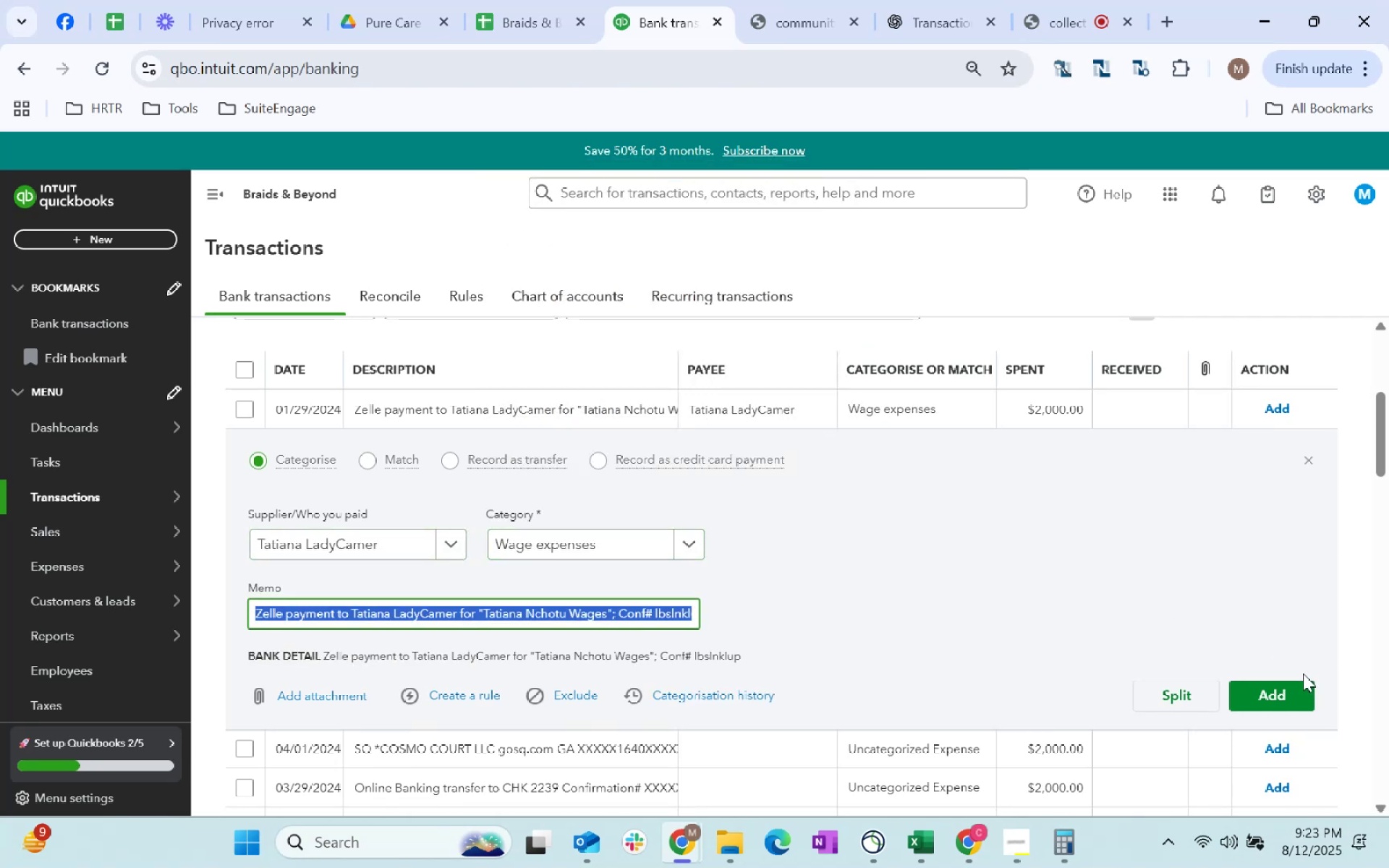 
left_click([1291, 694])
 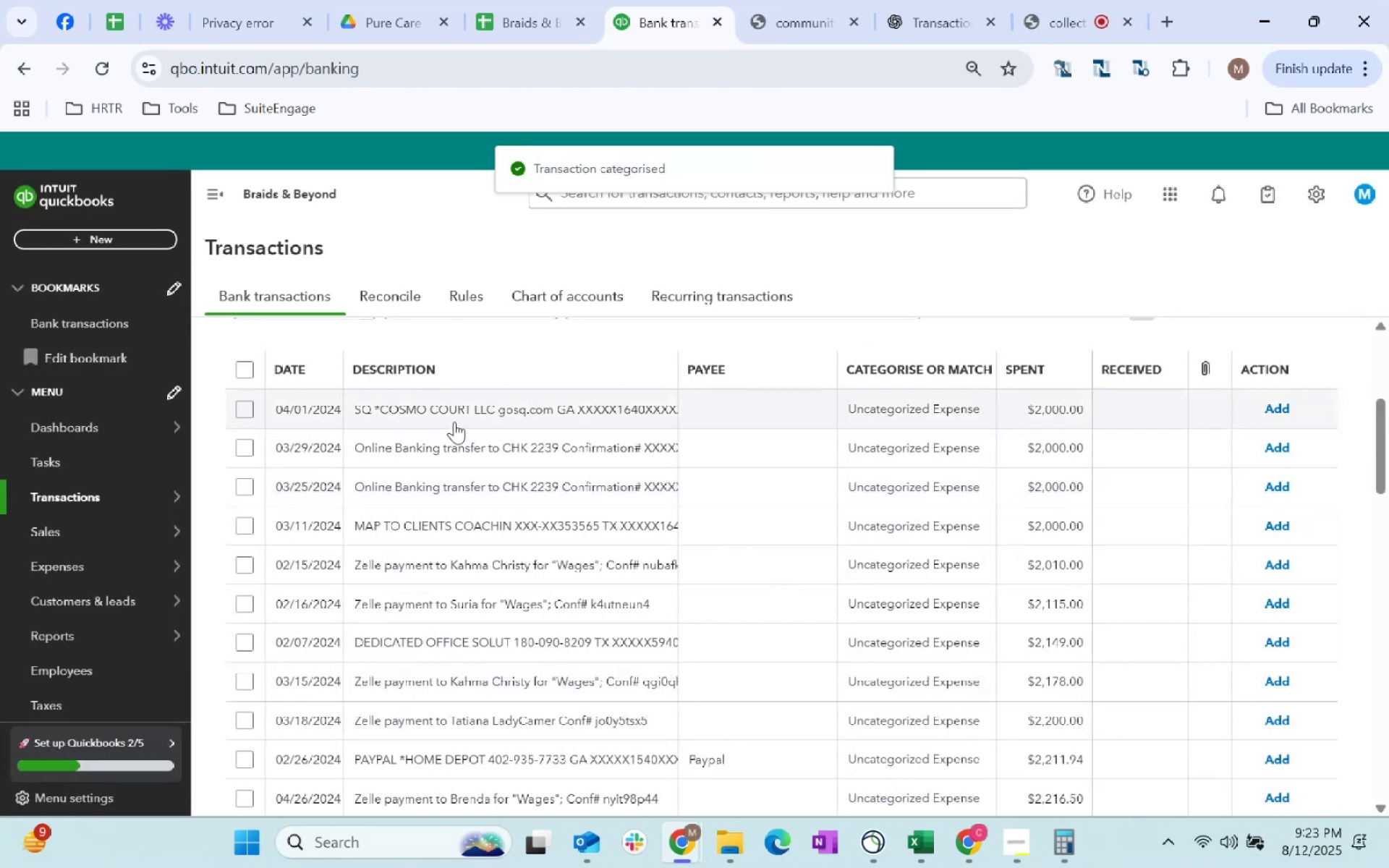 
left_click([462, 419])
 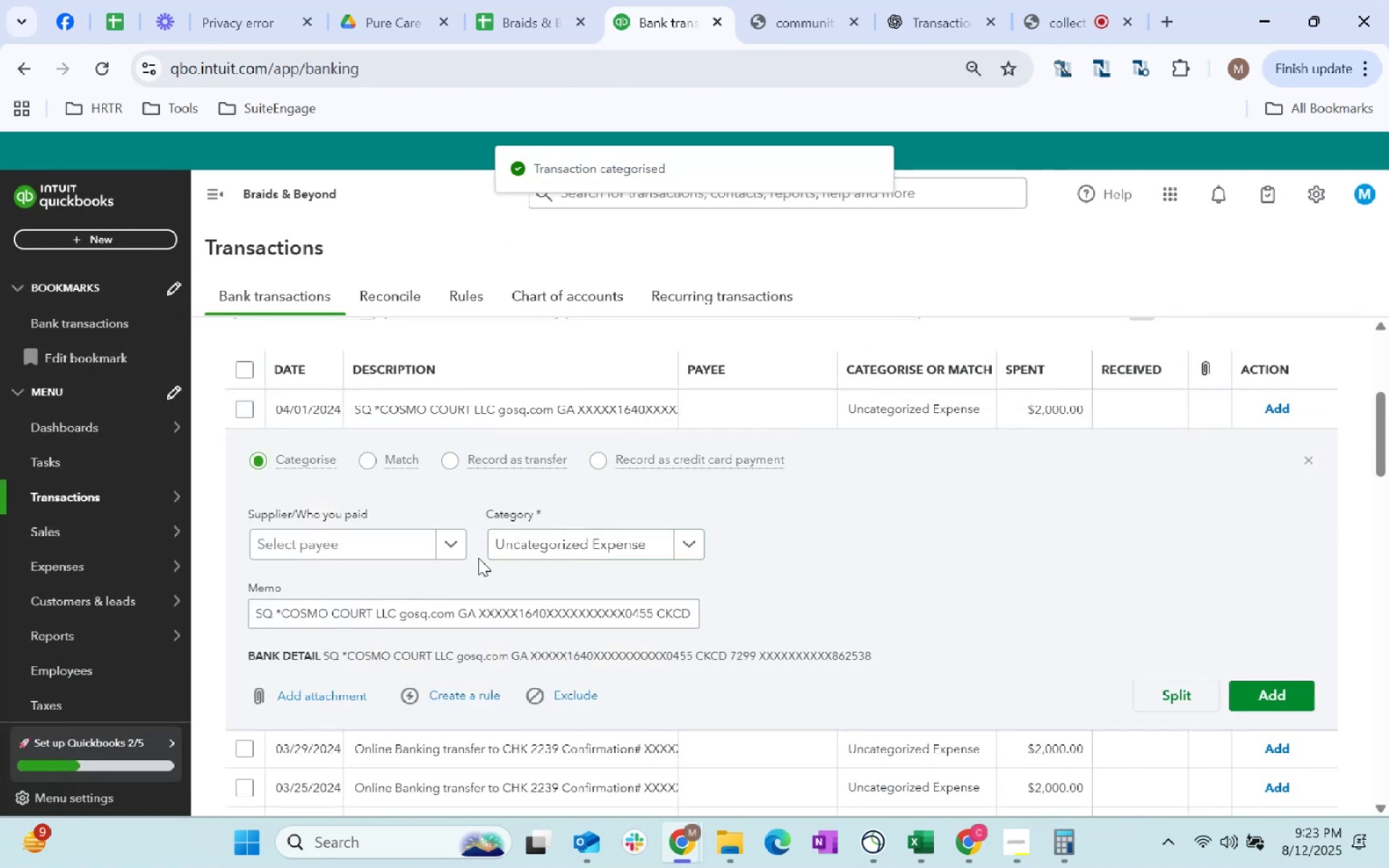 
left_click([401, 547])
 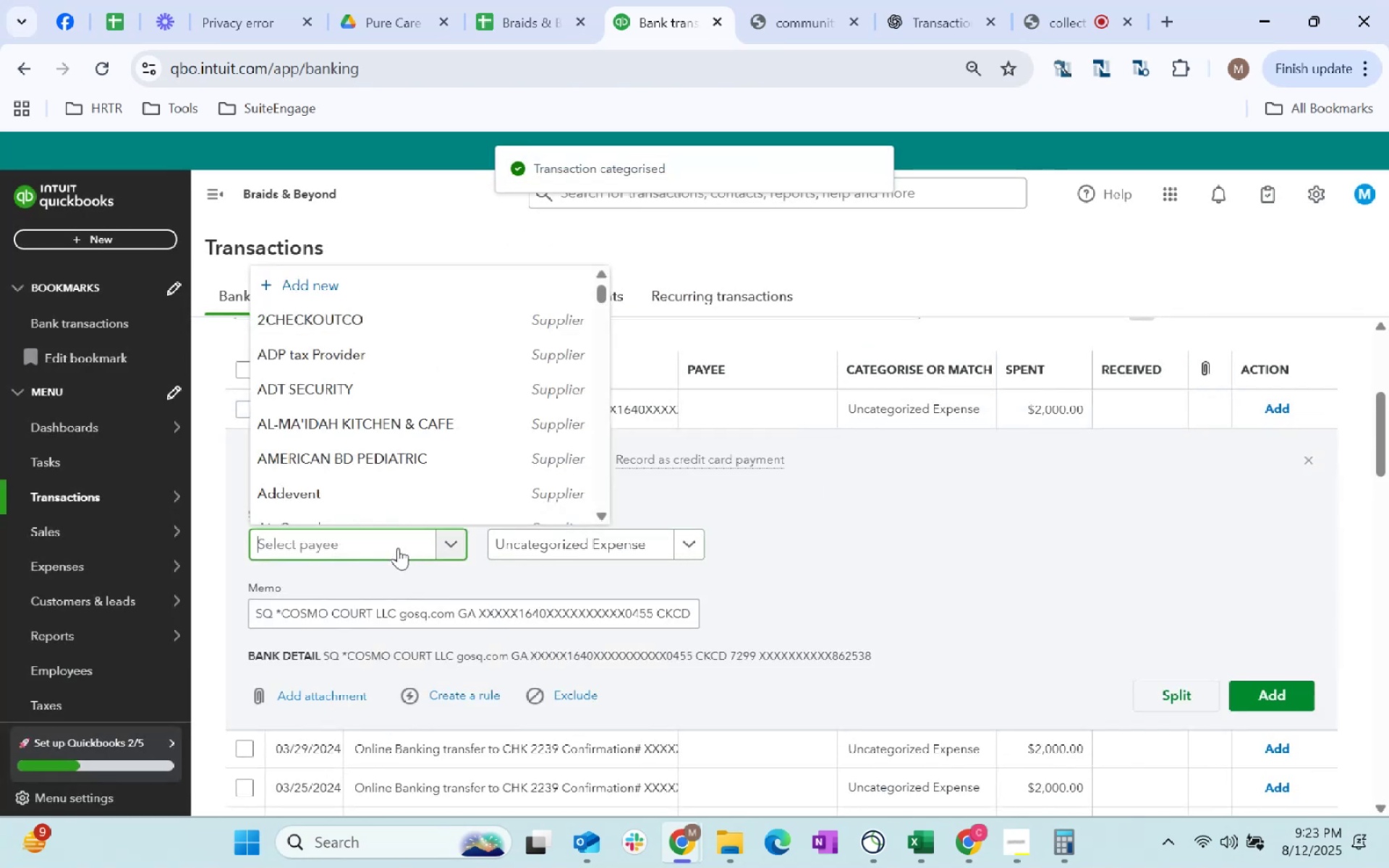 
type(cosmo)
 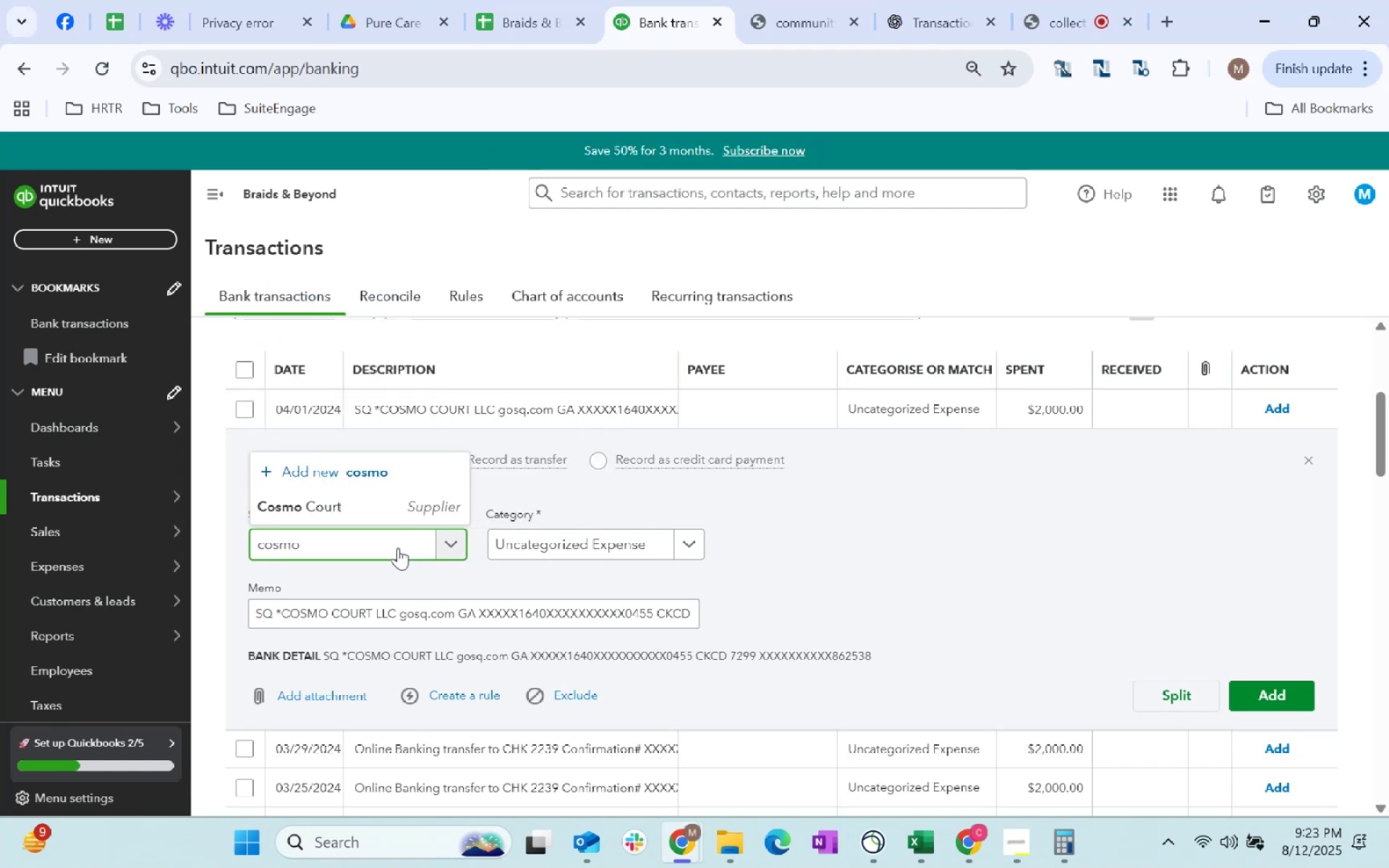 
wait(9.94)
 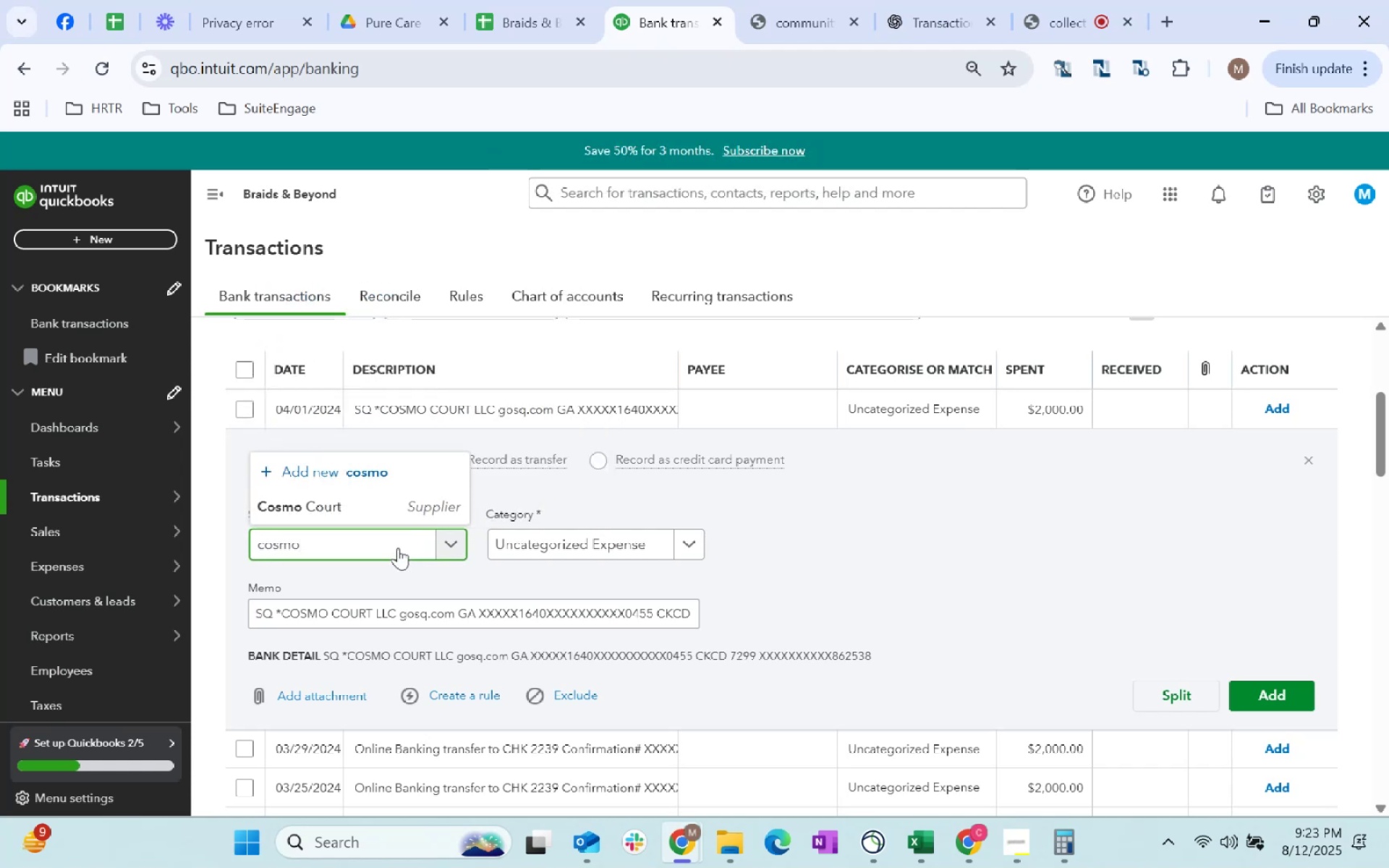 
left_click([384, 509])
 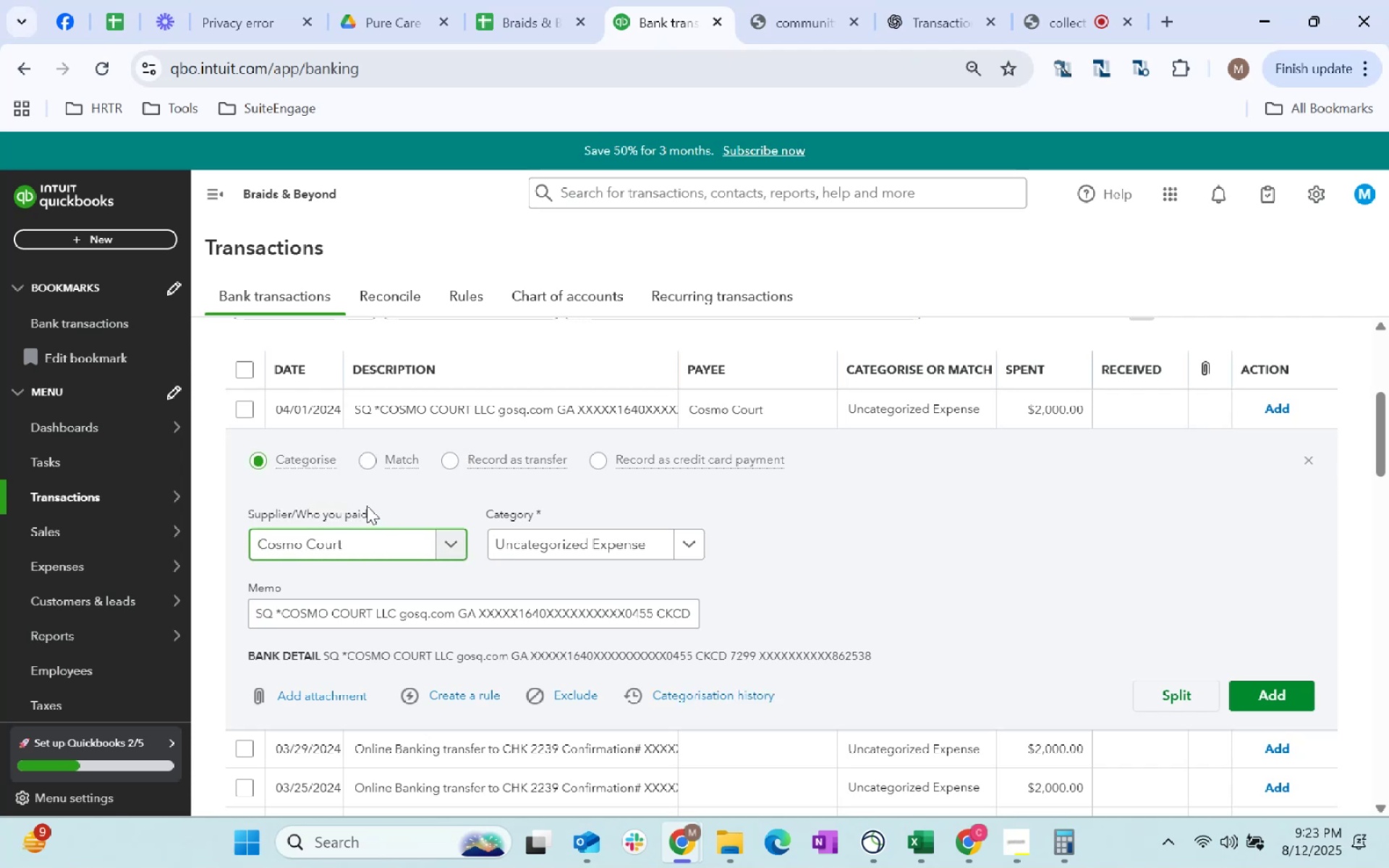 
left_click([550, 552])
 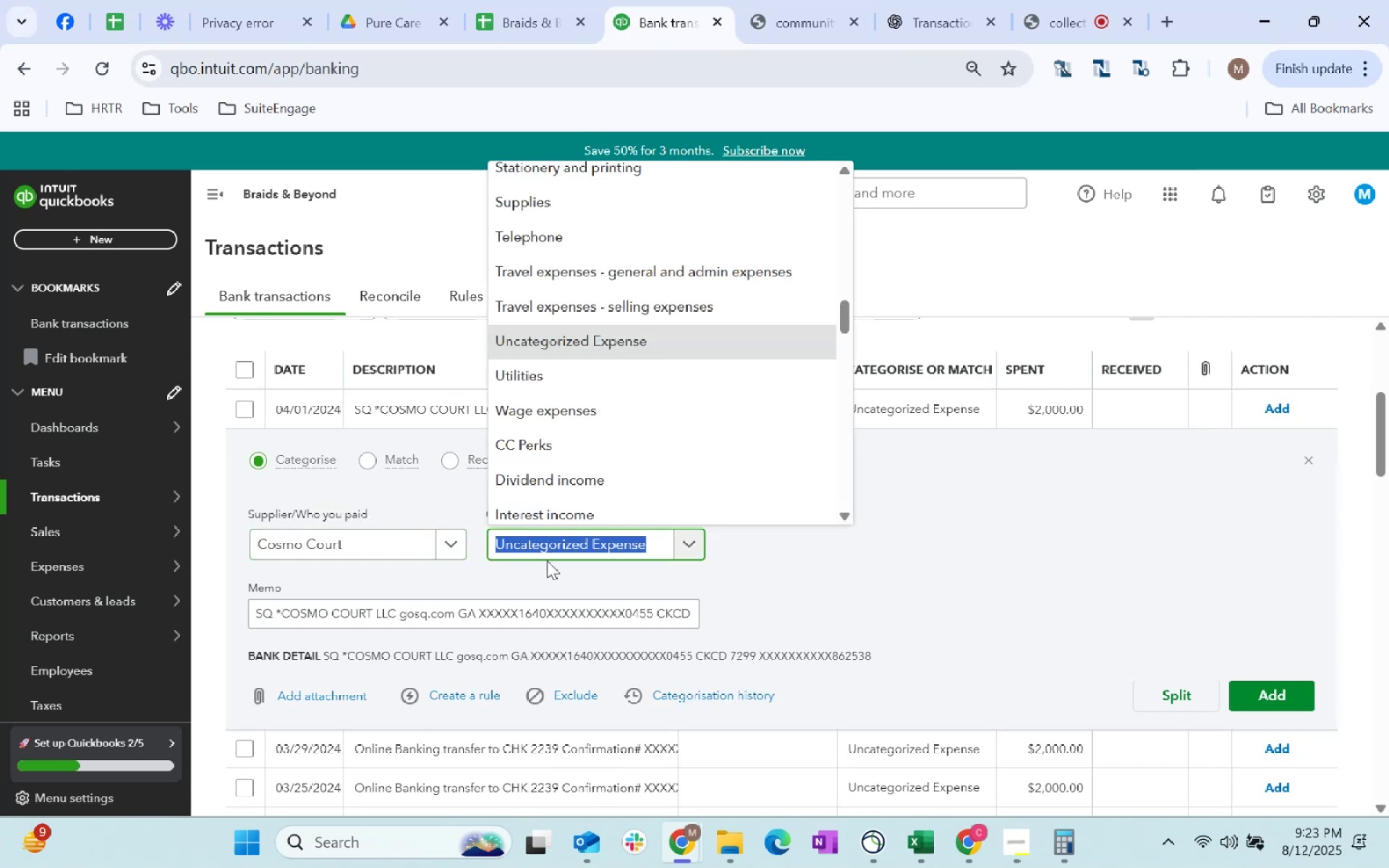 
type(staff)
key(Tab)
 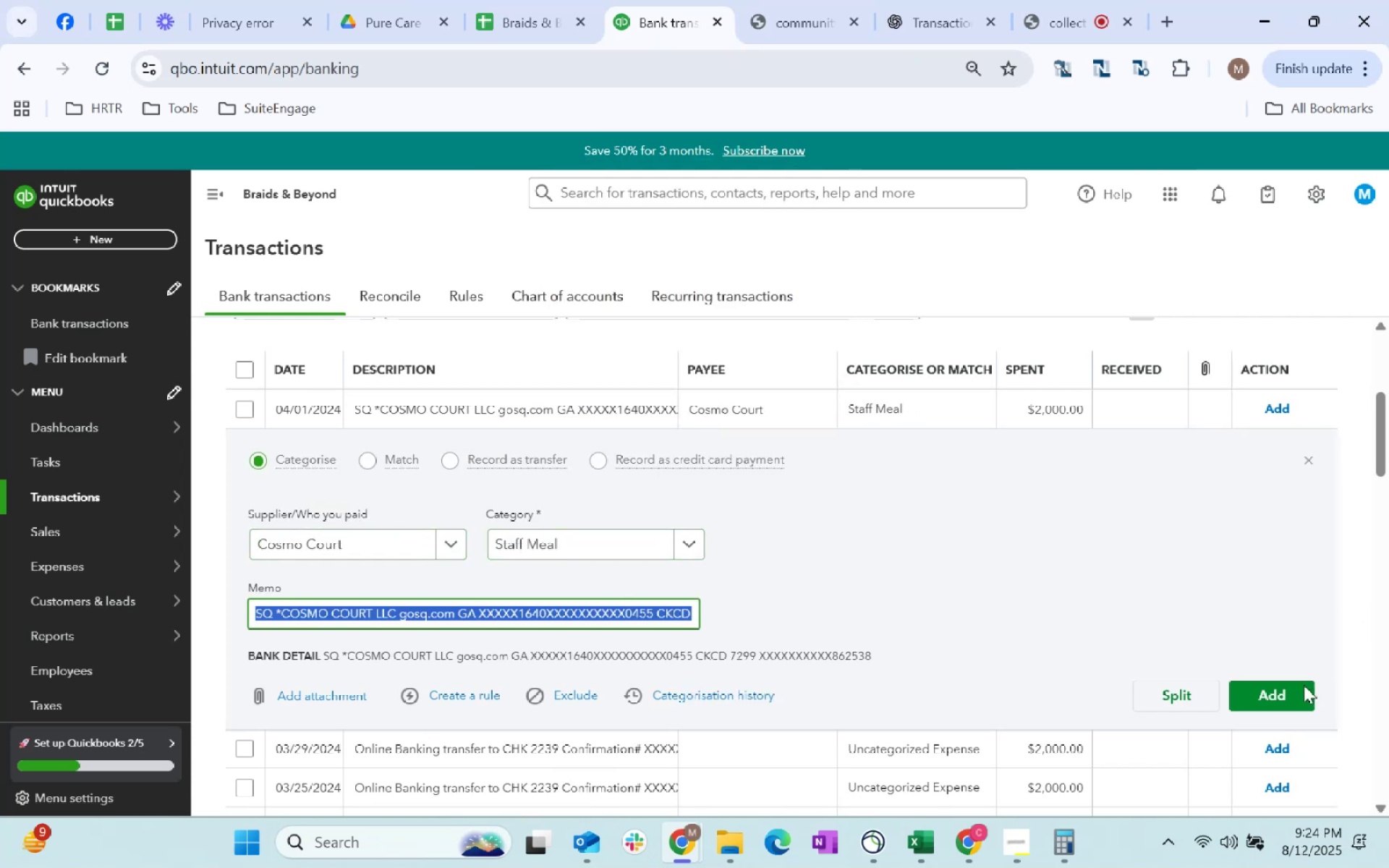 
left_click([1284, 702])
 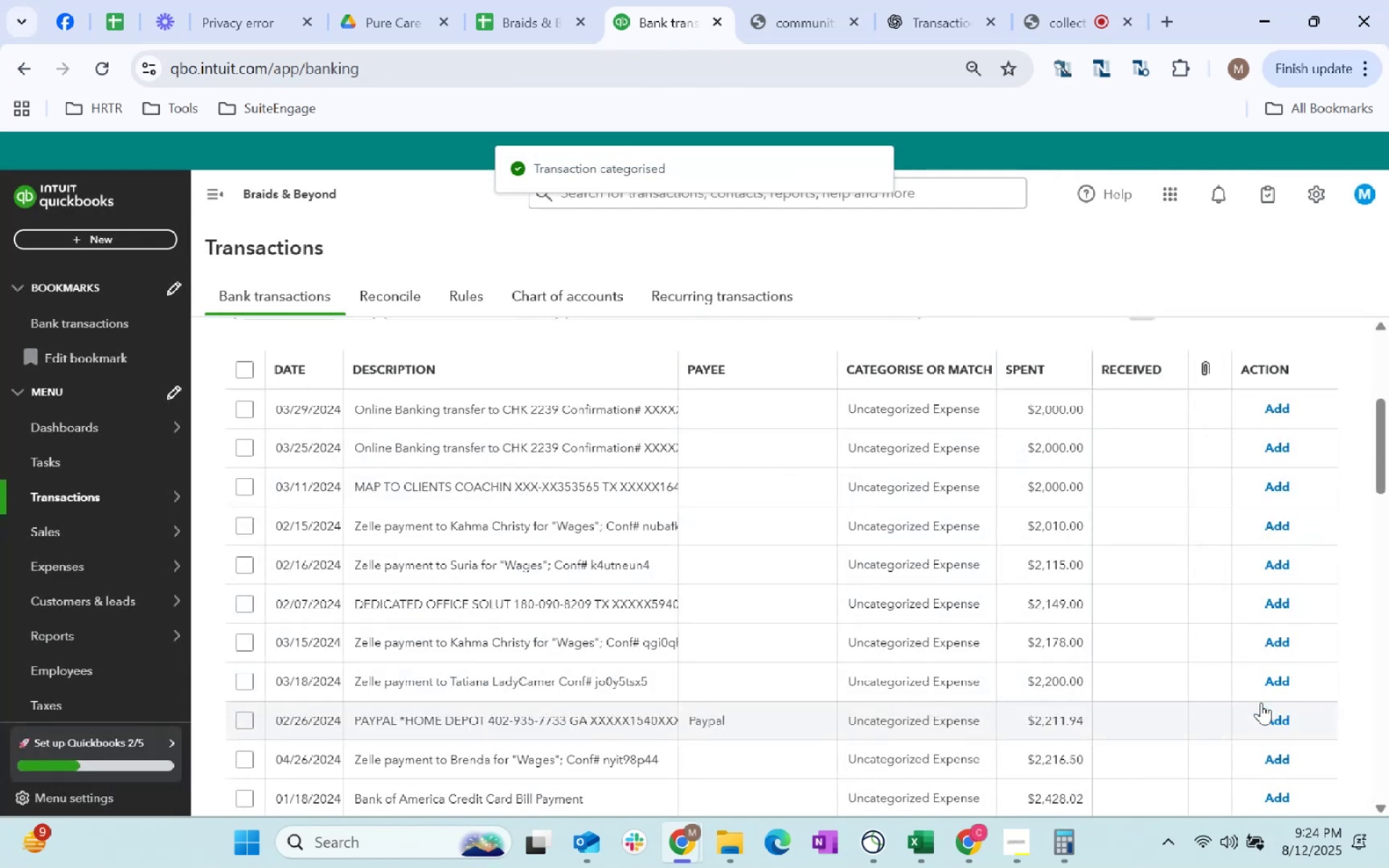 
wait(10.41)
 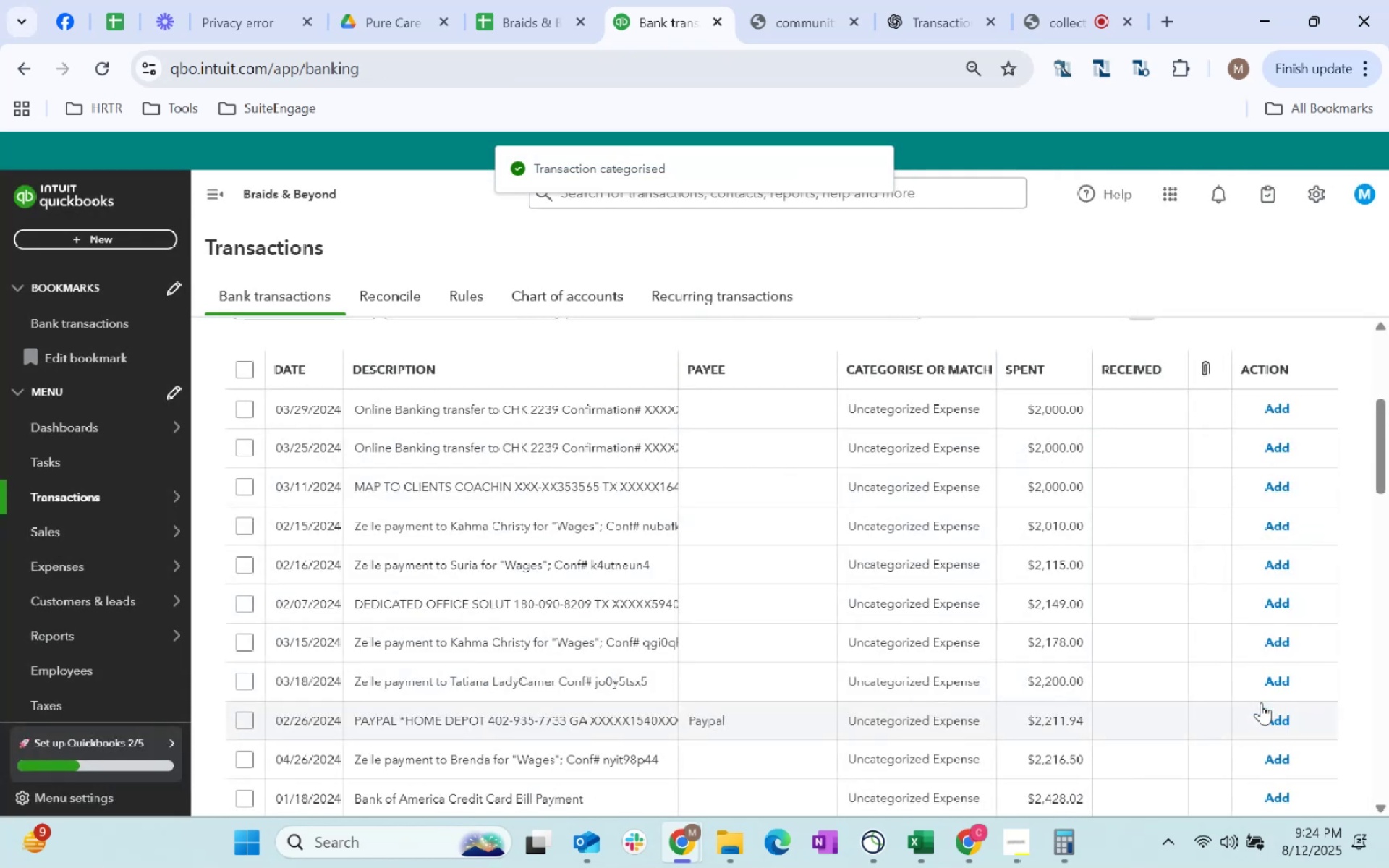 
left_click([523, 422])
 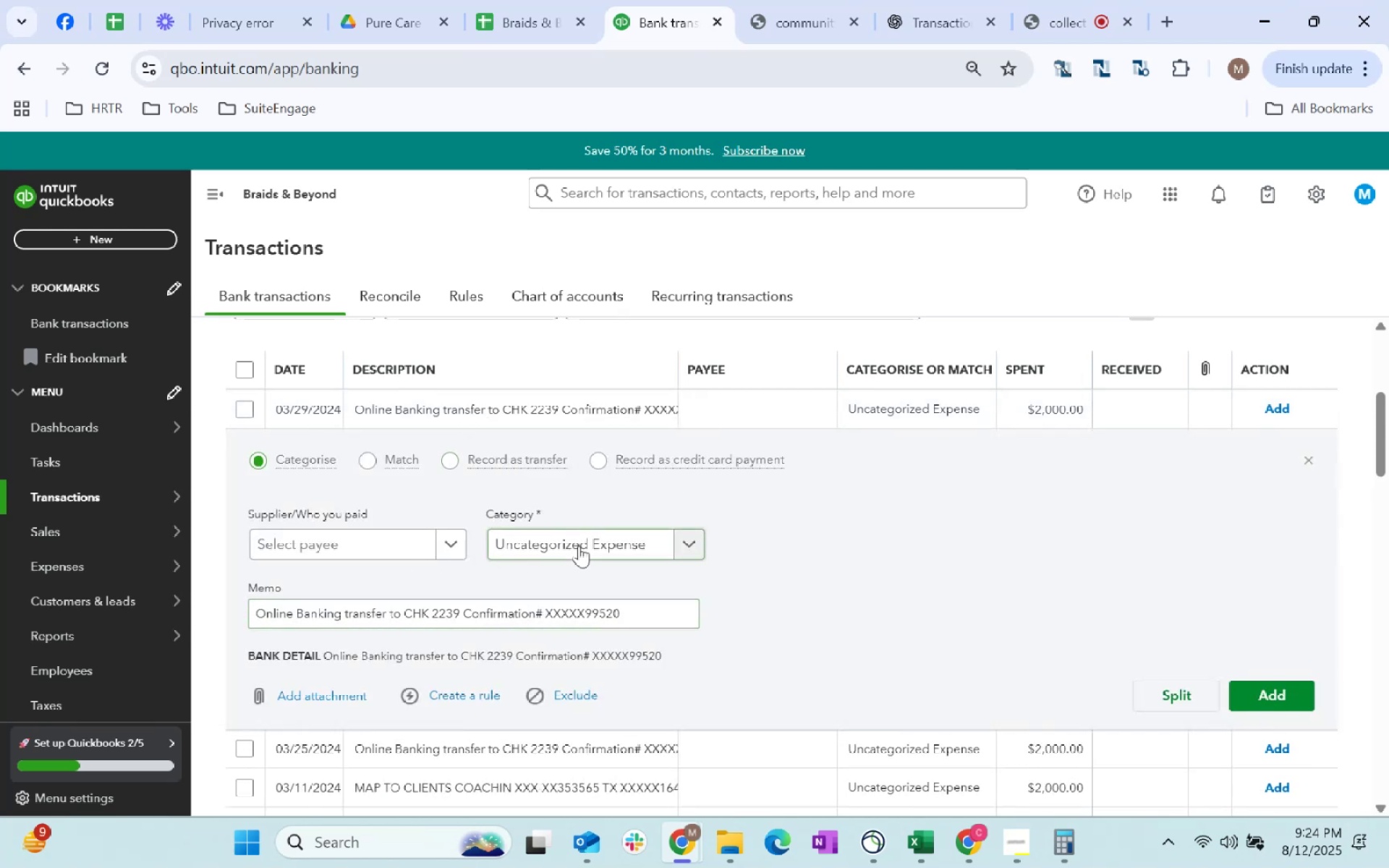 
left_click([579, 545])
 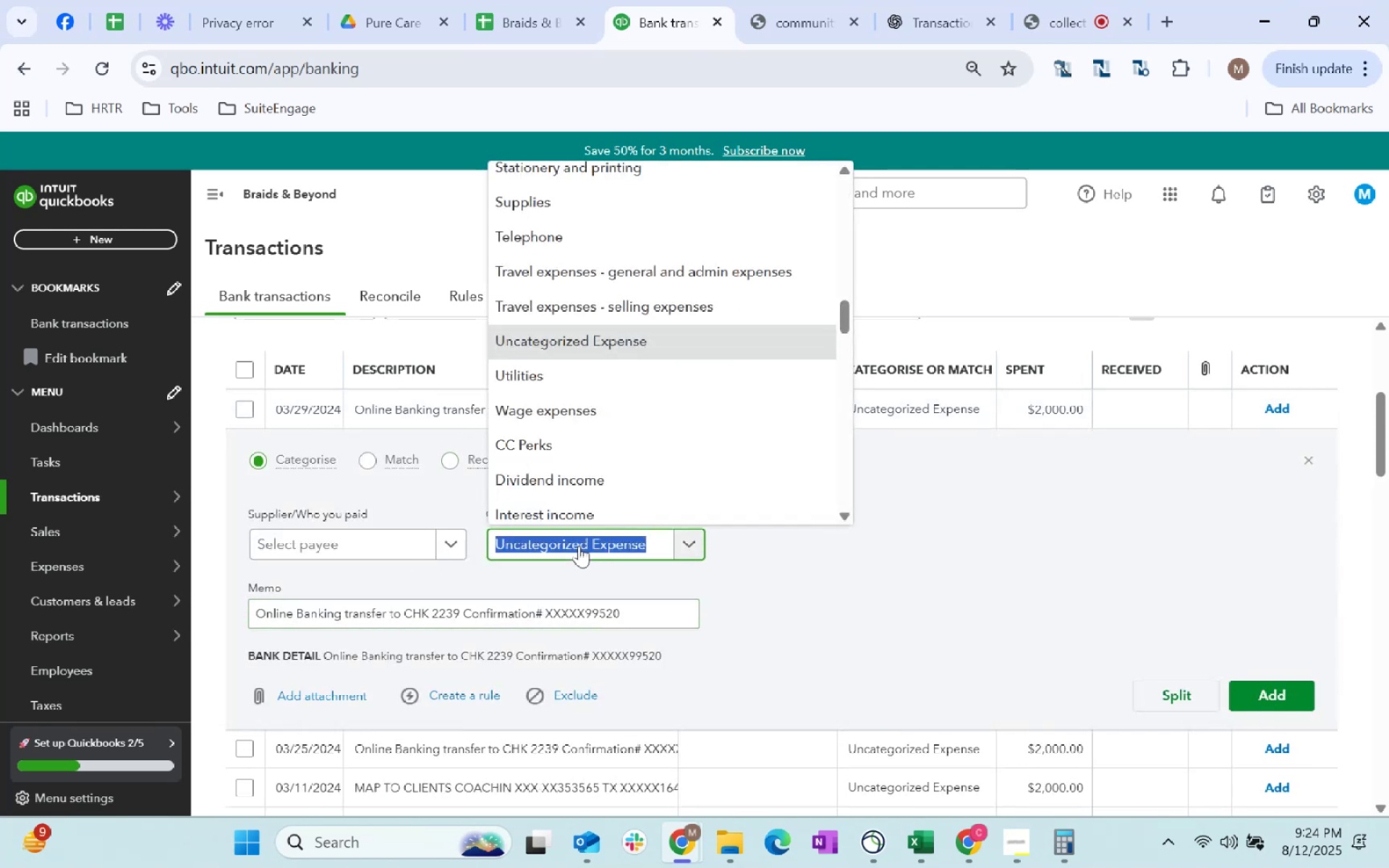 
wait(6.22)
 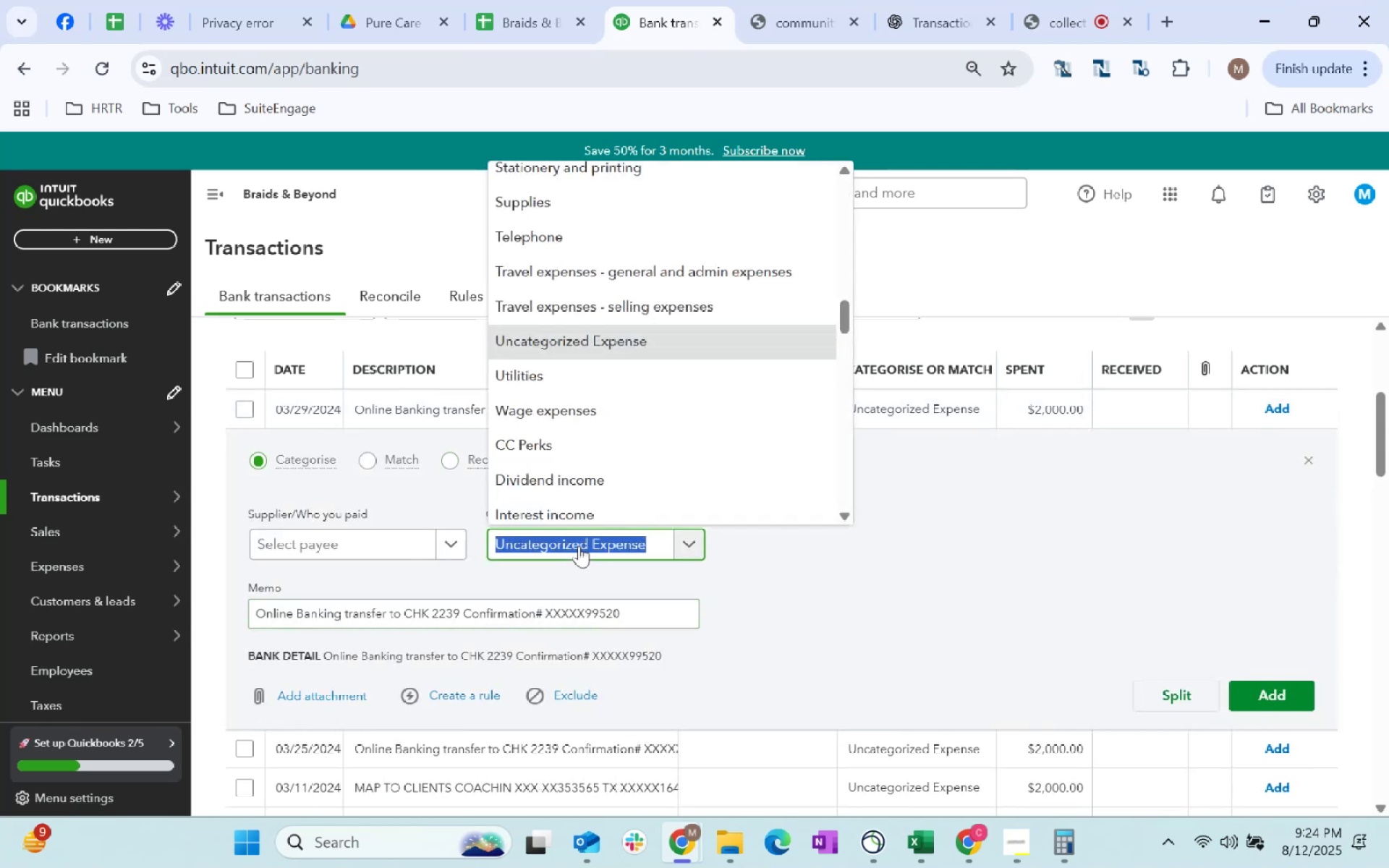 
type(other)
key(Backspace)
key(Backspace)
key(Backspace)
key(Backspace)
key(Backspace)
key(Backspace)
key(Backspace)
key(Backspace)
key(Backspace)
key(Backspace)
key(Backspace)
key(Backspace)
key(Backspace)
key(Backspace)
key(Backspace)
key(Backspace)
key(Backspace)
key(Backspace)
key(Backspace)
key(Backspace)
type(supplies)
key(Tab)
 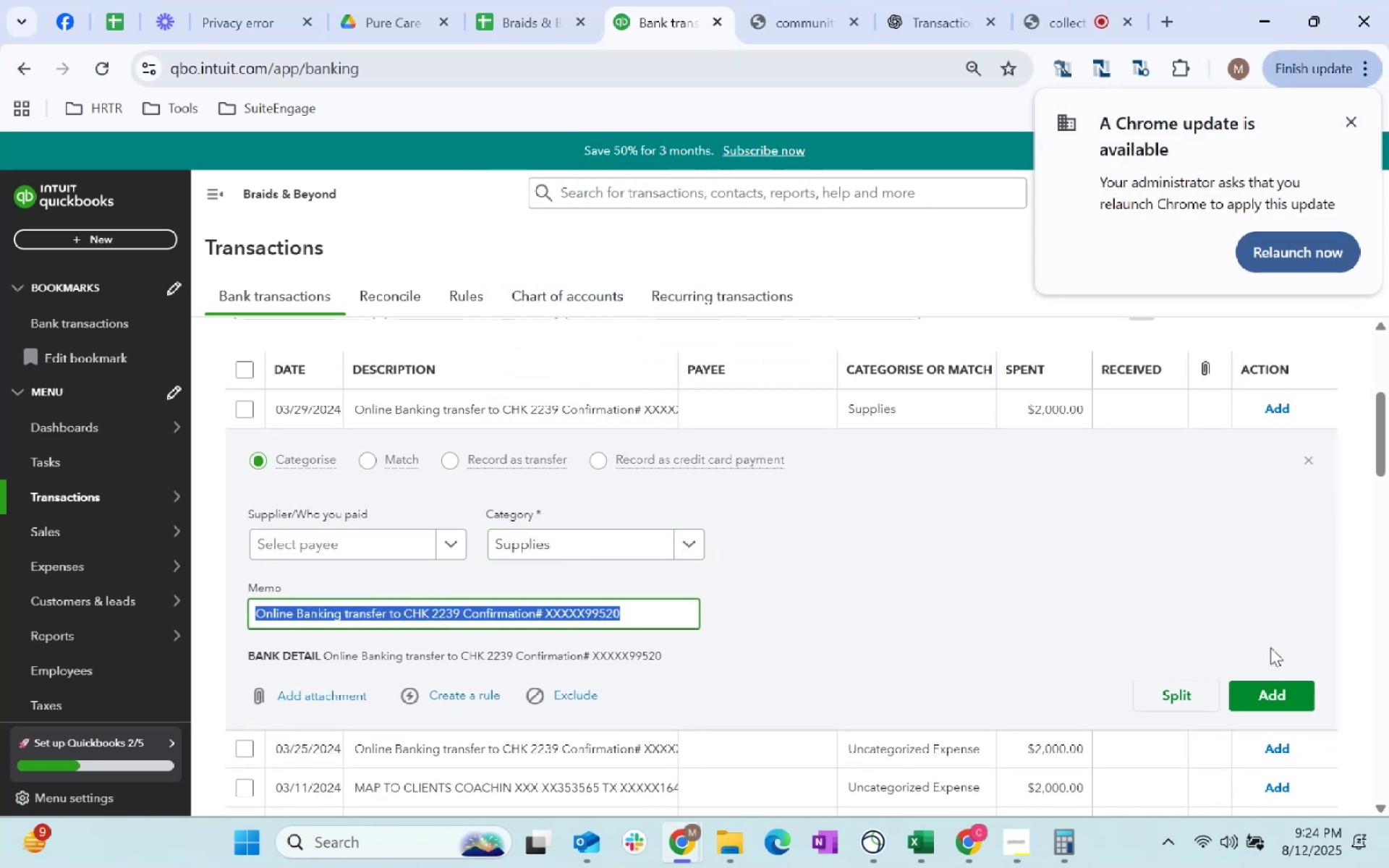 
left_click([1284, 686])
 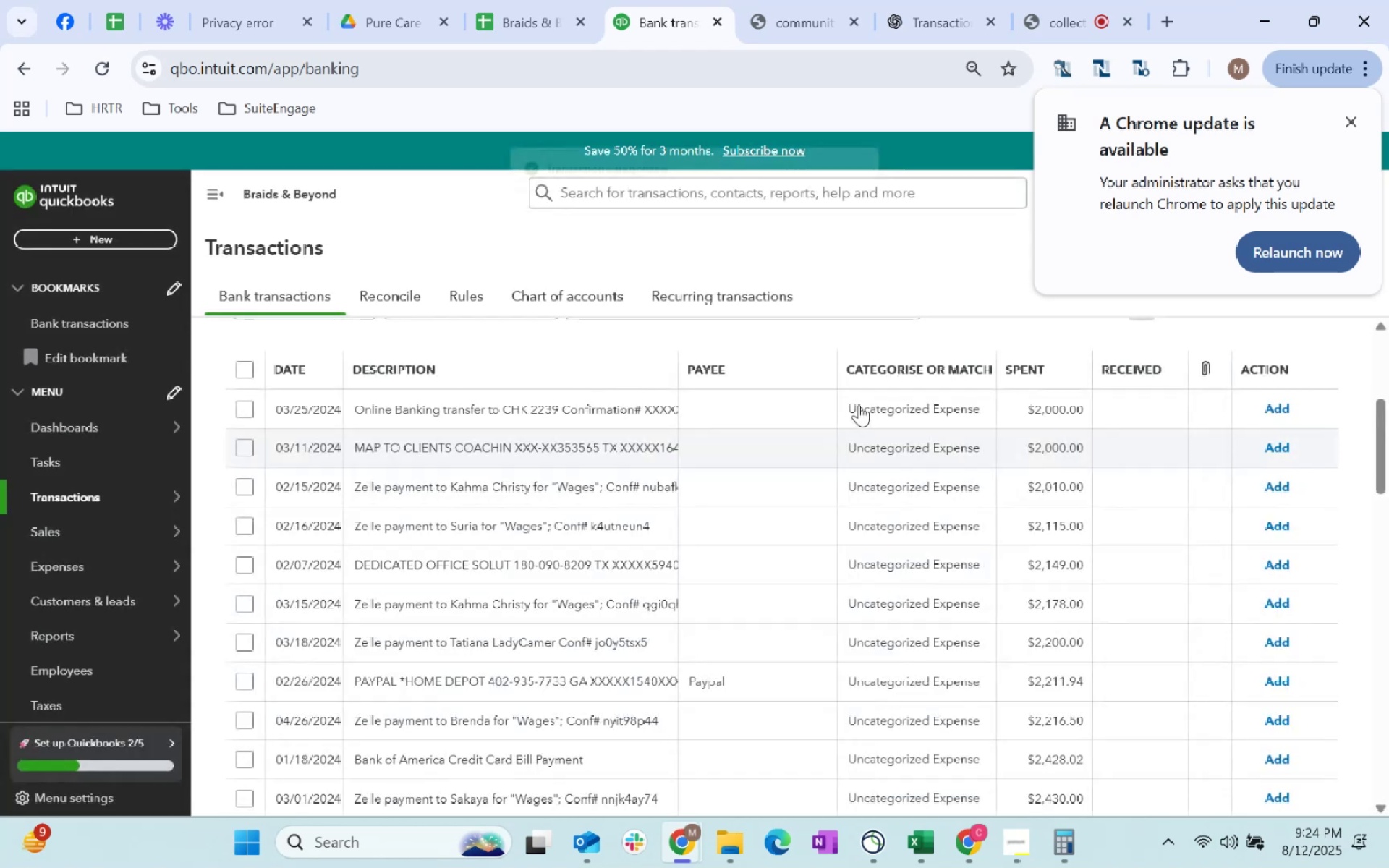 
left_click([872, 401])
 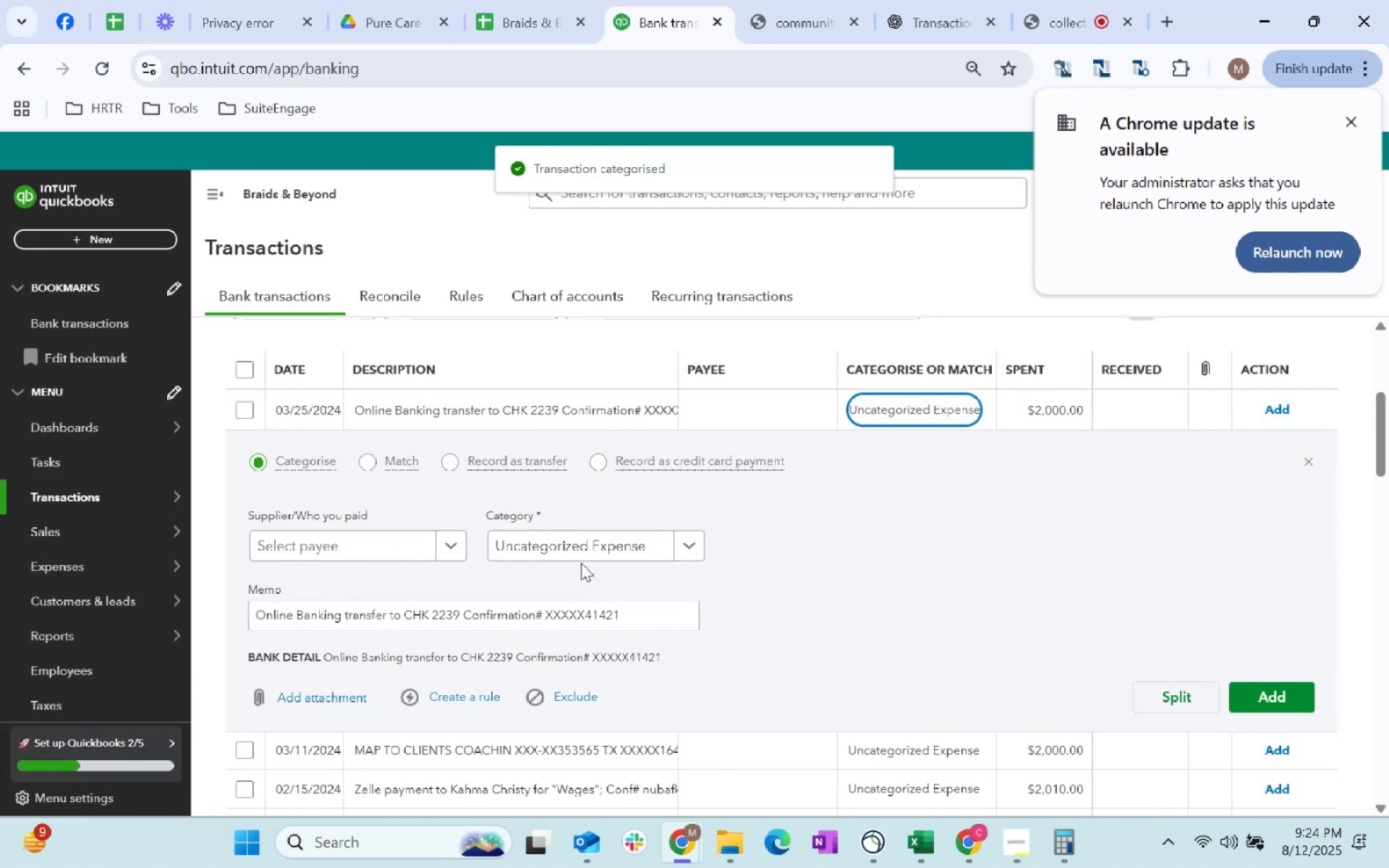 
type(supplies)
key(Tab)
 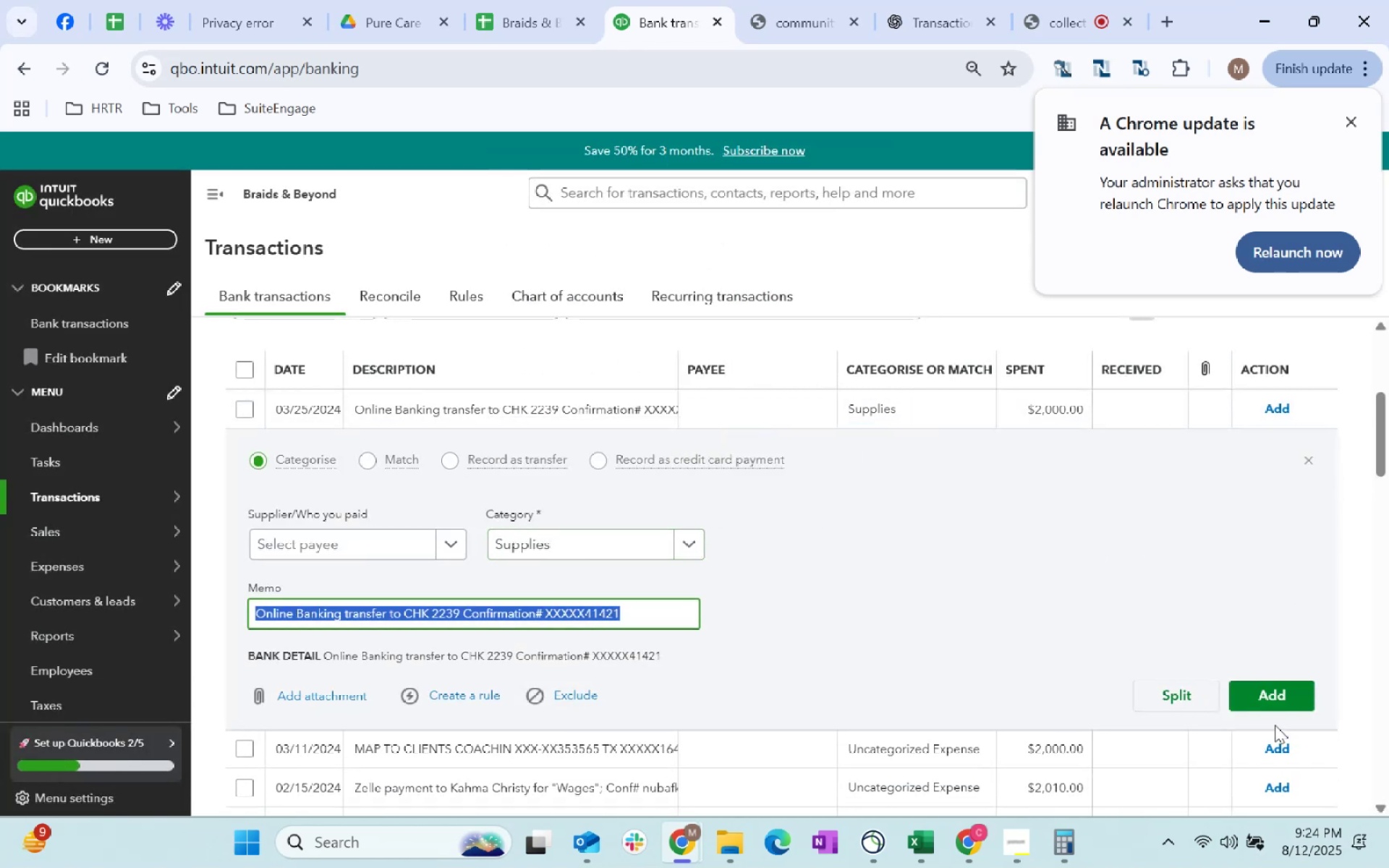 
left_click([1268, 699])
 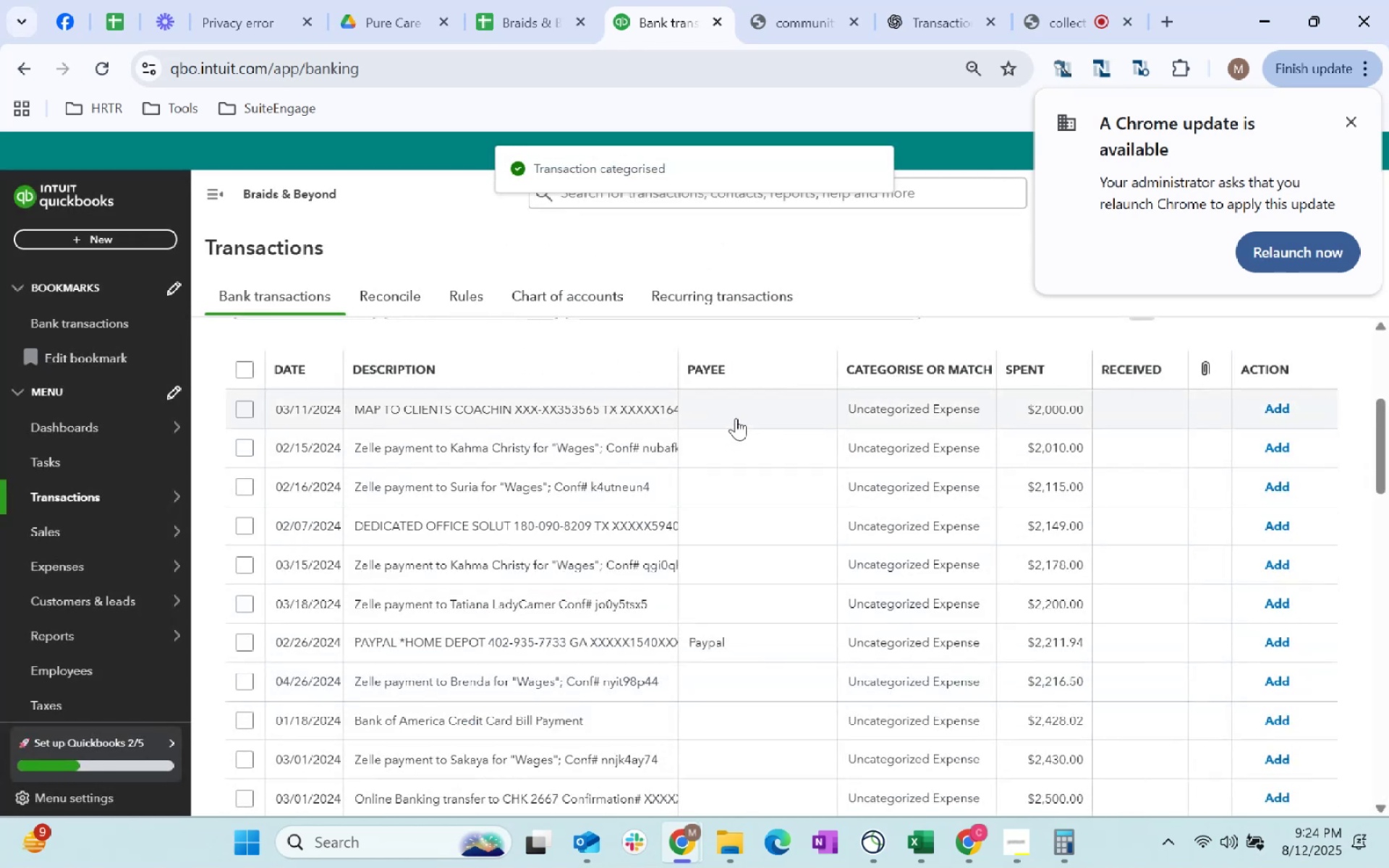 
left_click([736, 418])
 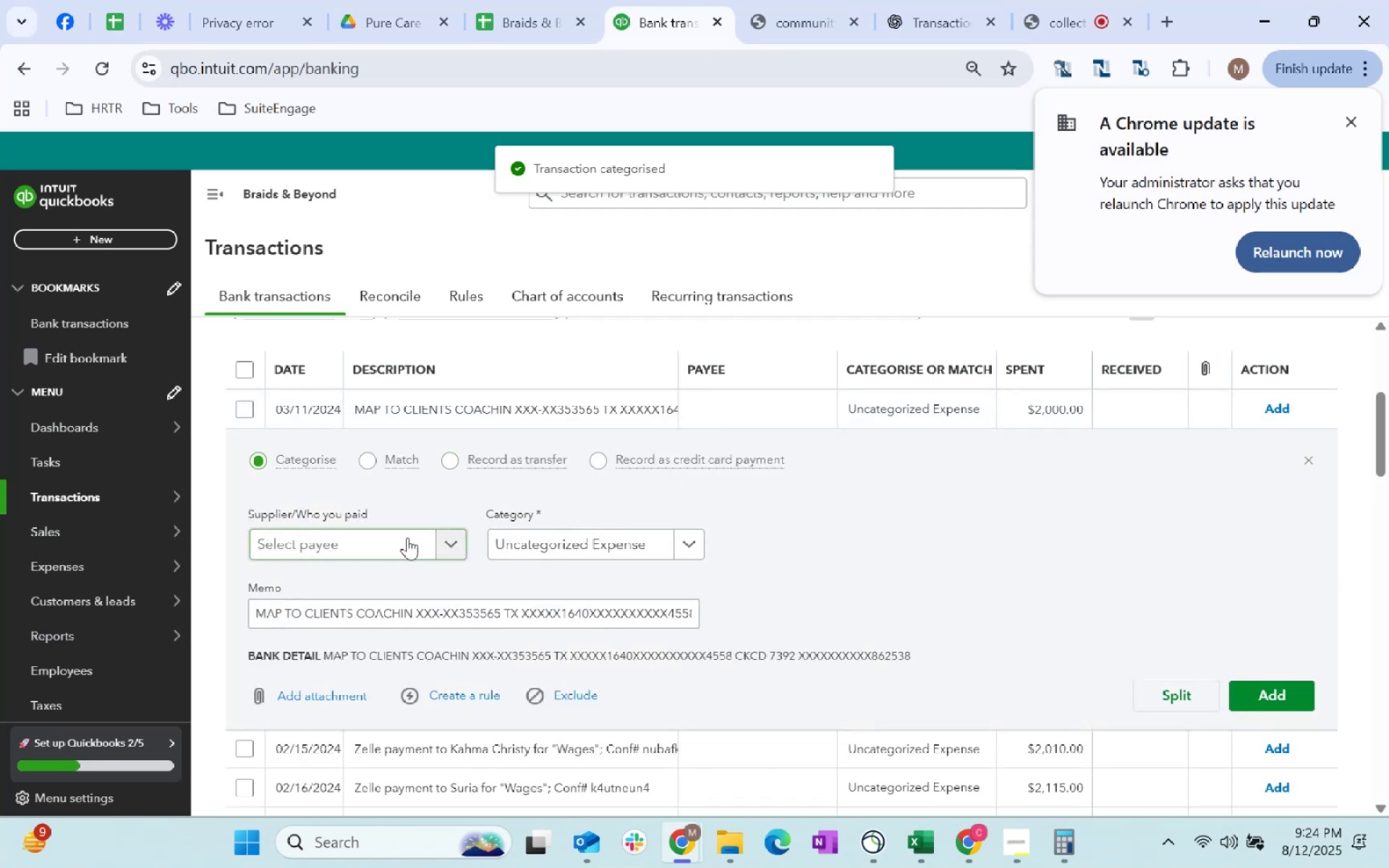 
left_click([405, 539])
 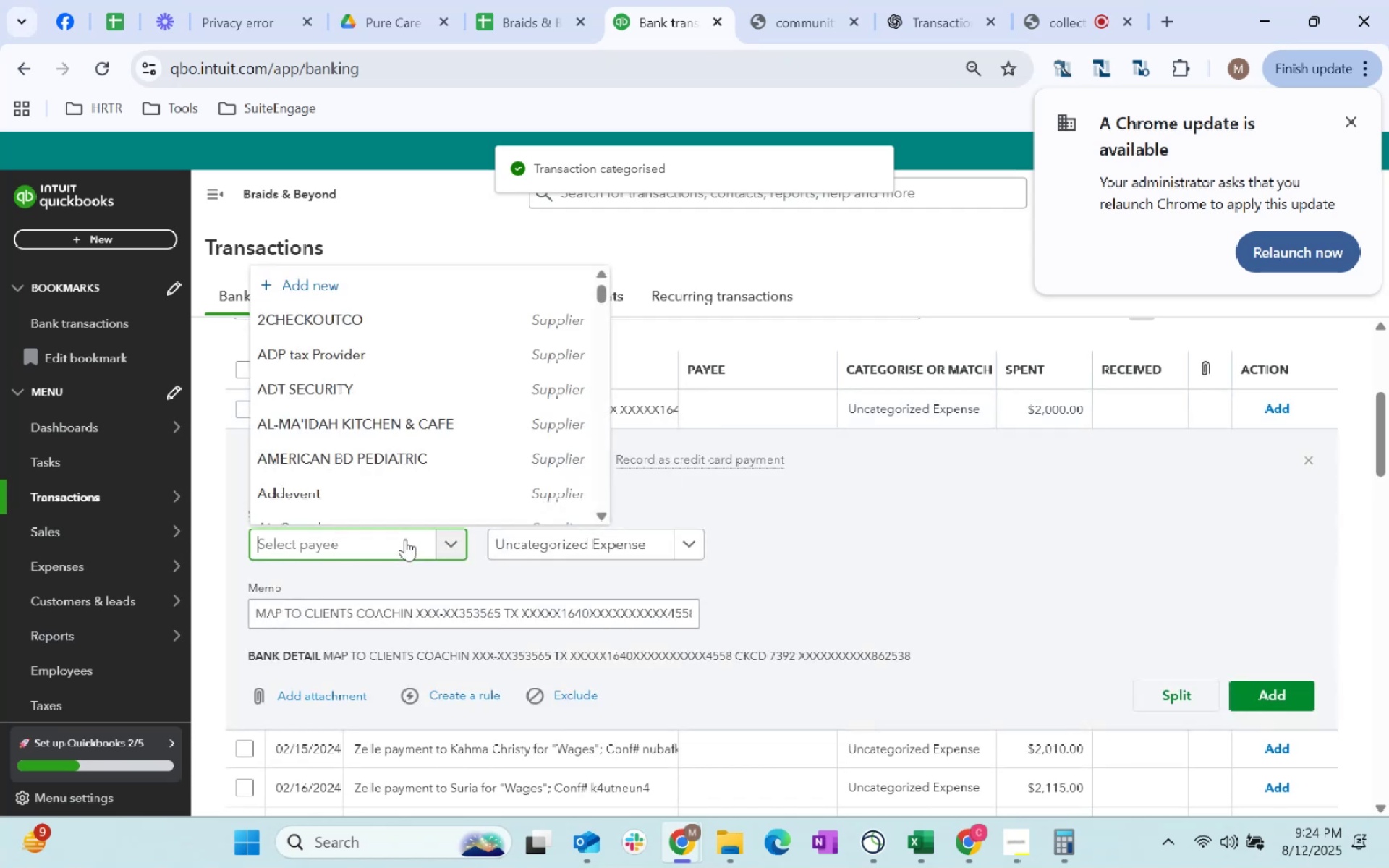 
type(Map)
key(Tab)
type(other ge)
key(Tab)
 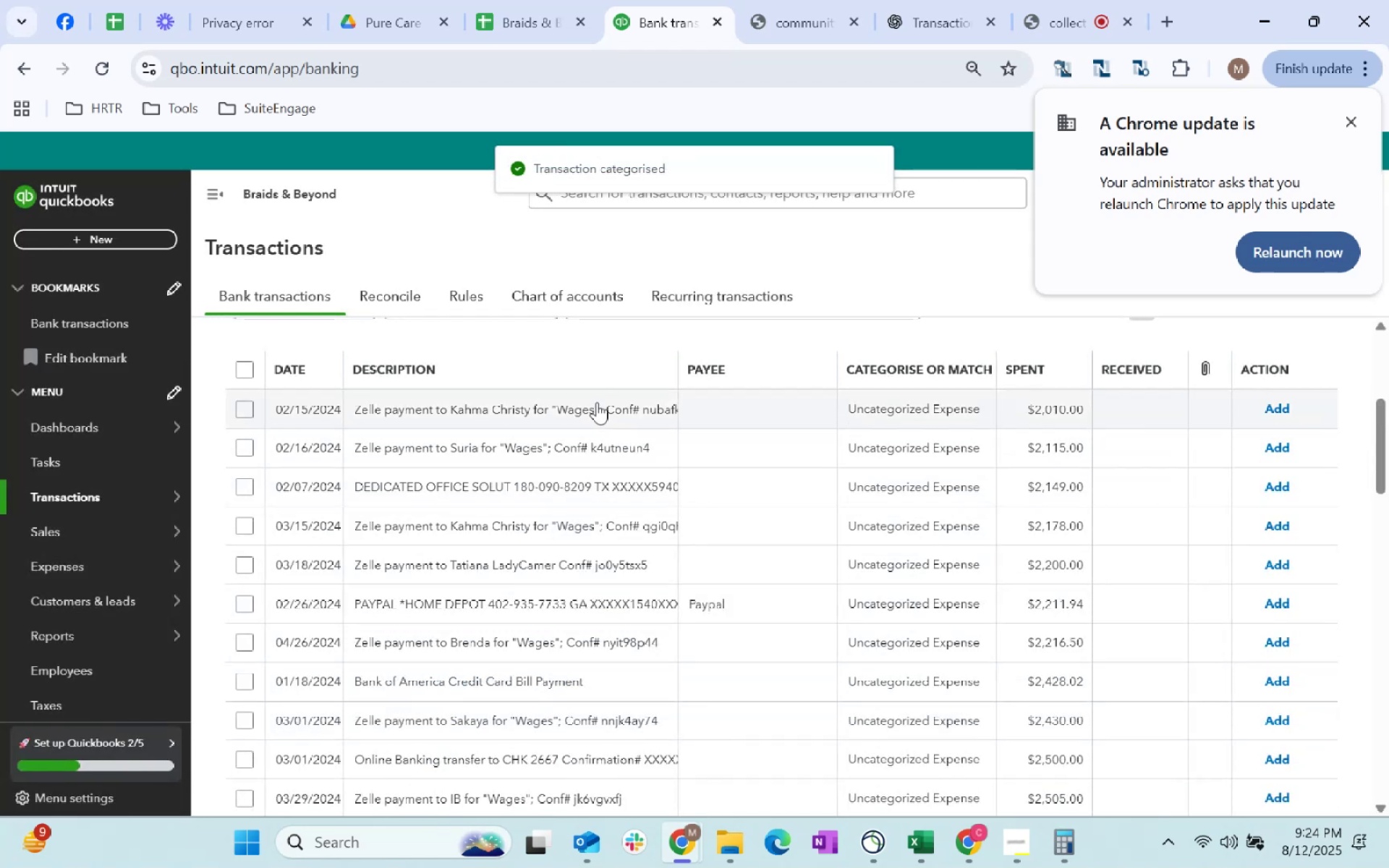 
wait(7.67)
 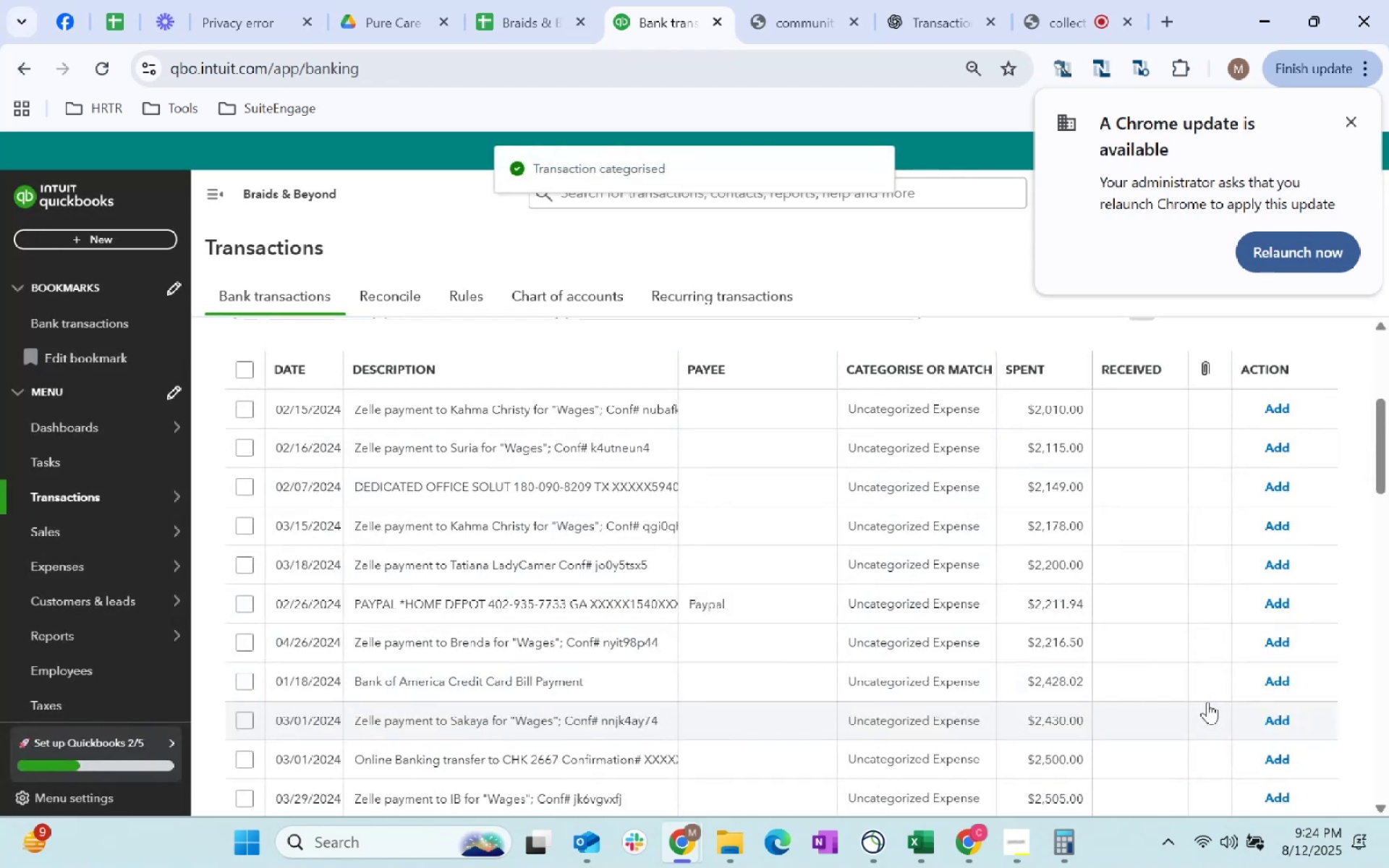 
left_click([736, 415])
 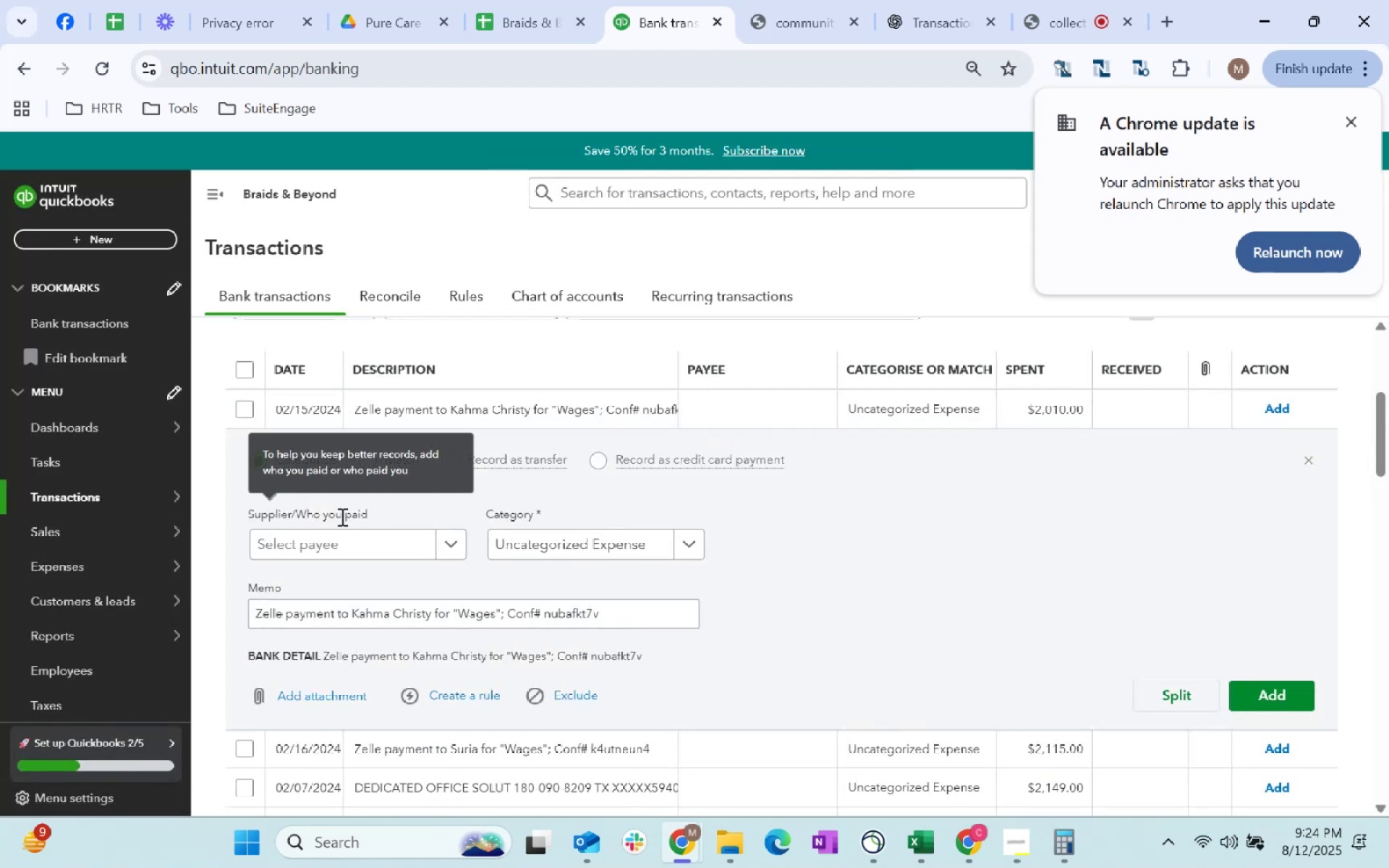 
left_click([345, 548])
 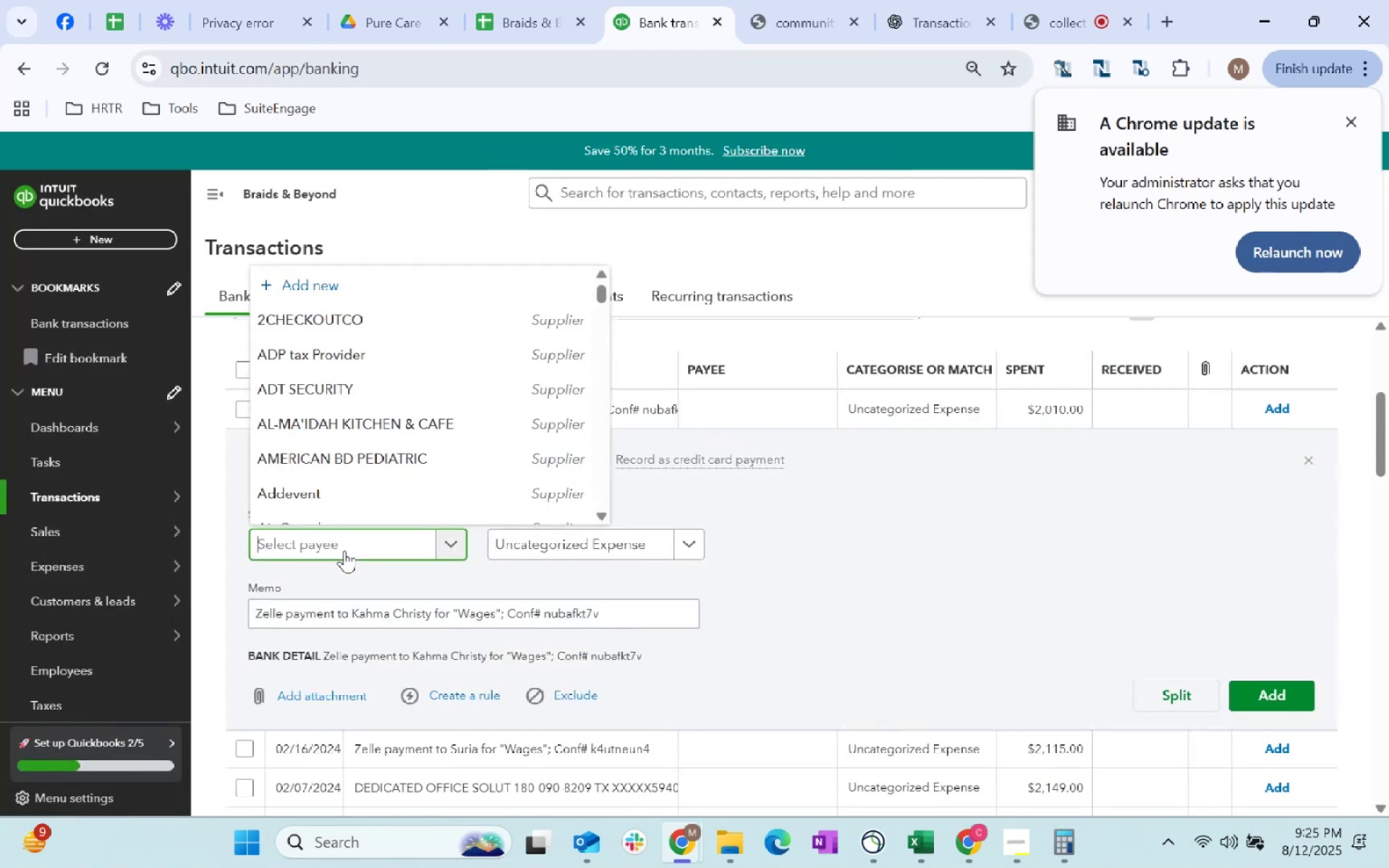 
type(kahma)
key(Tab)
type(wage)
key(Tab)
 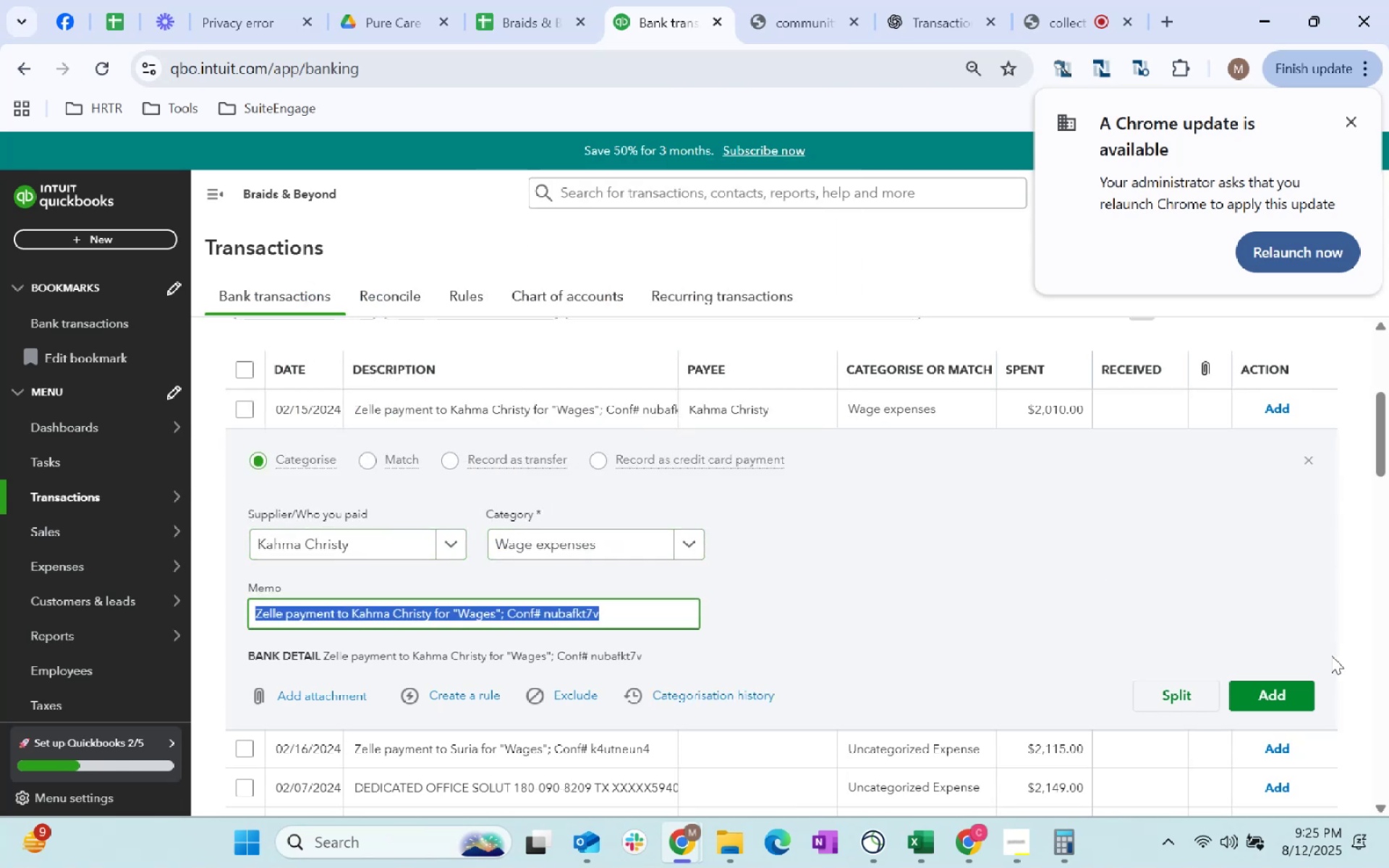 
left_click([1296, 689])
 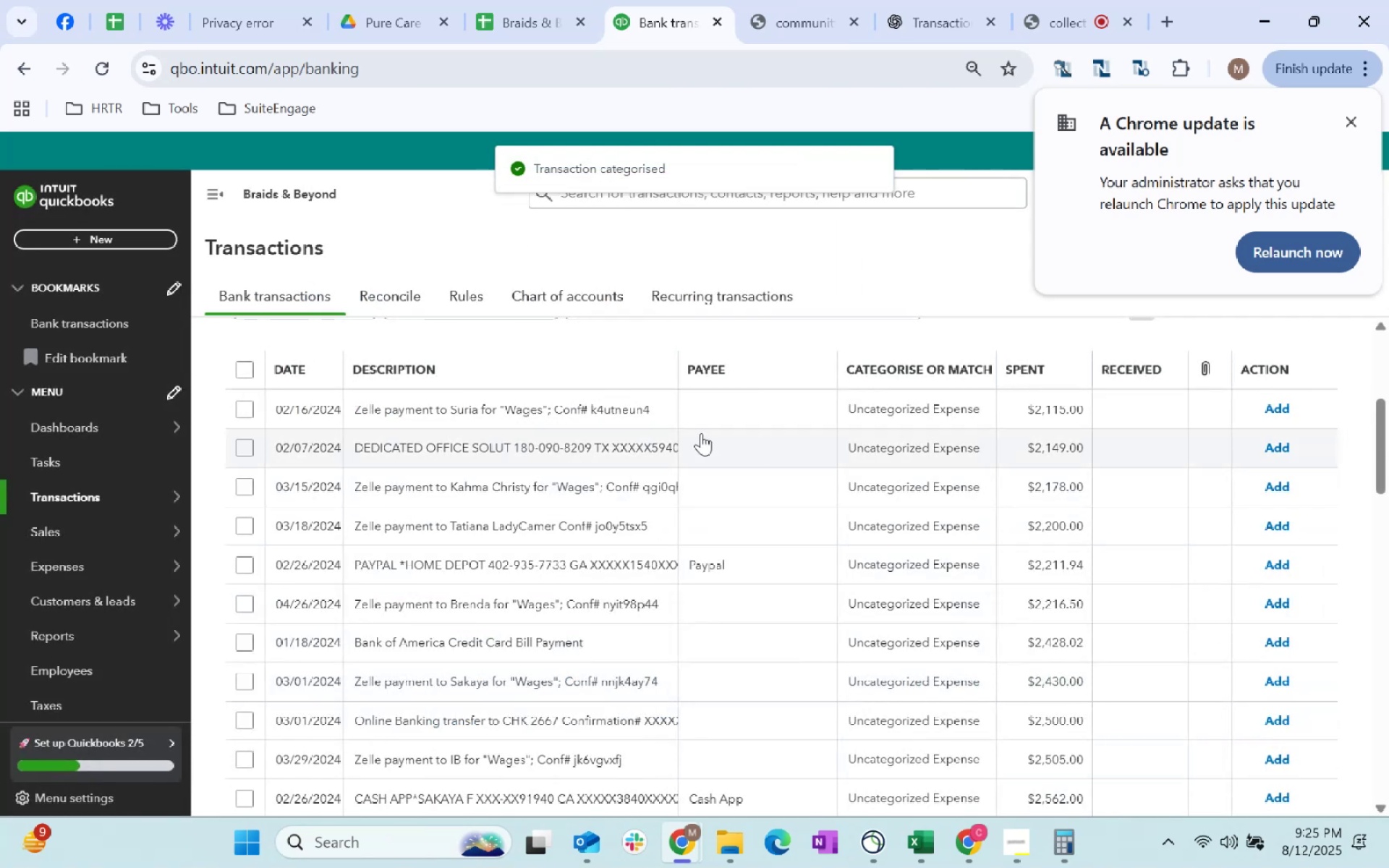 
left_click([423, 400])
 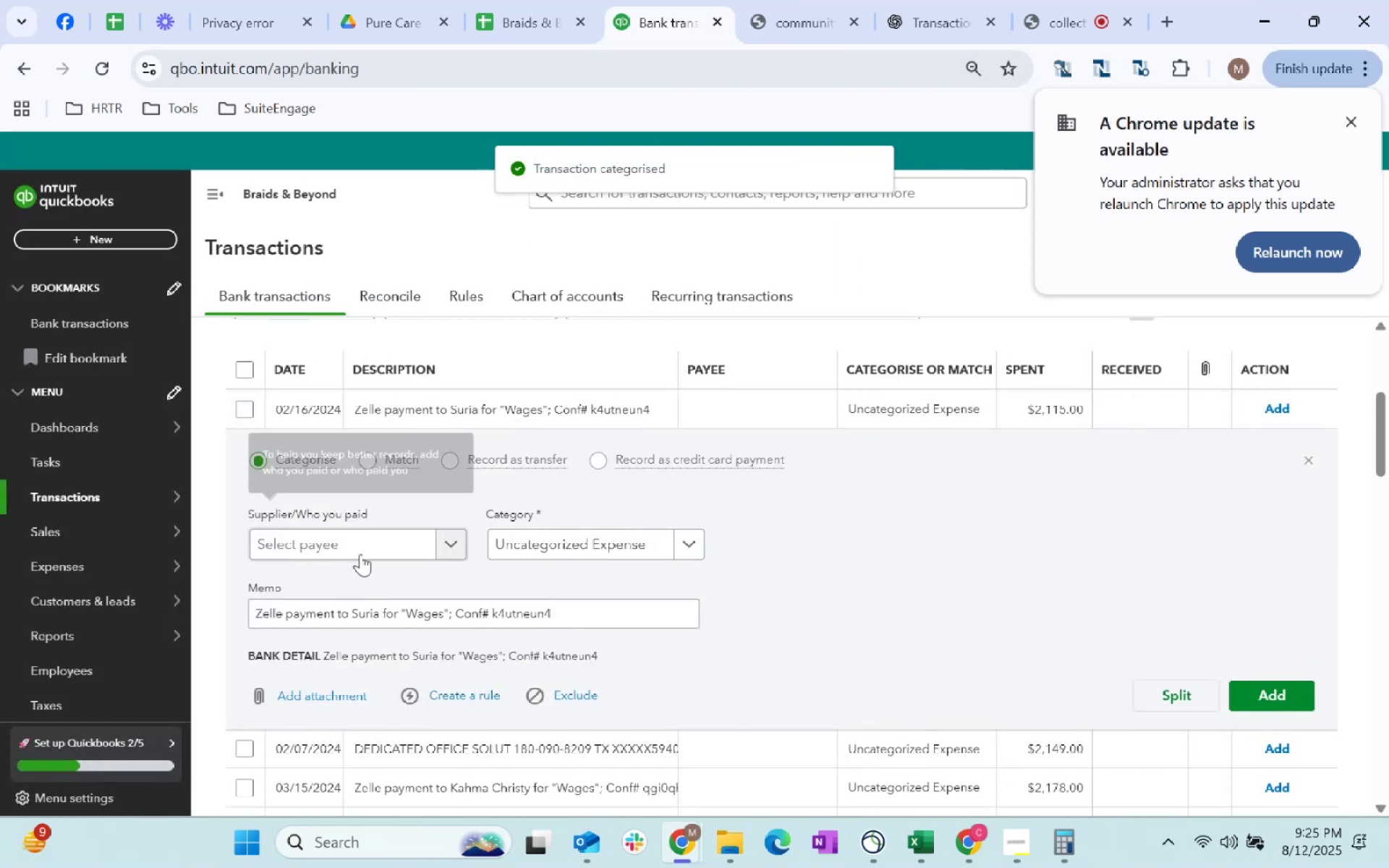 
left_click([353, 542])
 